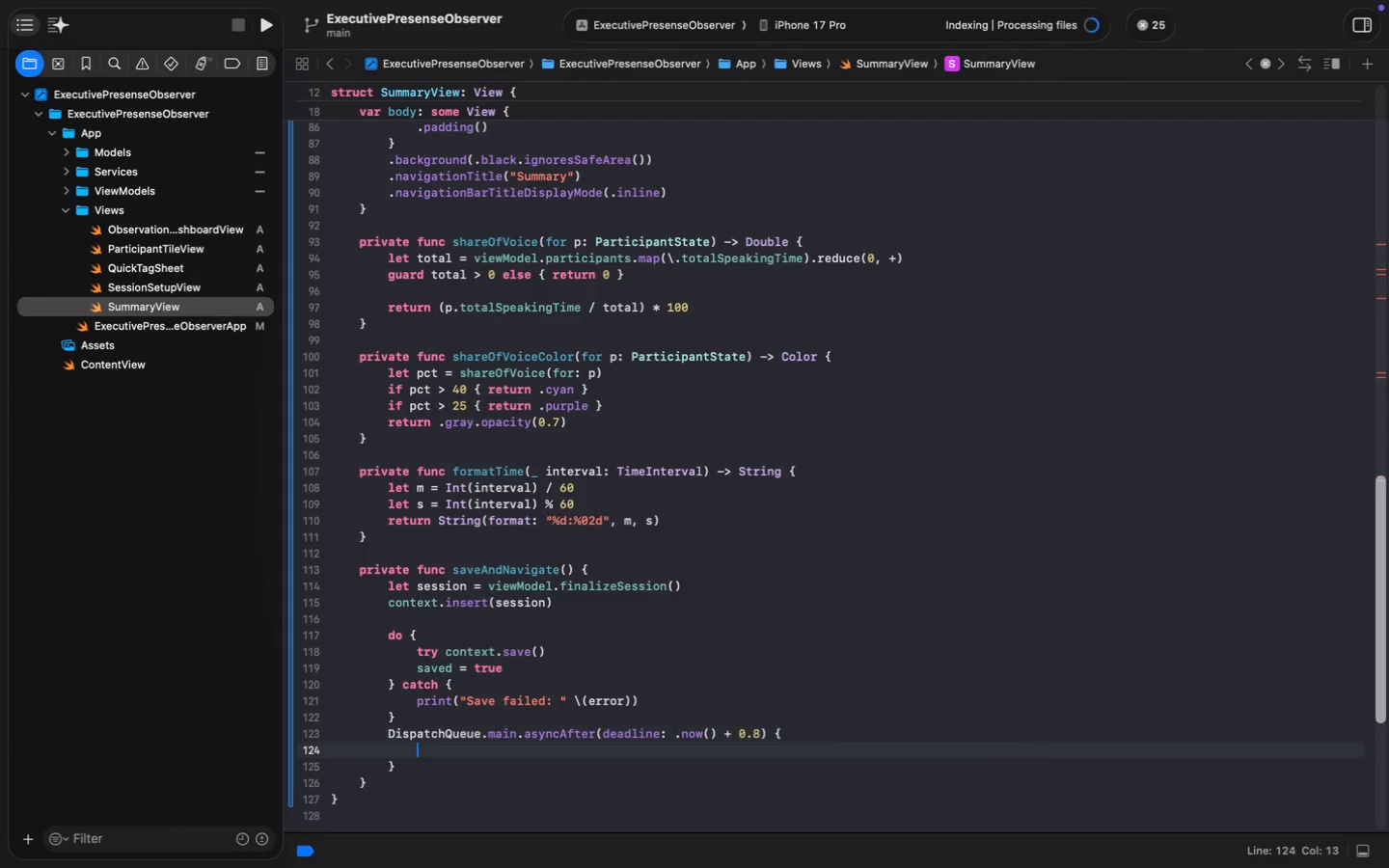 
key(Enter)
 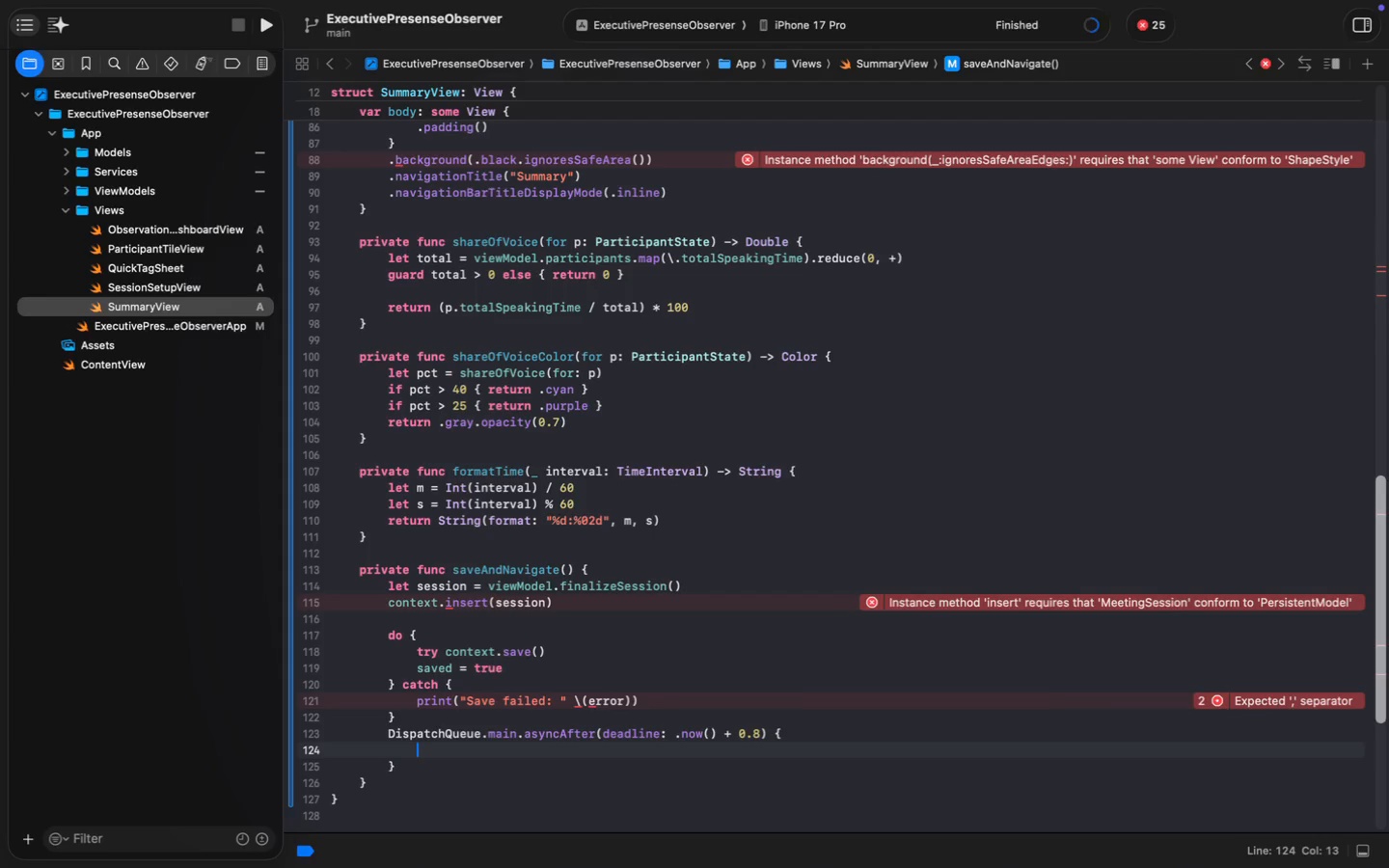 
wait(31.54)
 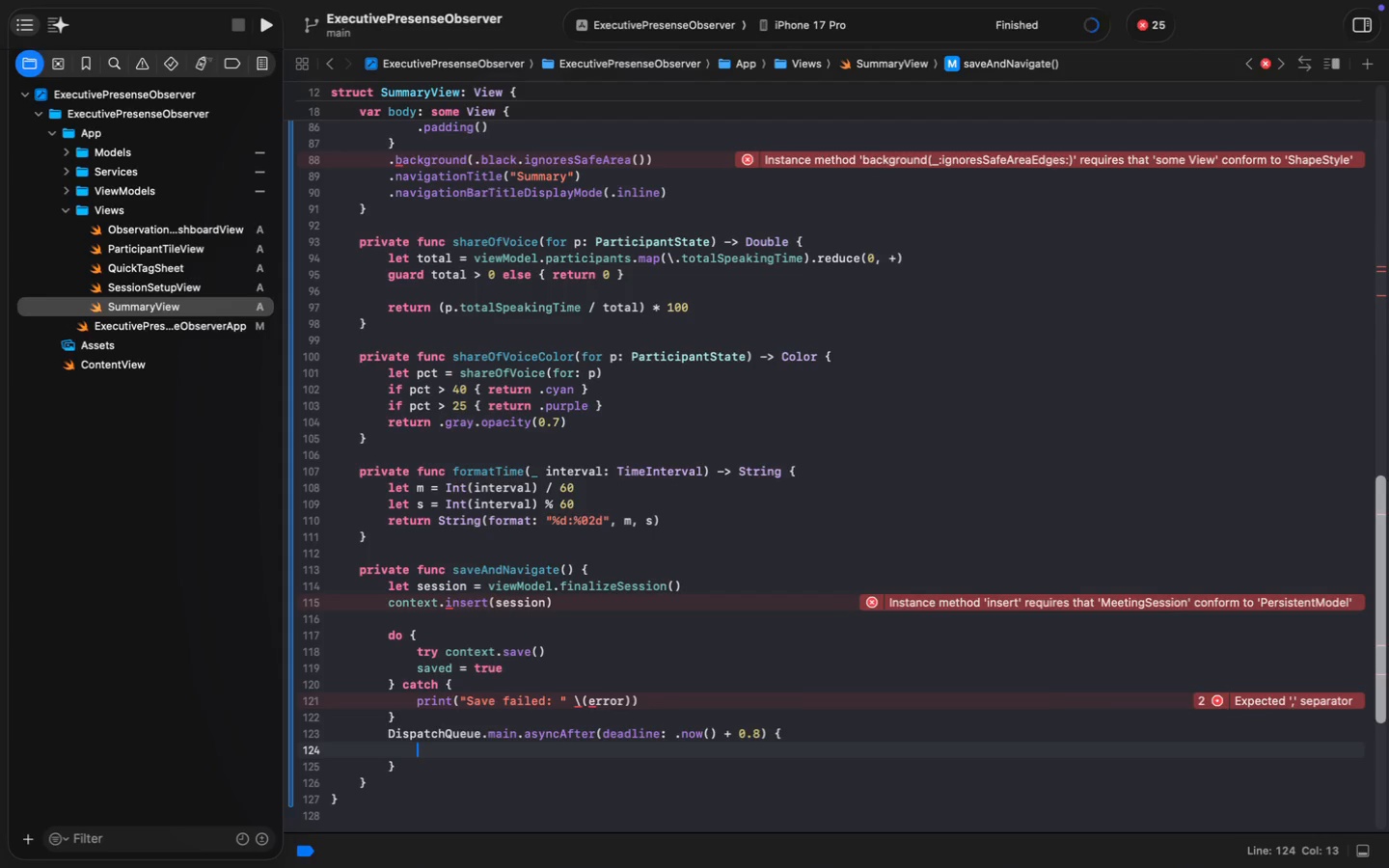 
left_click([569, 697])
 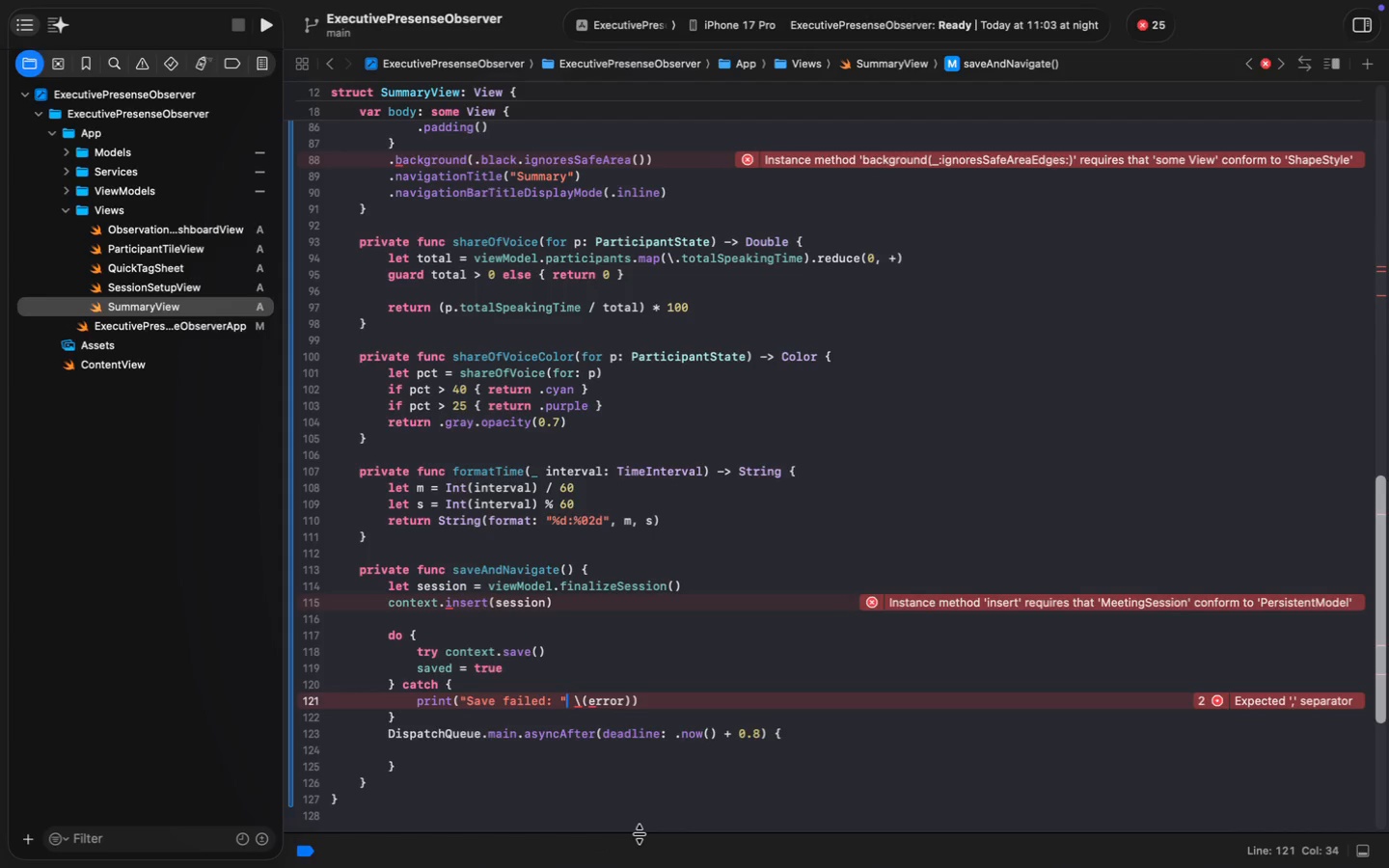 
key(Backspace)
 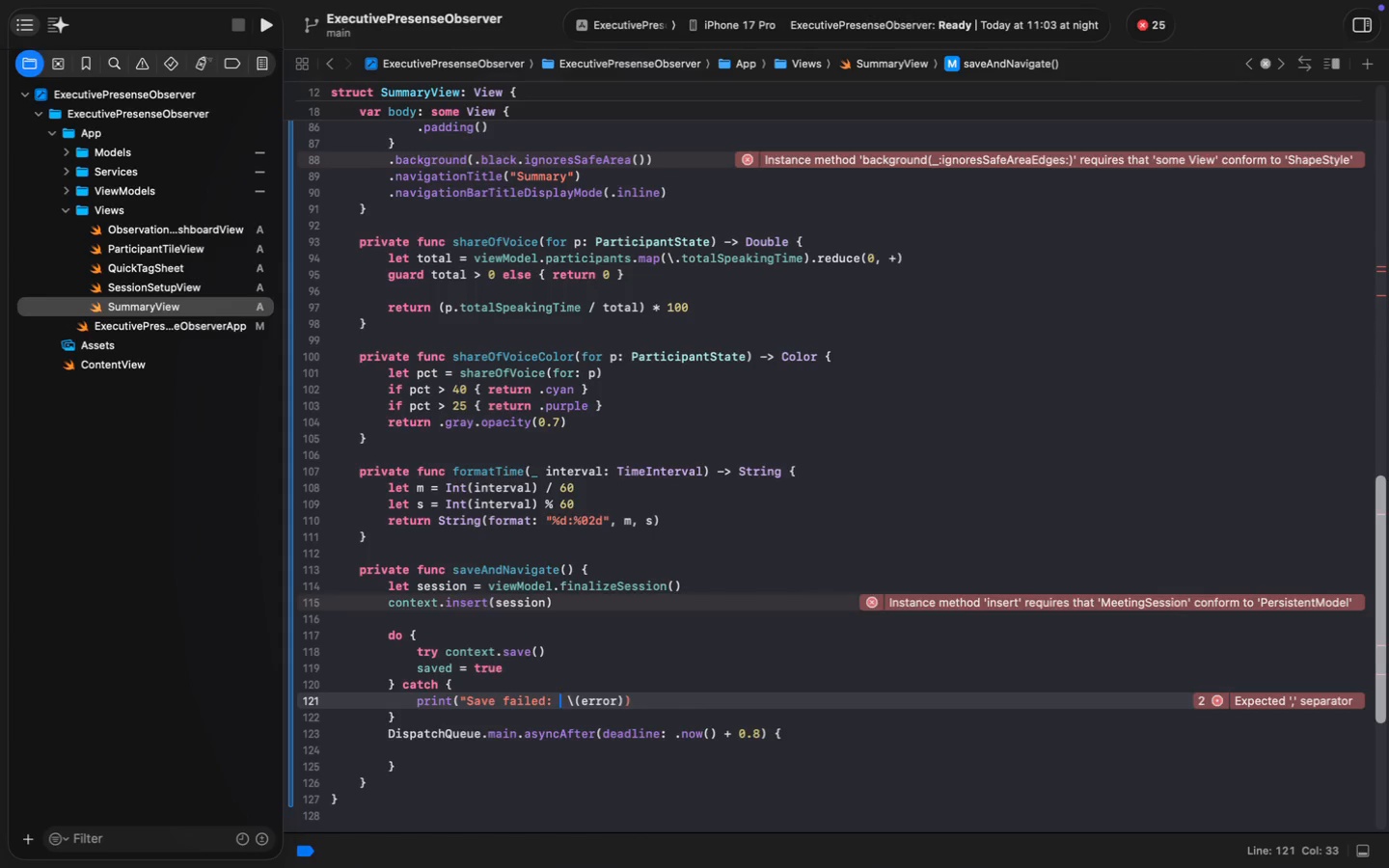 
key(Backspace)
 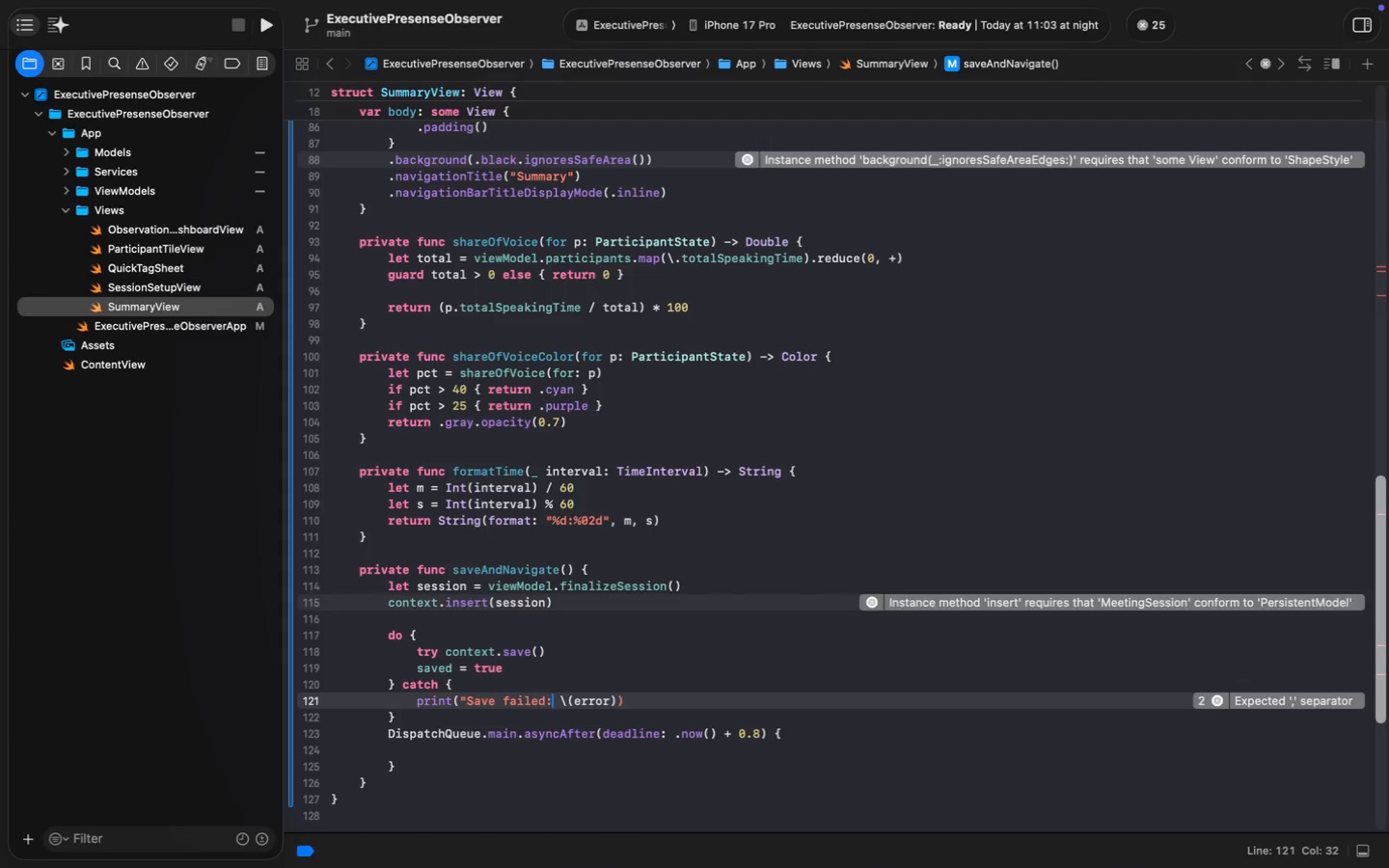 
key(Alt+ArrowRight)
 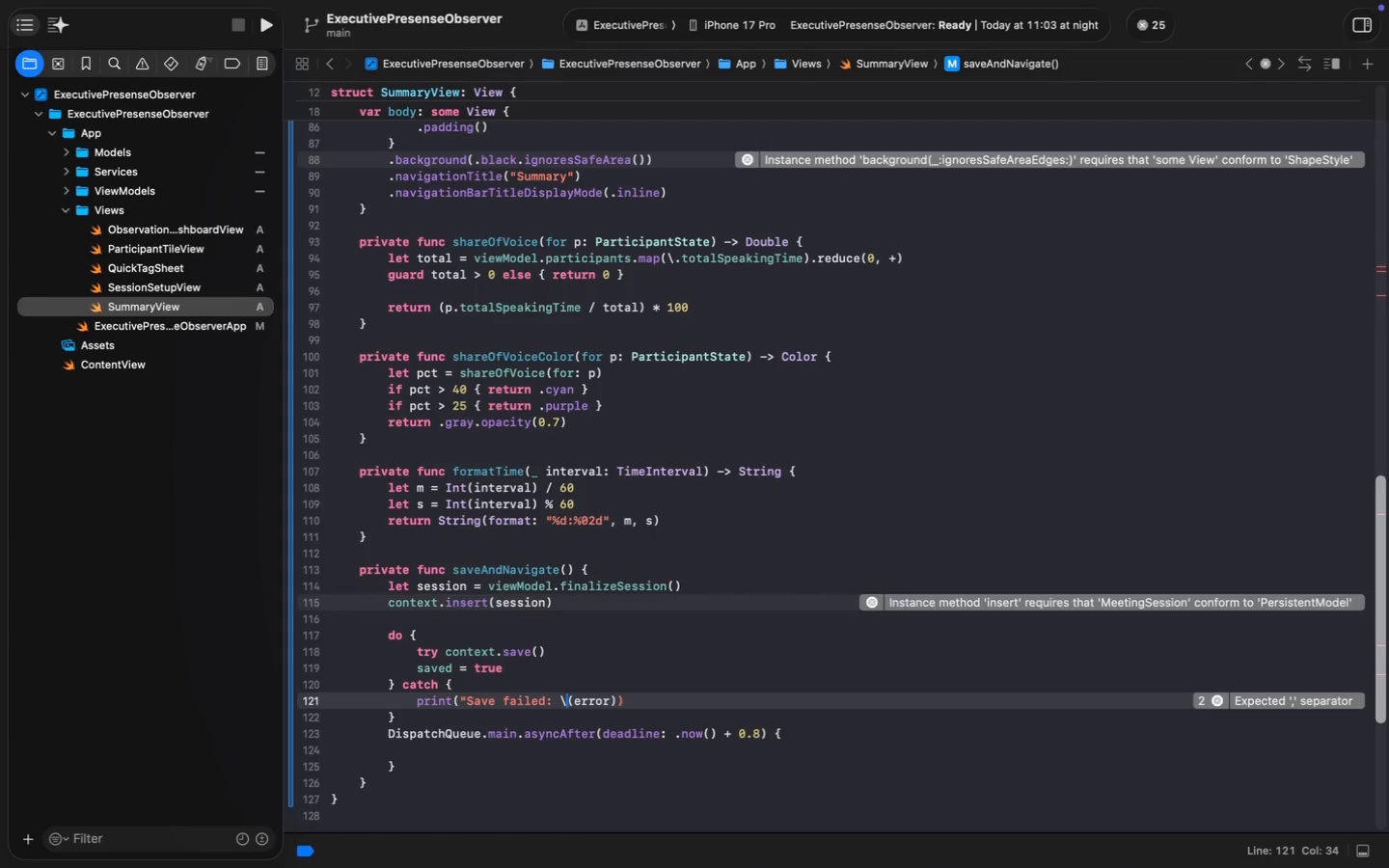 
key(Alt+ArrowRight)
 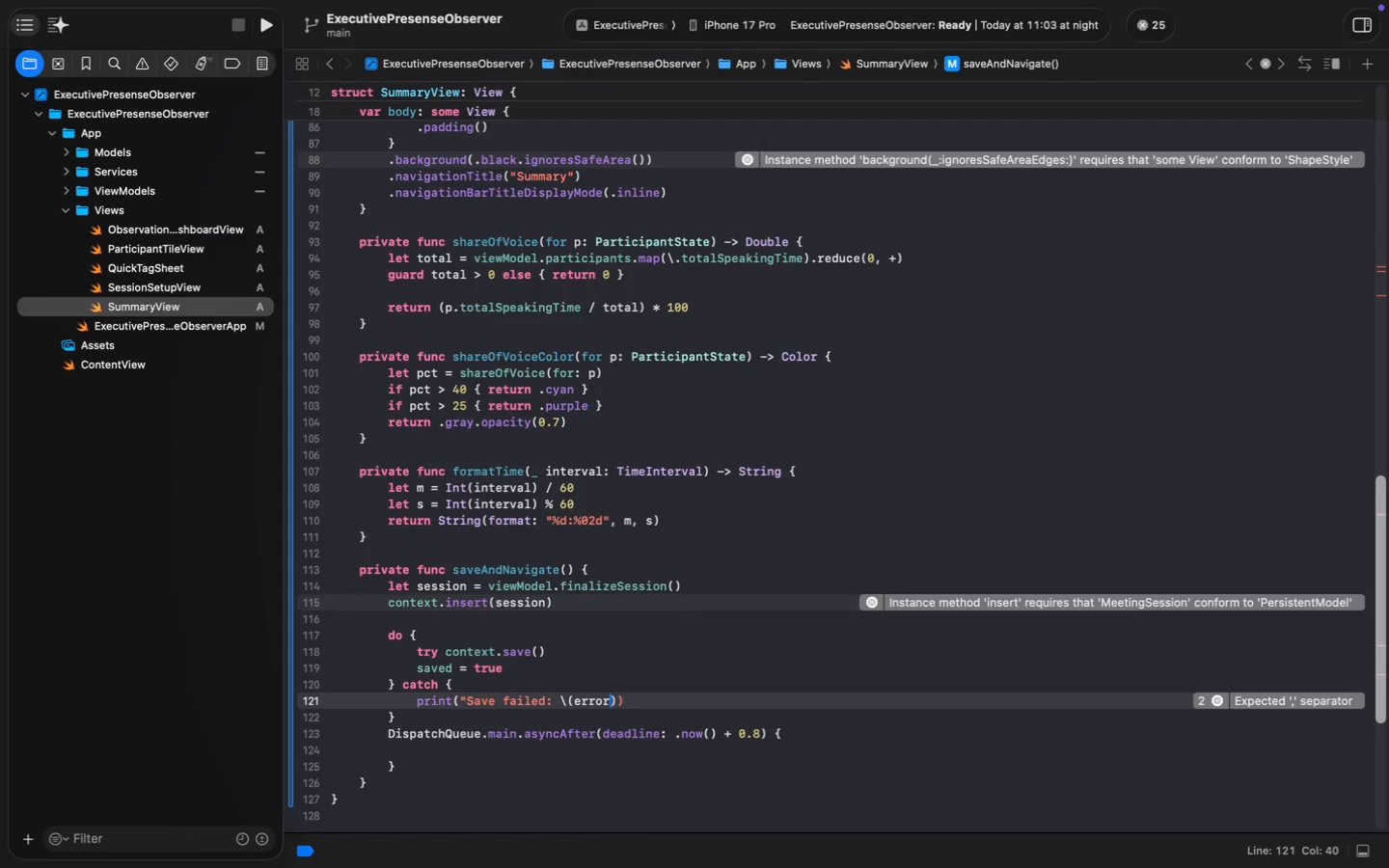 
key(ArrowRight)
 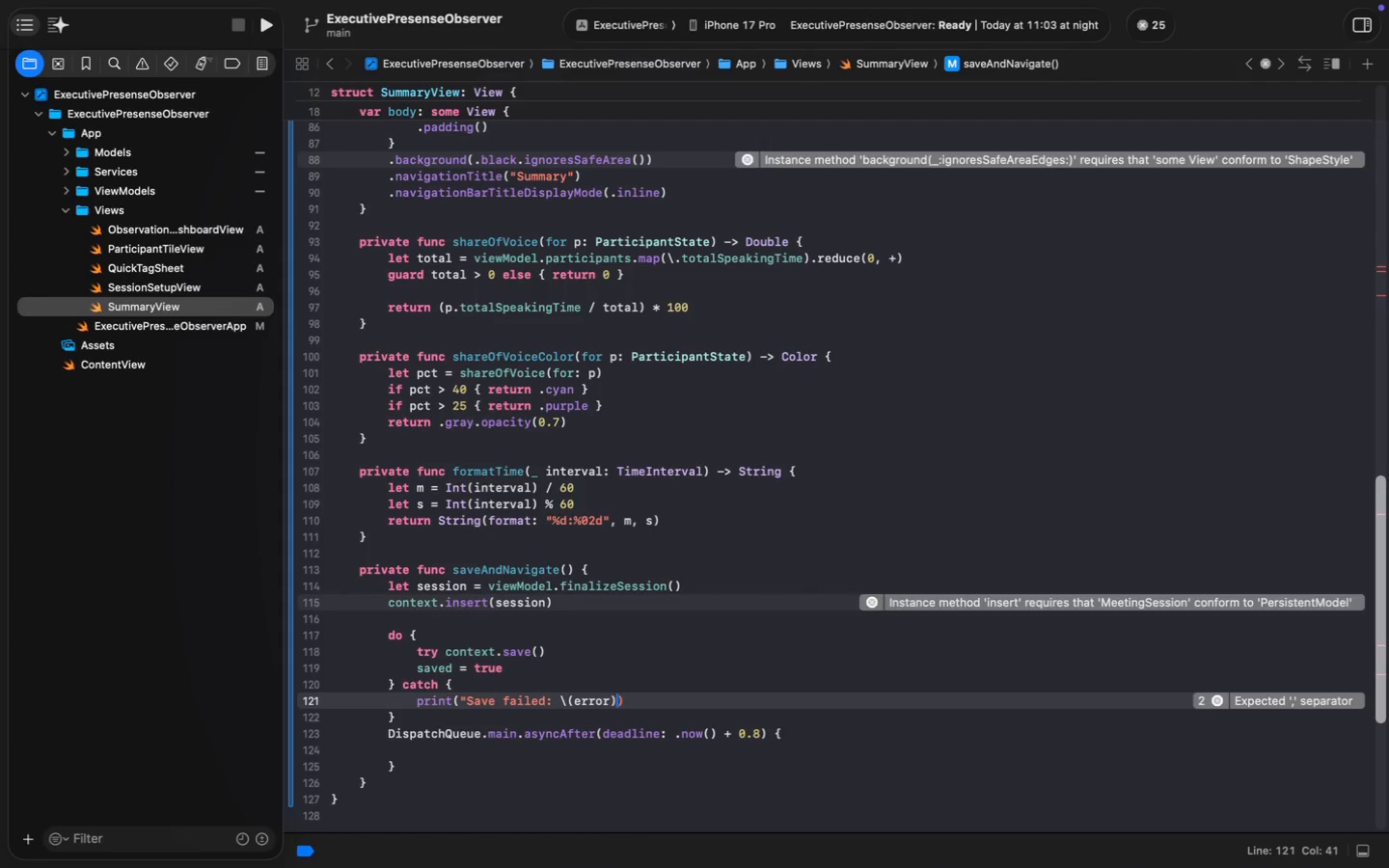 
key(Shift+Quote)
 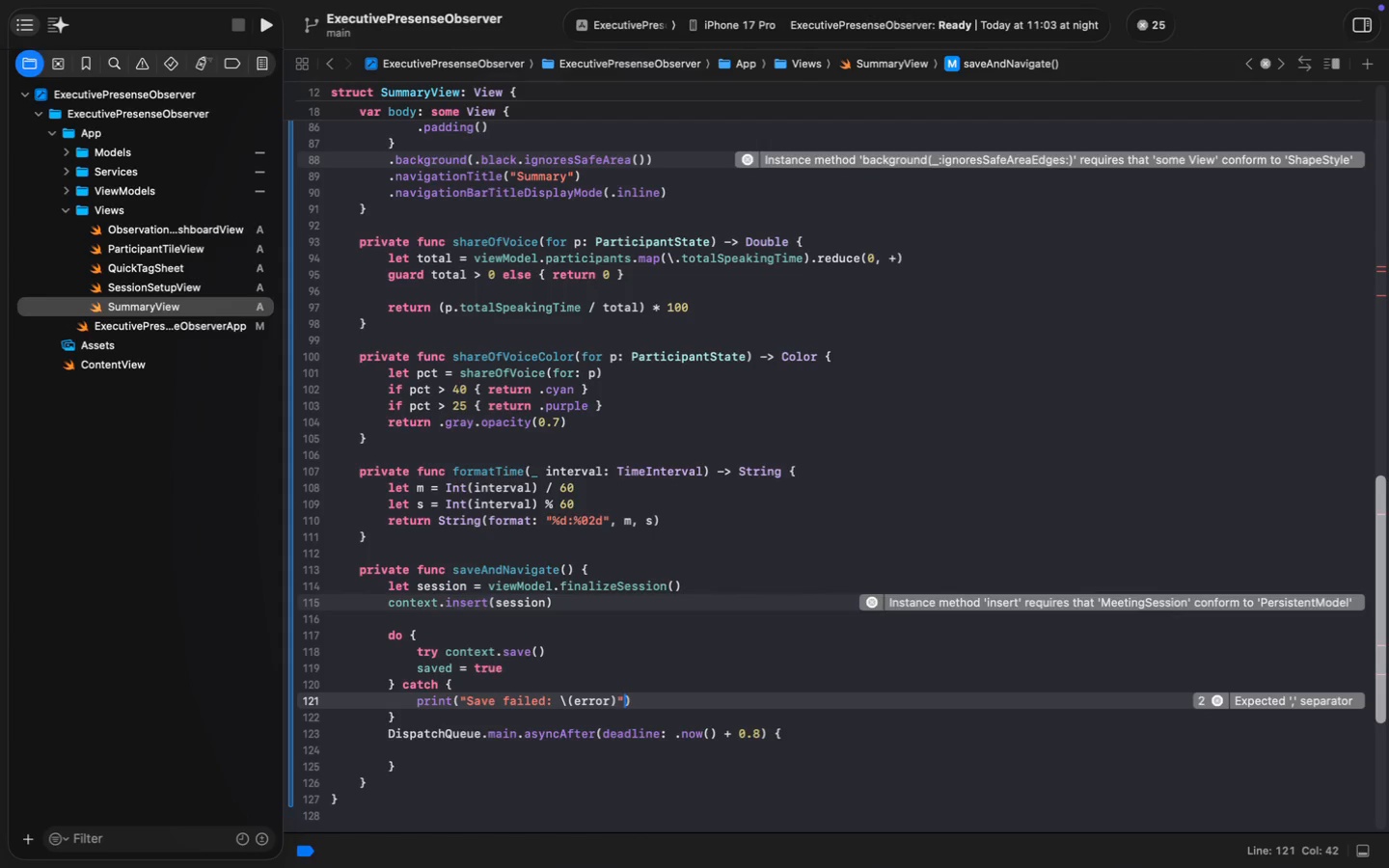 
key(Meta+S)
 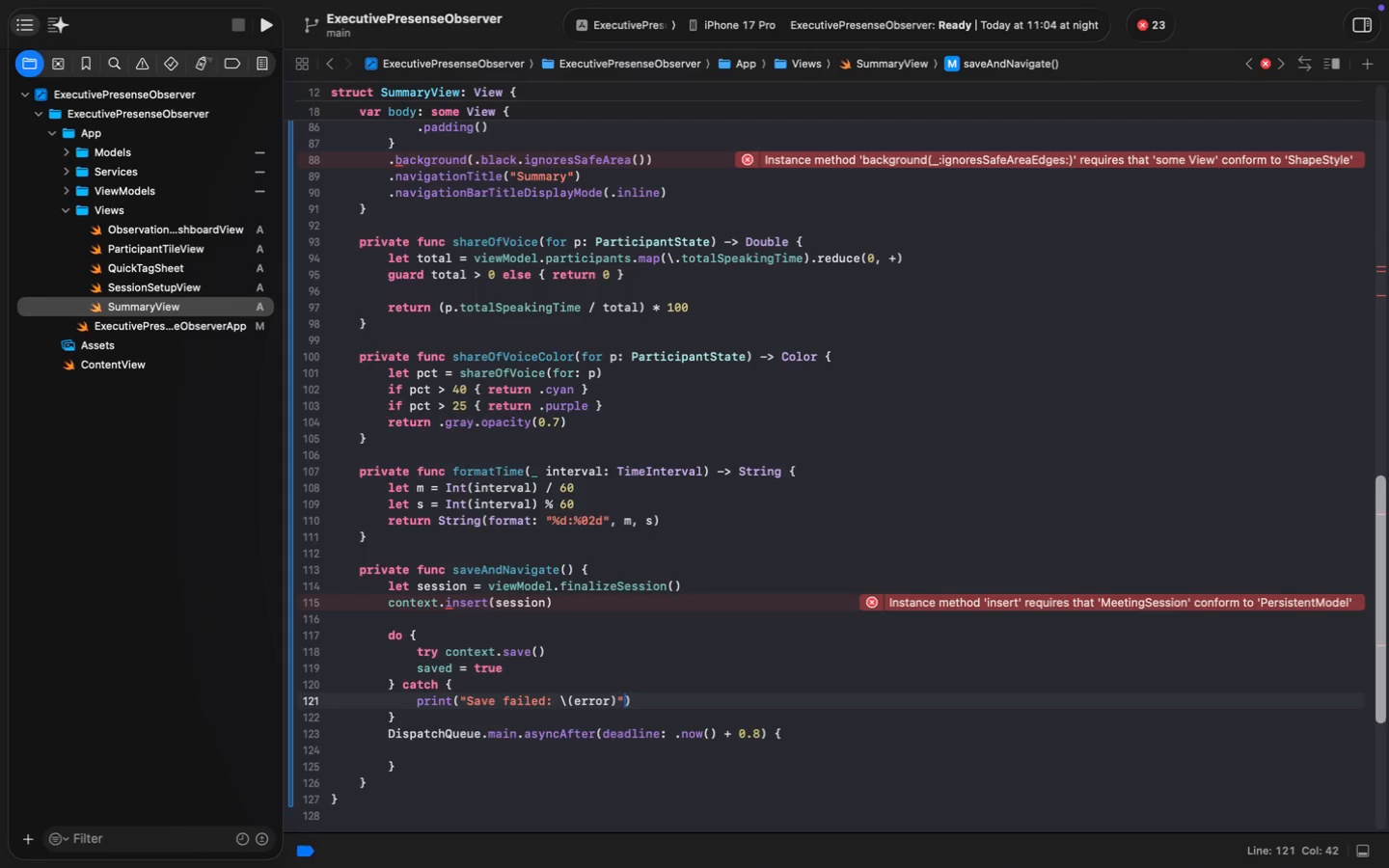 
wait(85.16)
 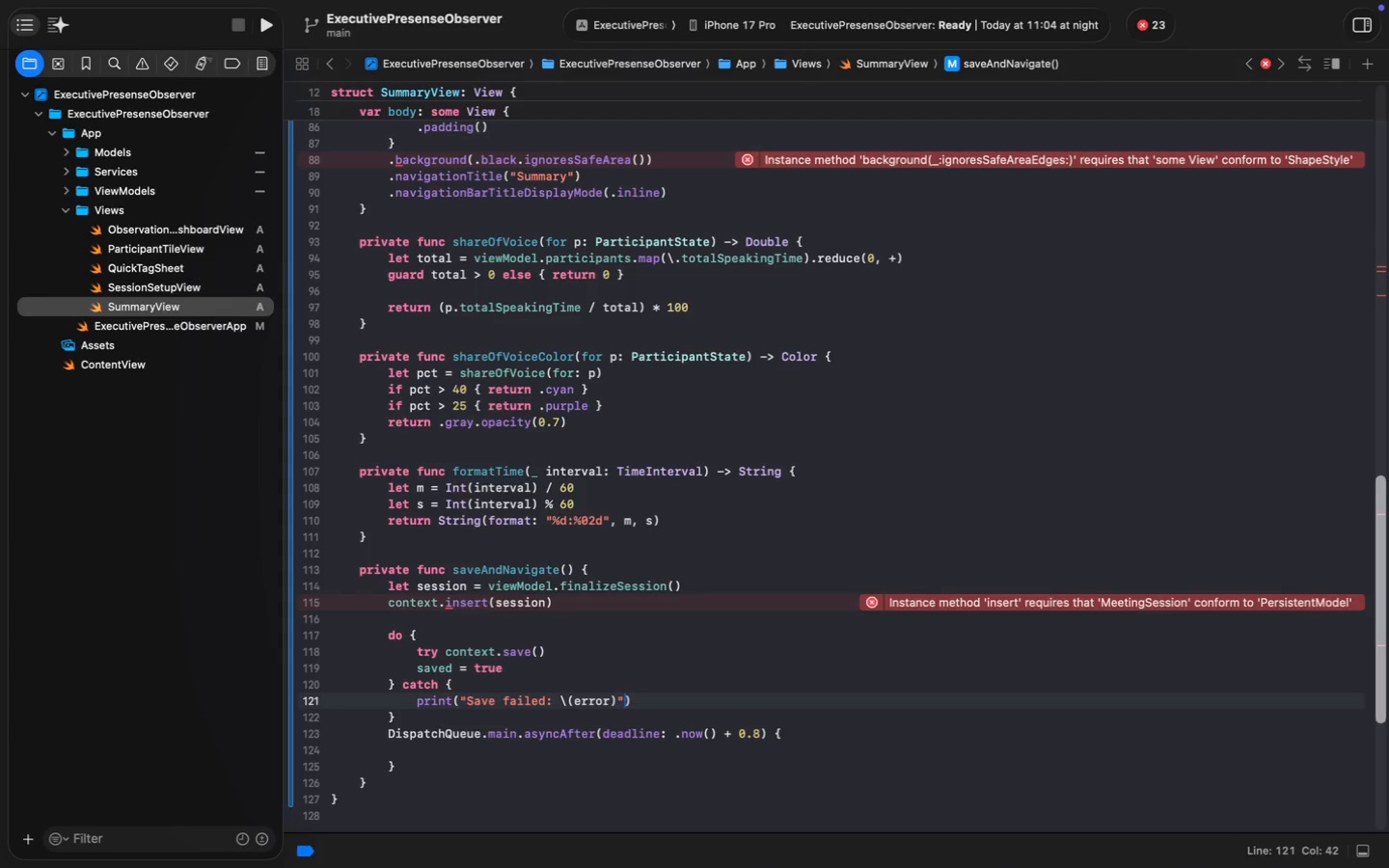 
left_click_drag(start_coordinate=[360, 558], to_coordinate=[395, 640])
 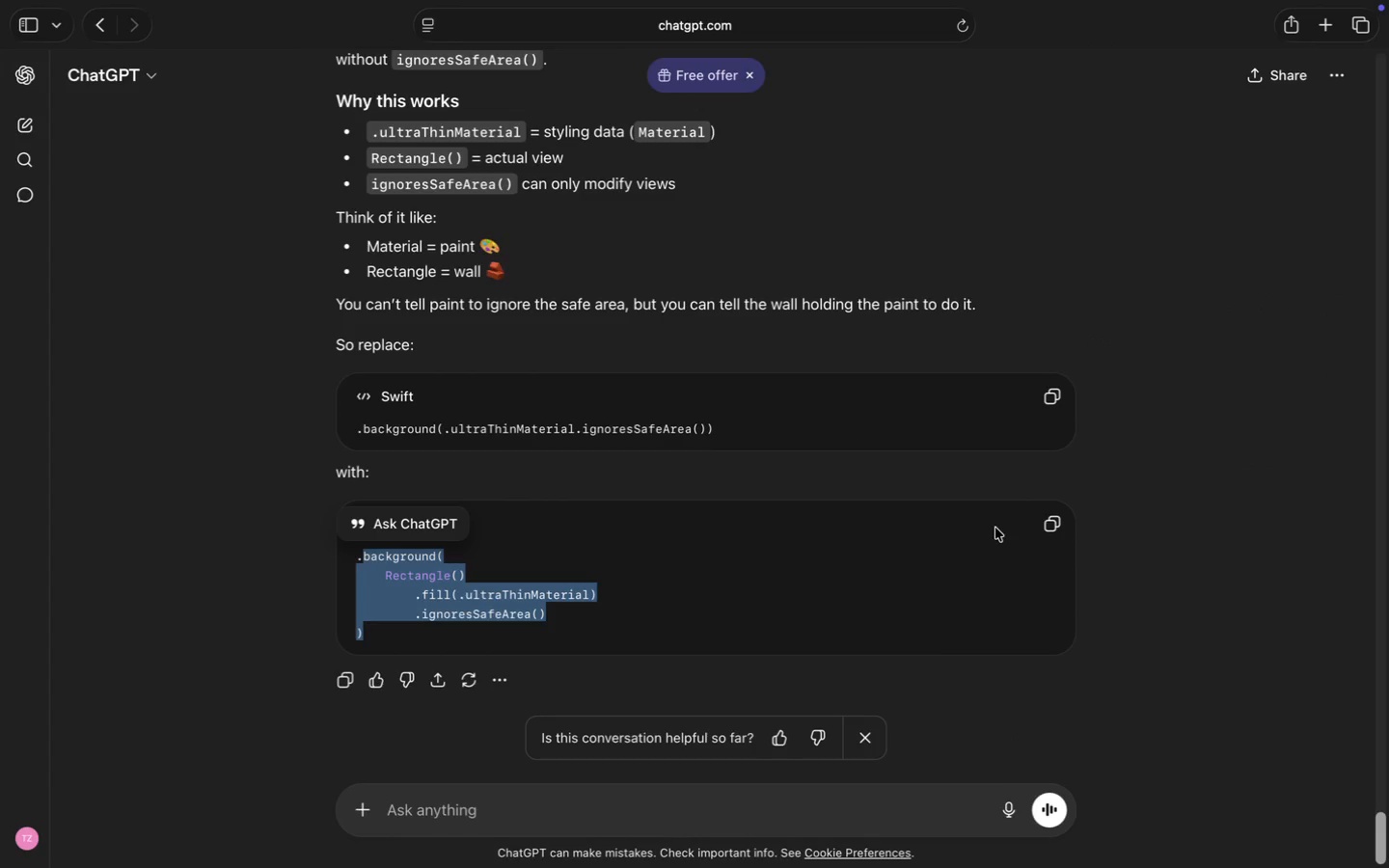 
left_click([1047, 524])
 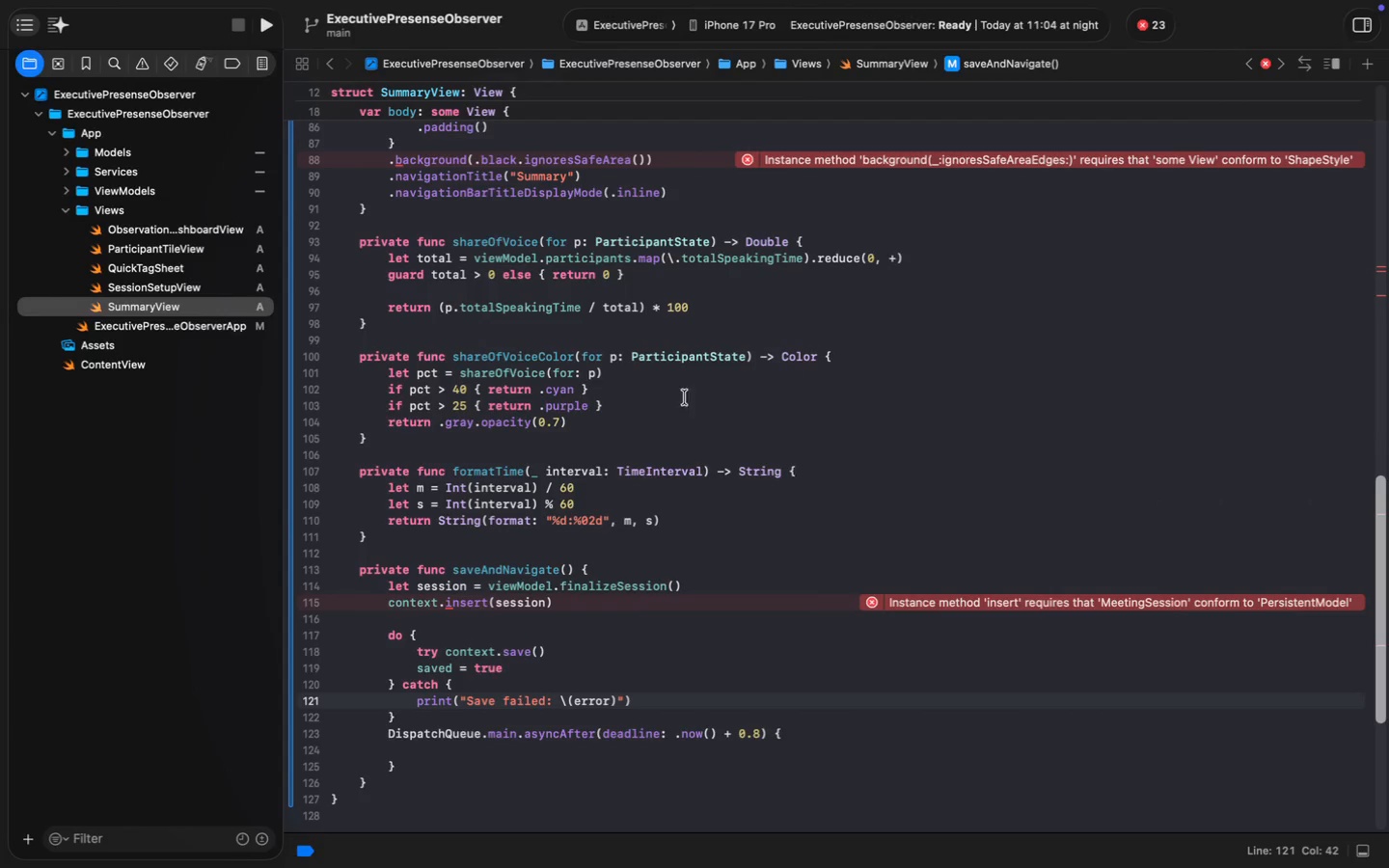 
left_click([543, 387])
 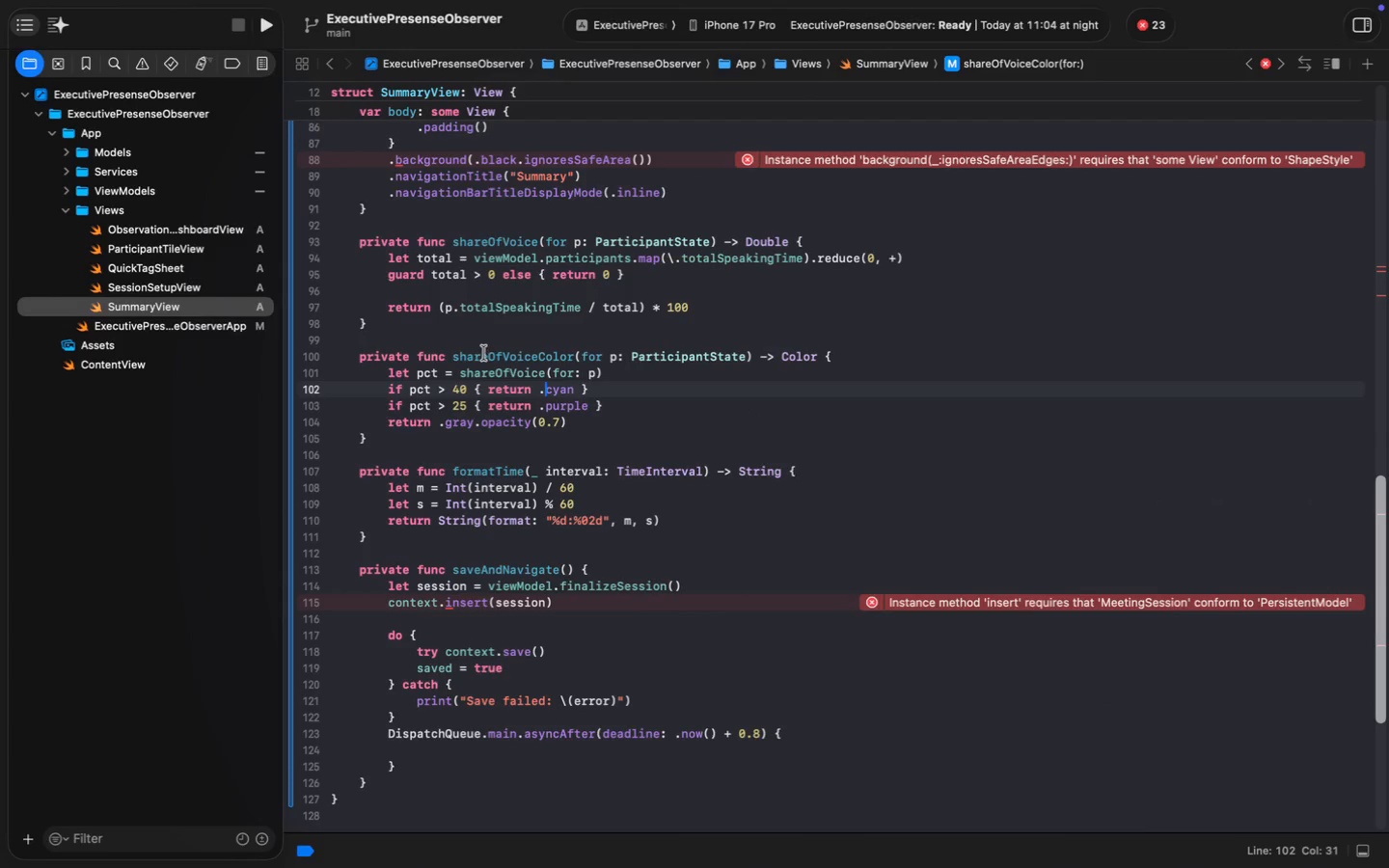 
left_click([671, 159])
 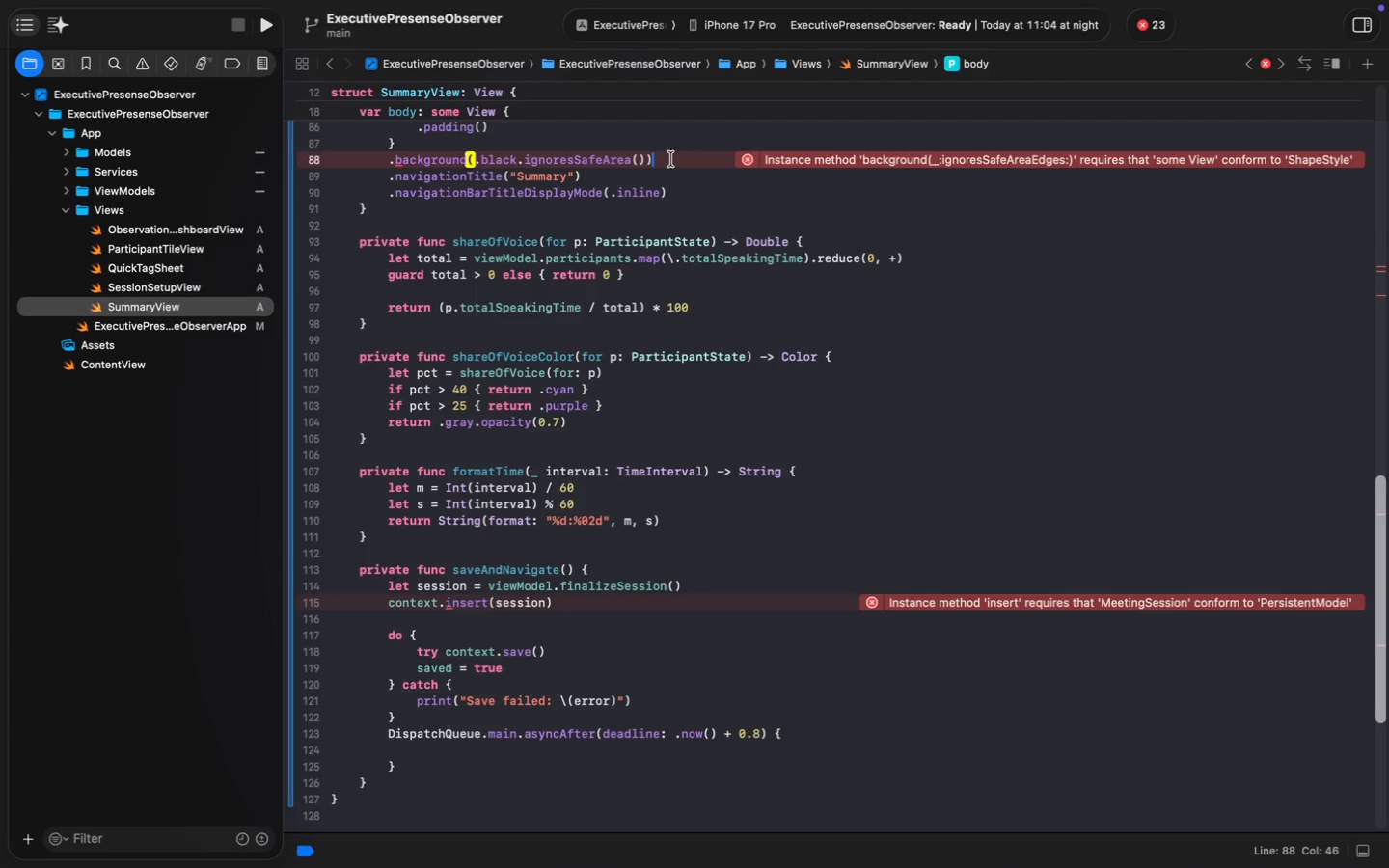 
key(Meta+Shift+ArrowLeft)
 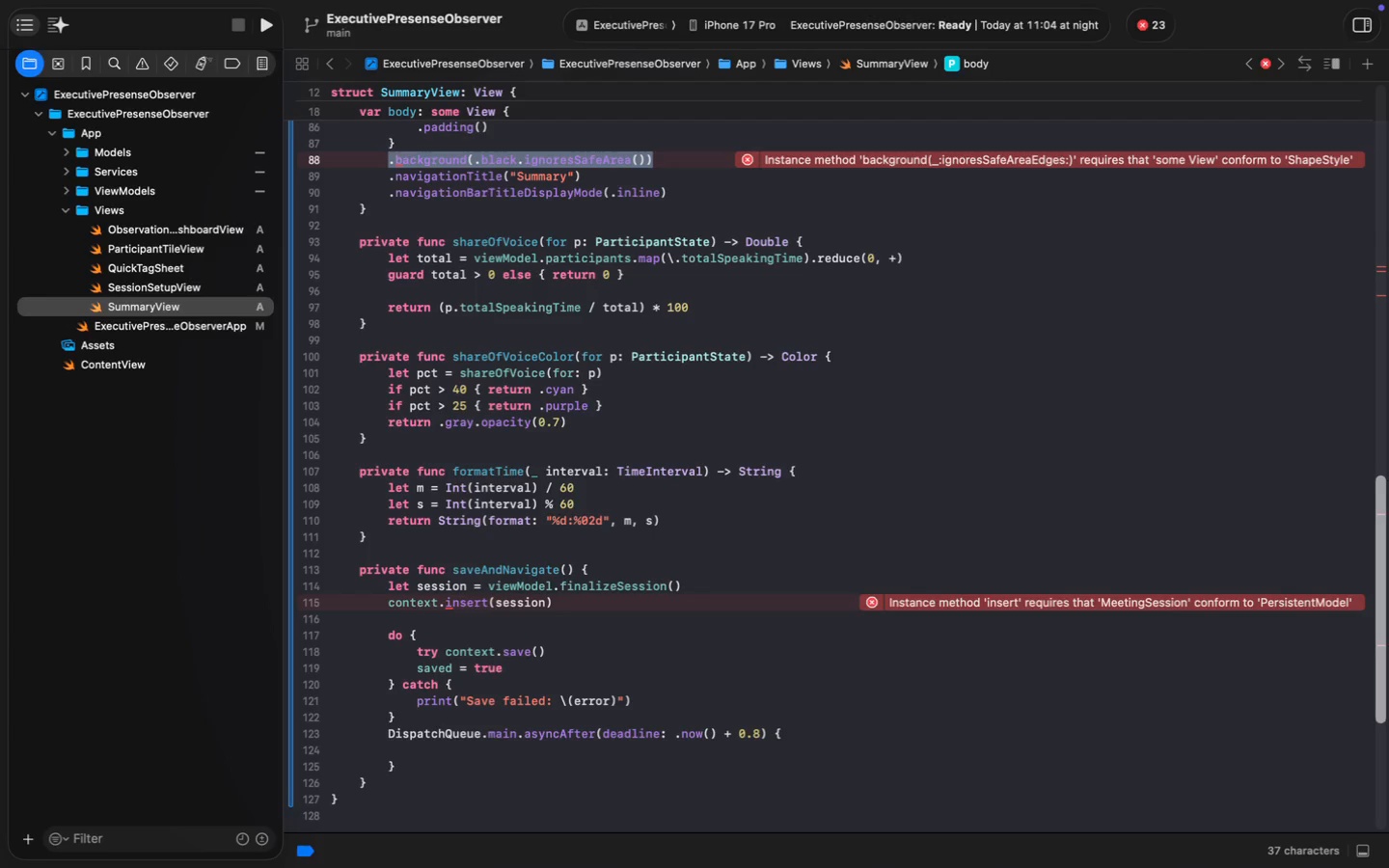 
key(Meta+V)
 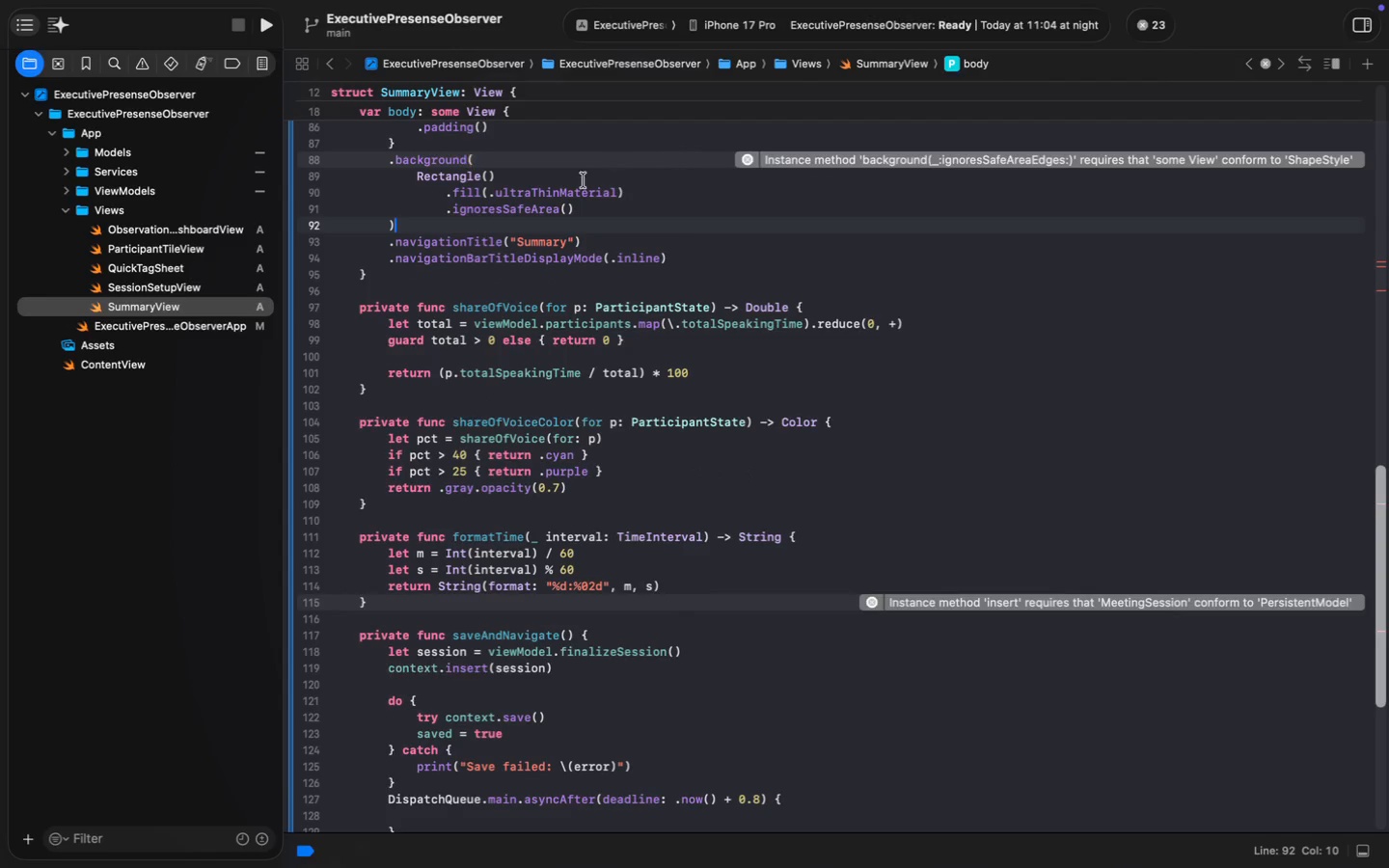 
double_click([541, 187])
 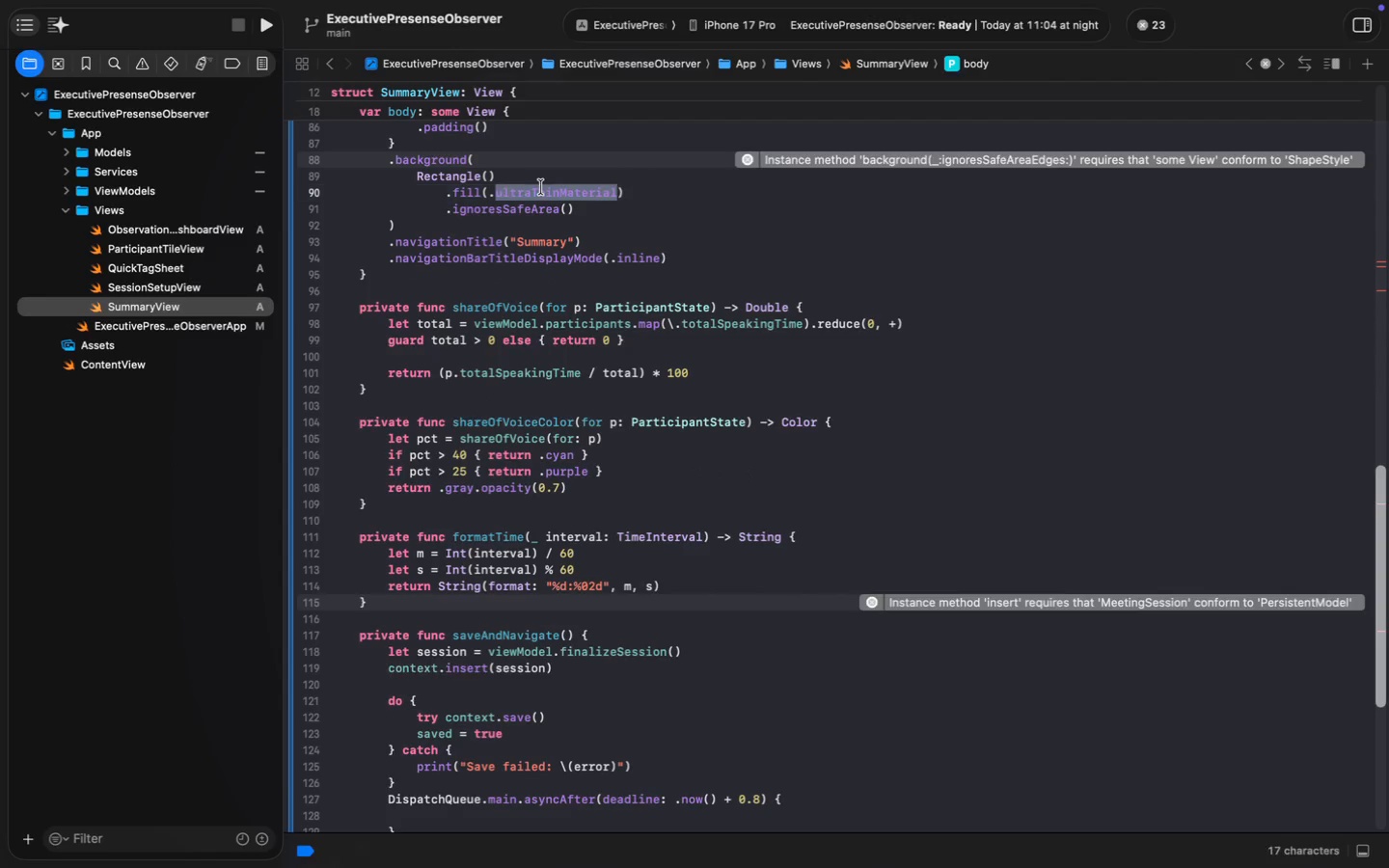 
type(black)
 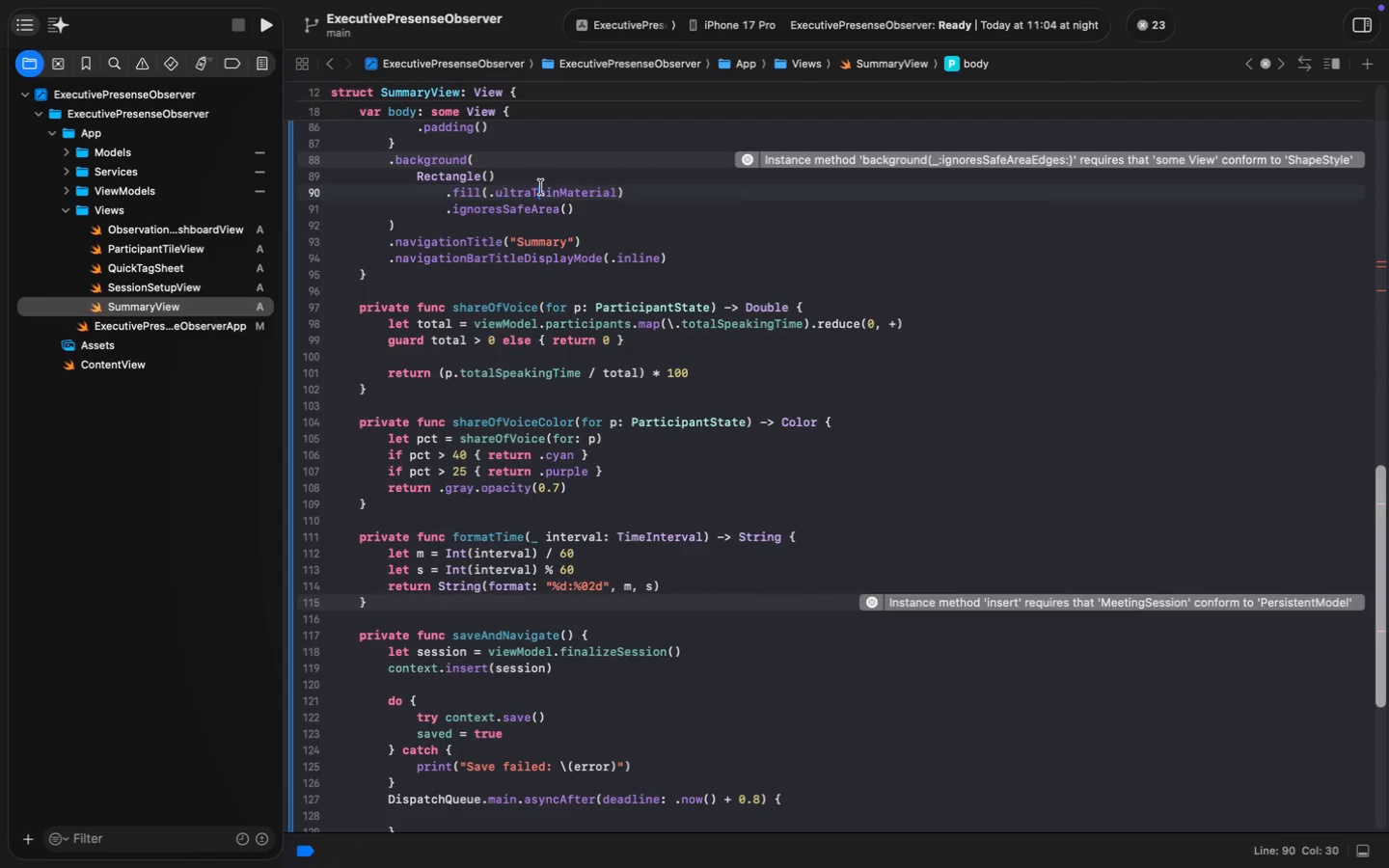 
key(Meta+S)
 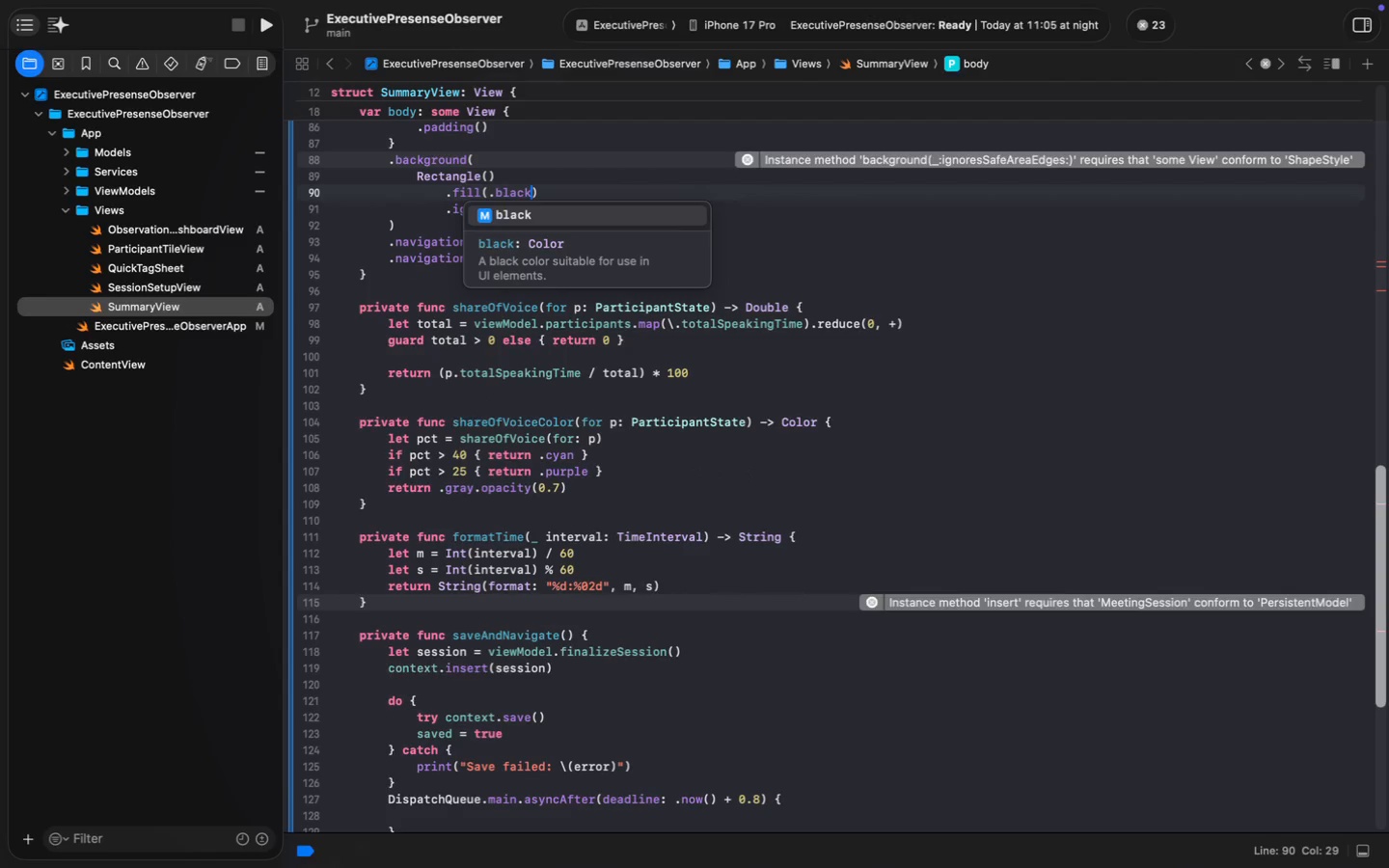 
key(Meta+S)
 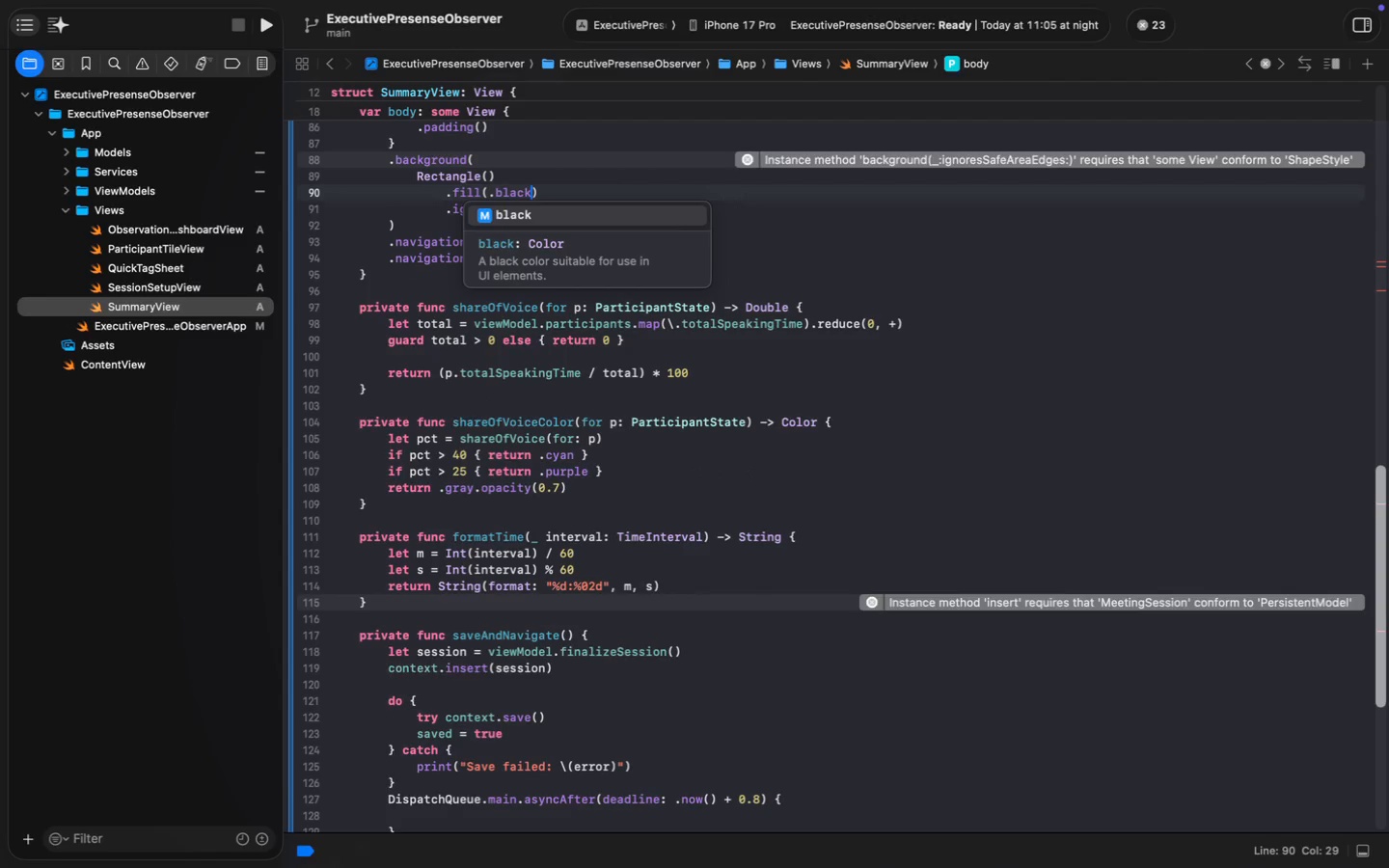 
key(Meta+S)
 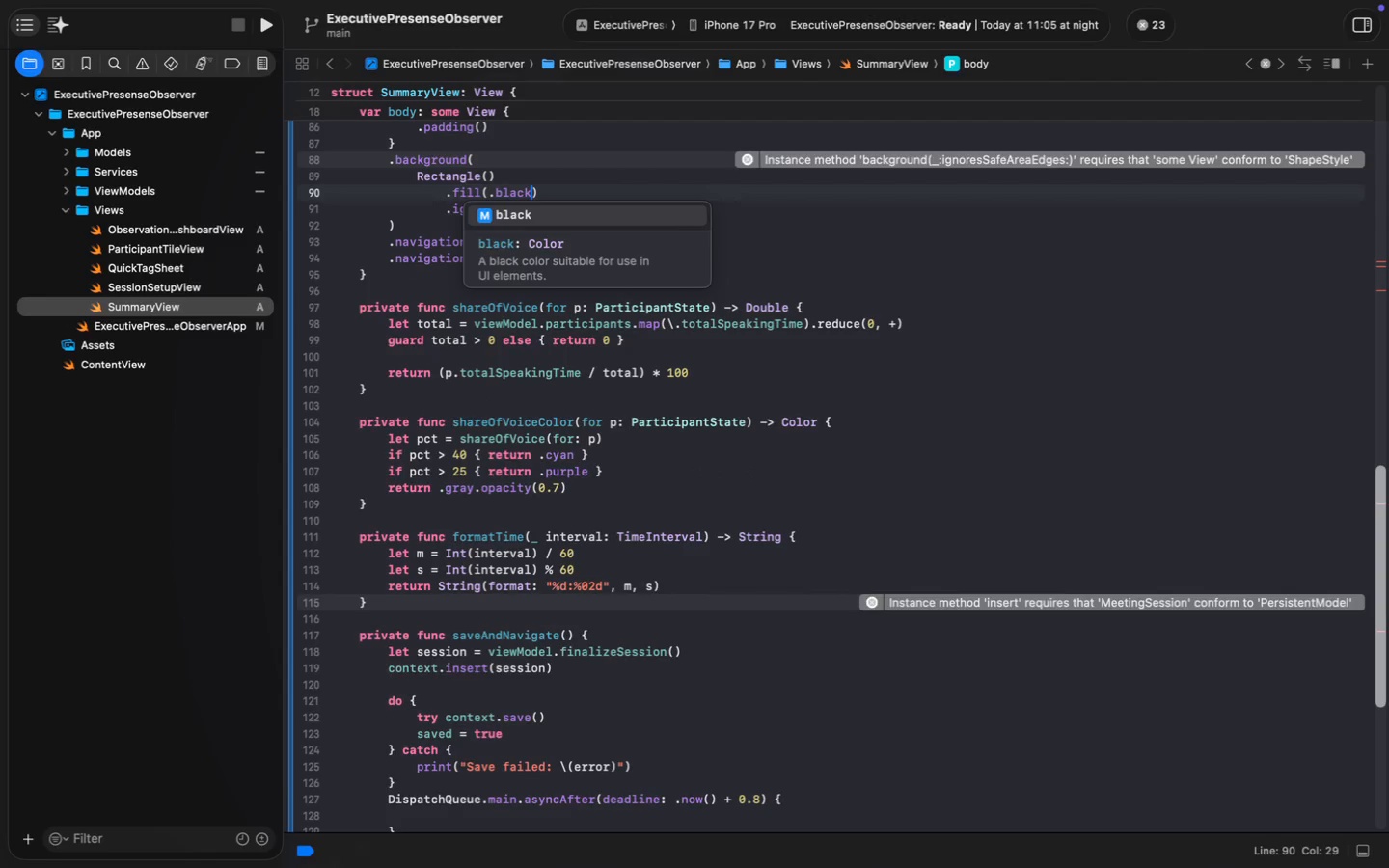 
key(Meta+S)
 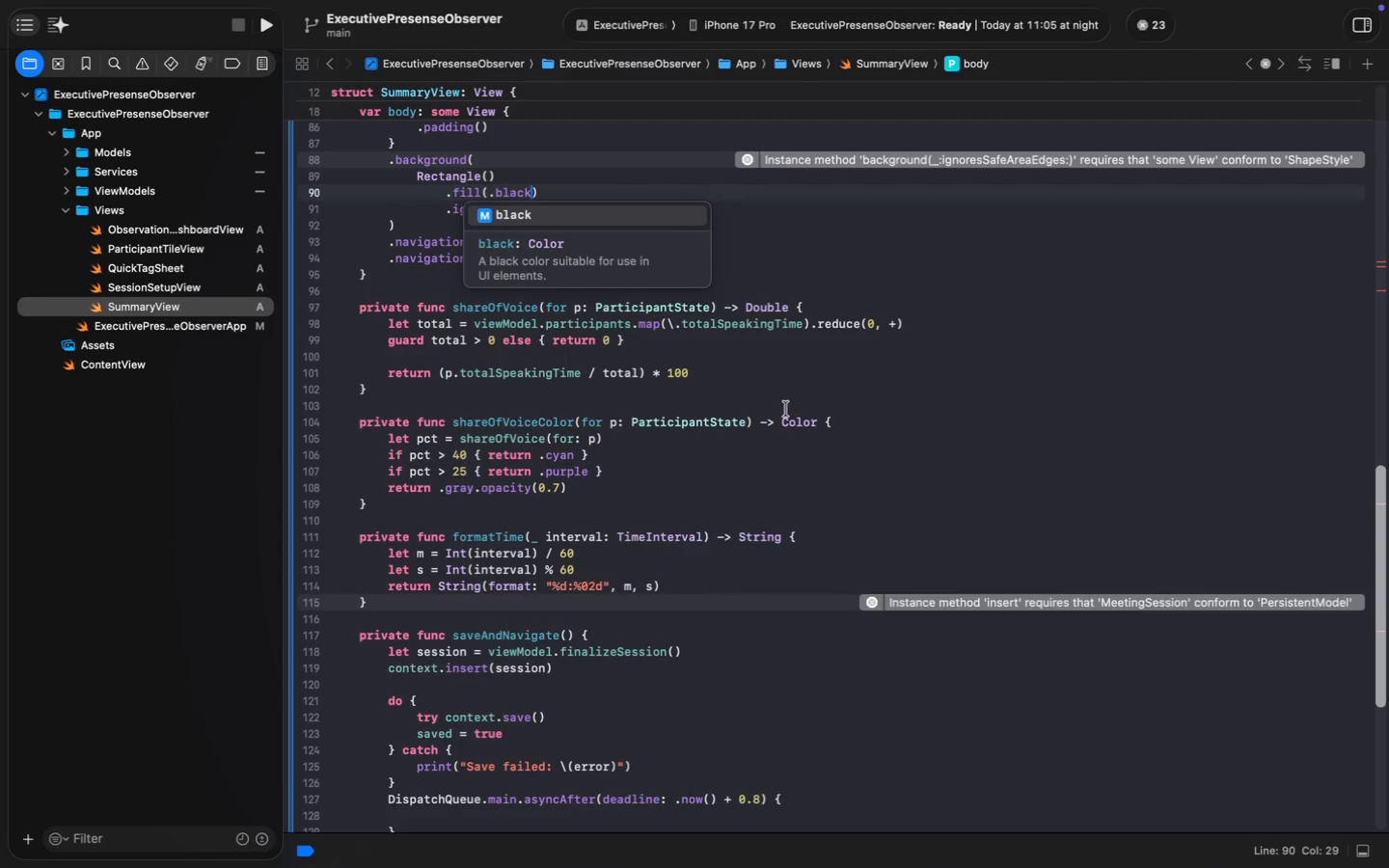 
left_click([786, 409])
 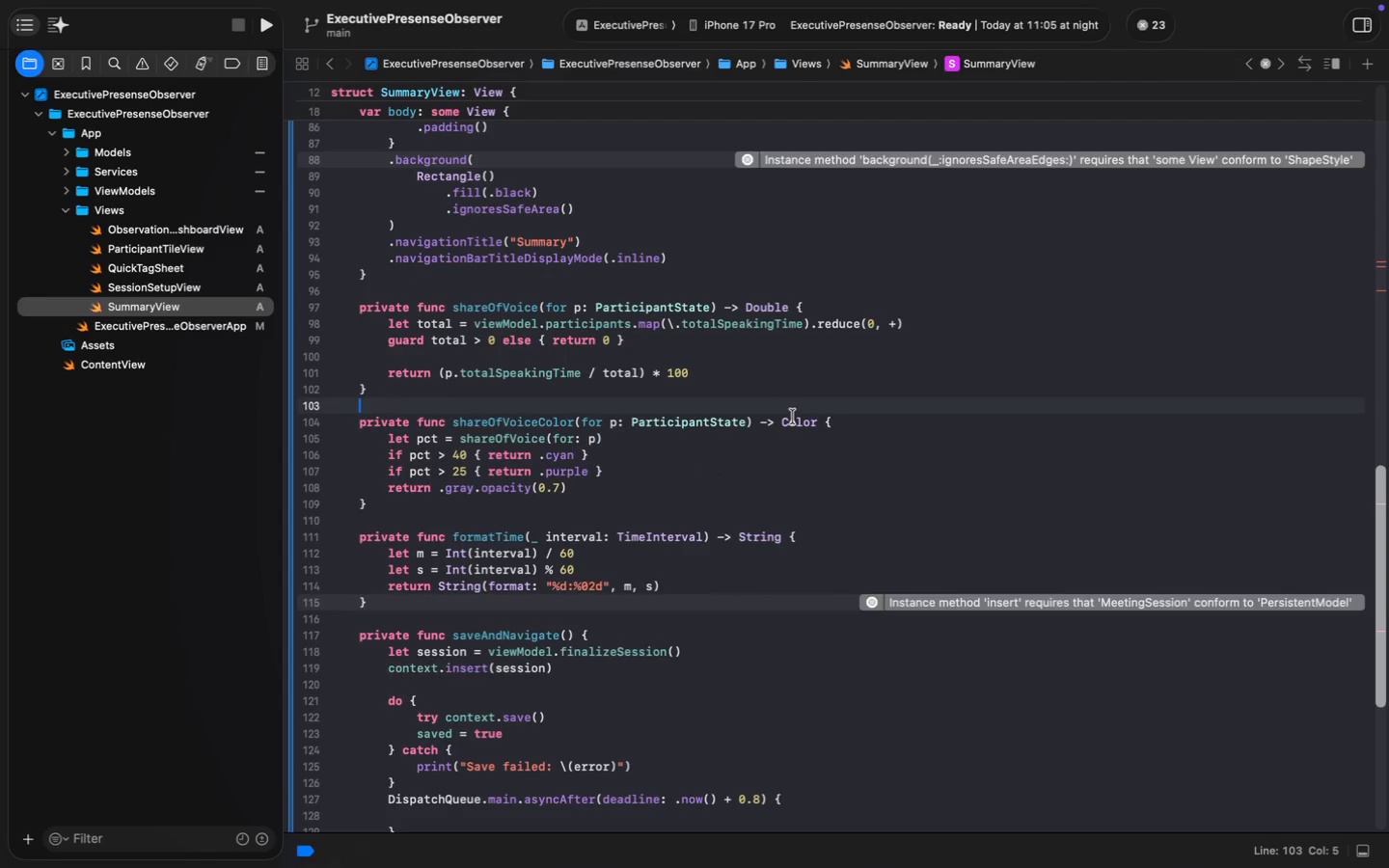 
scroll: coordinate [590, 503], scroll_direction: up, amount: 21.0
 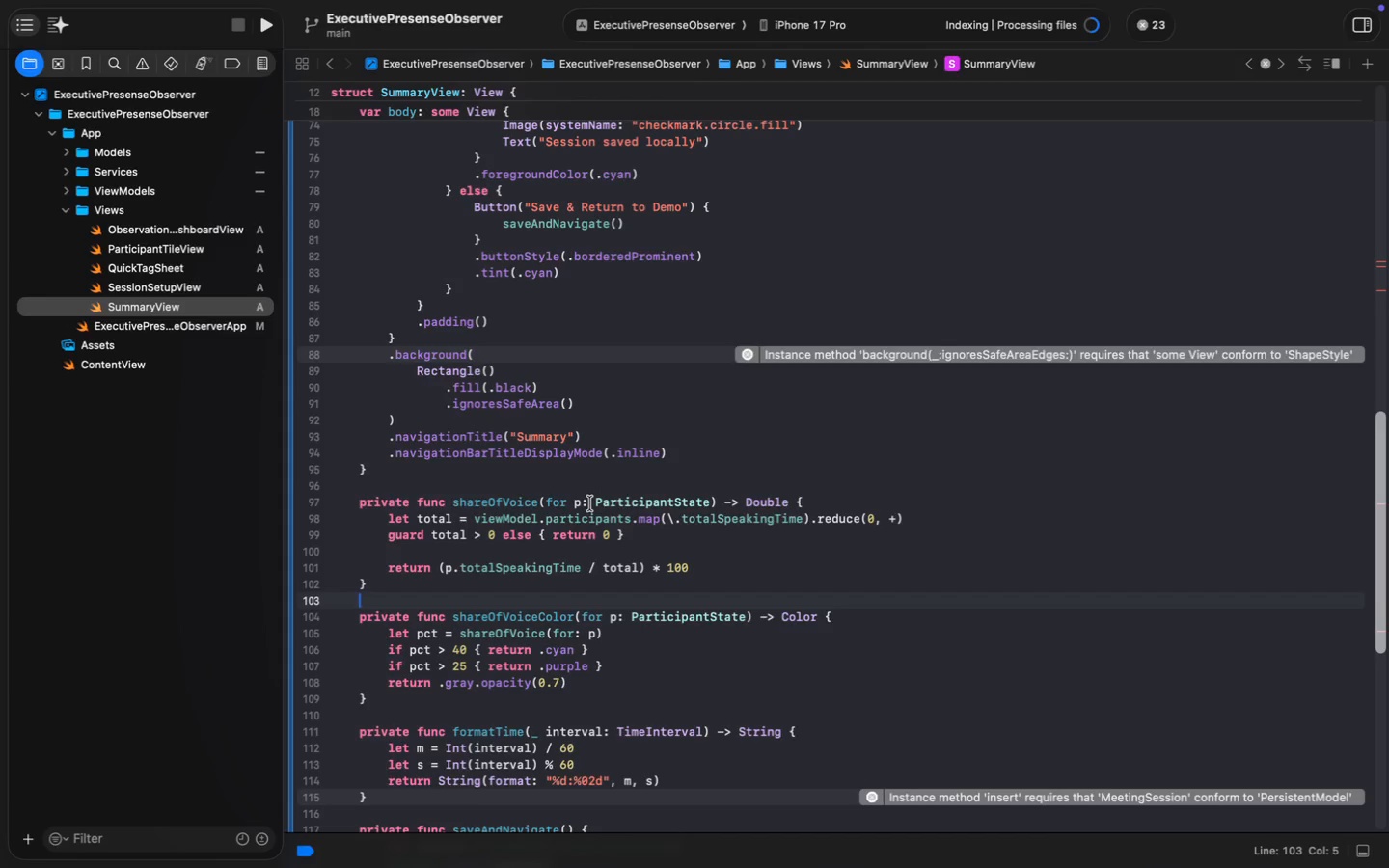 
wait(26.56)
 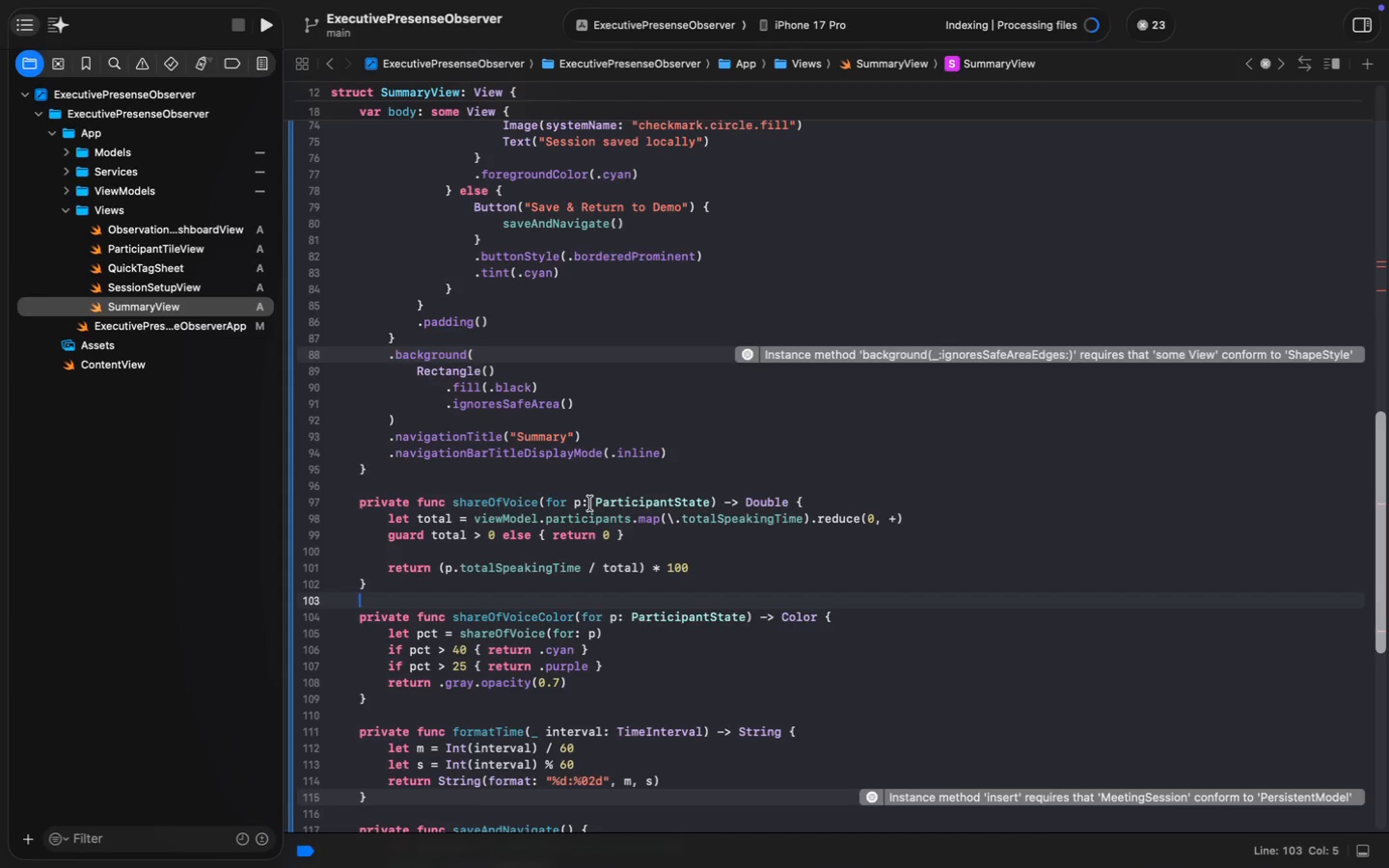 
scroll: coordinate [821, 628], scroll_direction: down, amount: 42.0
 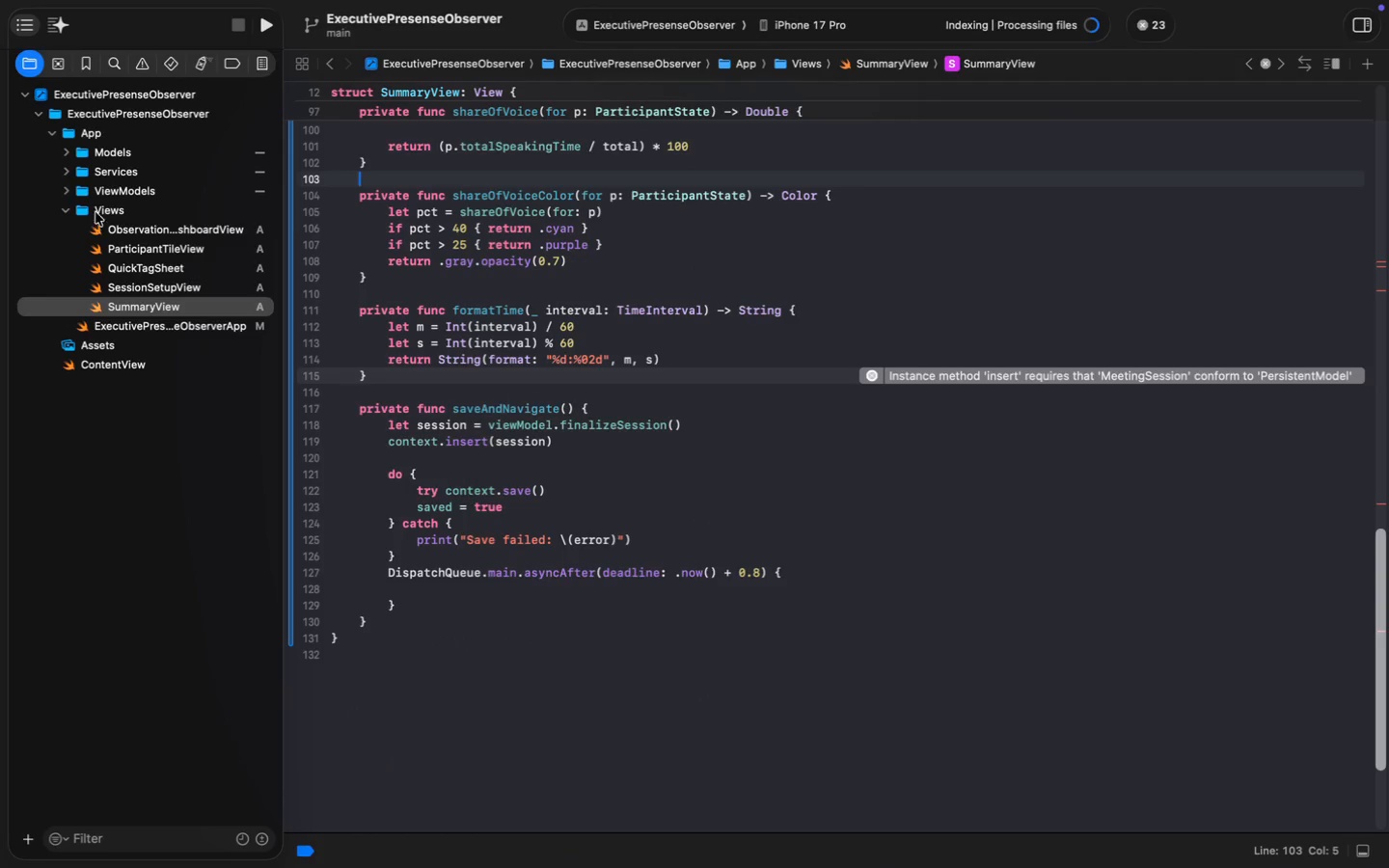 
left_click([115, 212])
 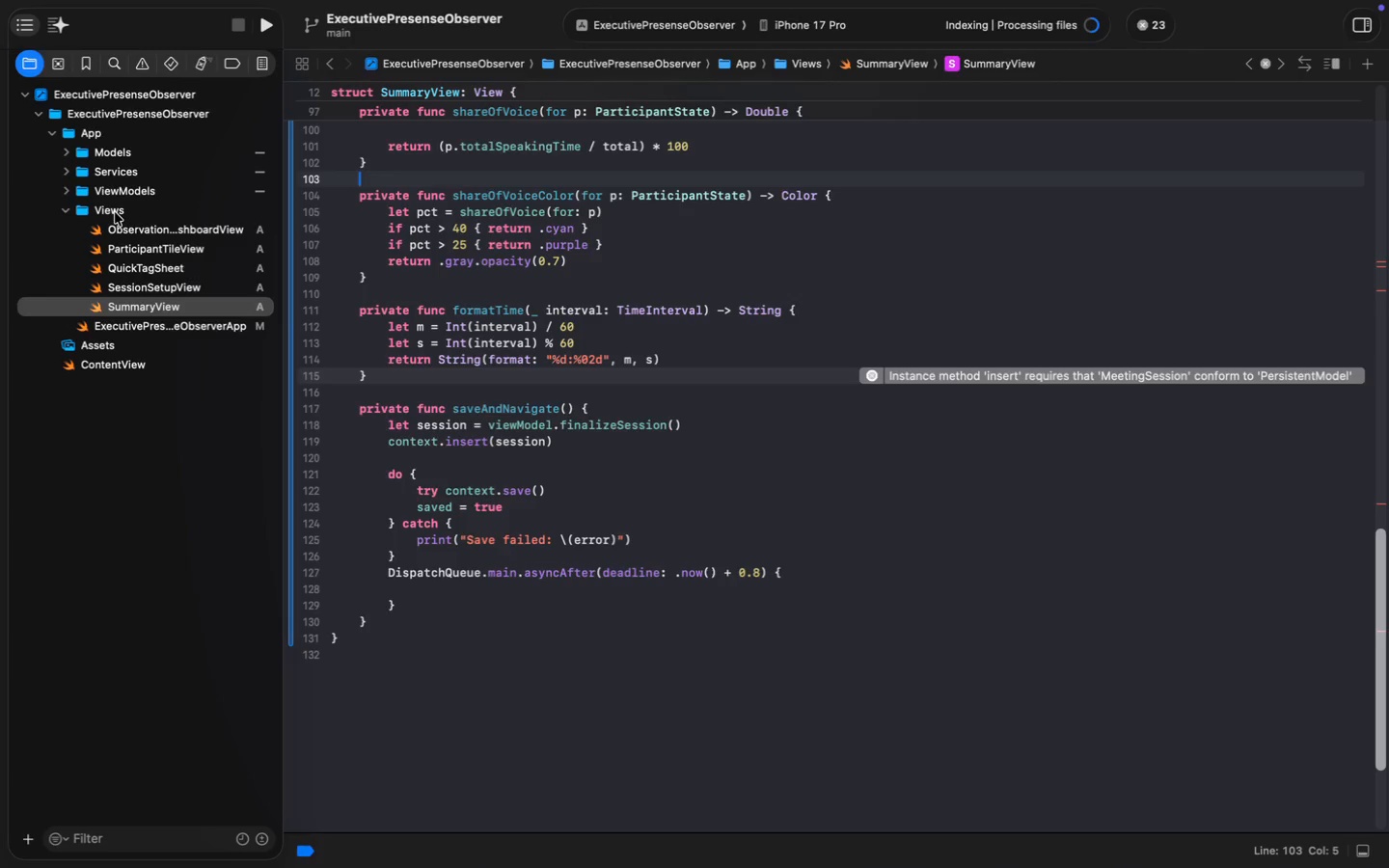 
key(Meta+N)
 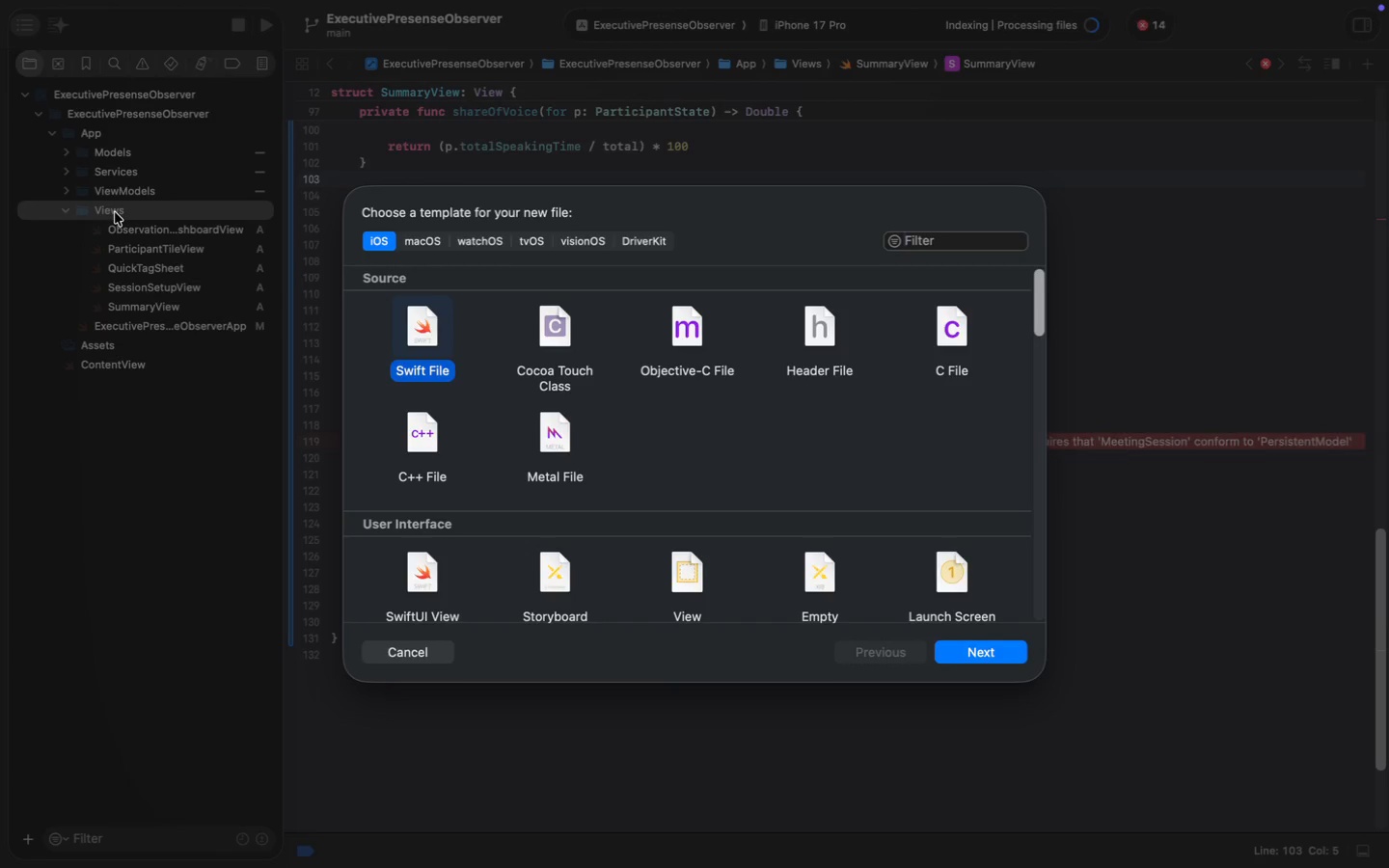 
type(Demo)
key(Backspace)
key(Backspace)
key(Backspace)
key(Backspace)
 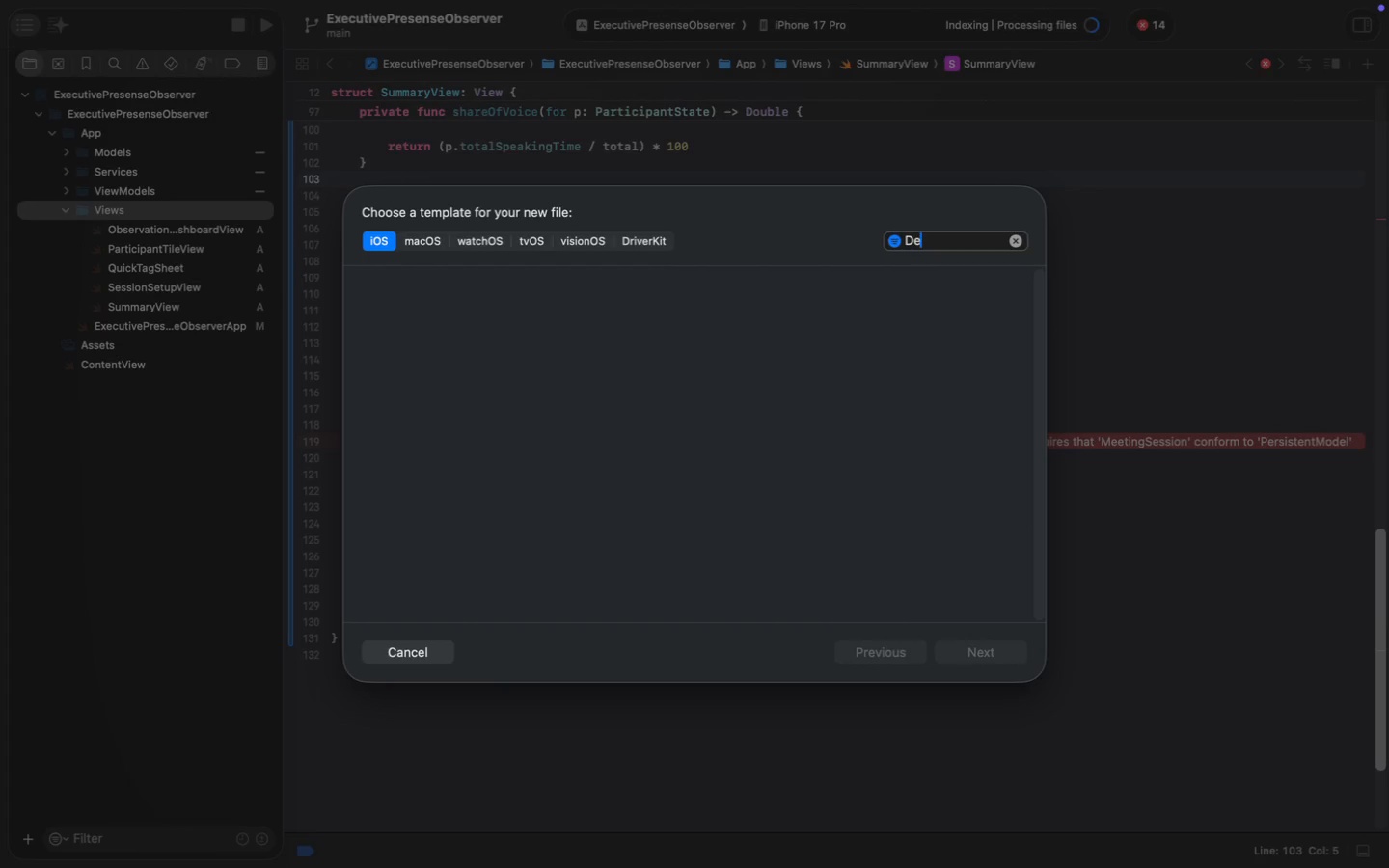 
key(Enter)
 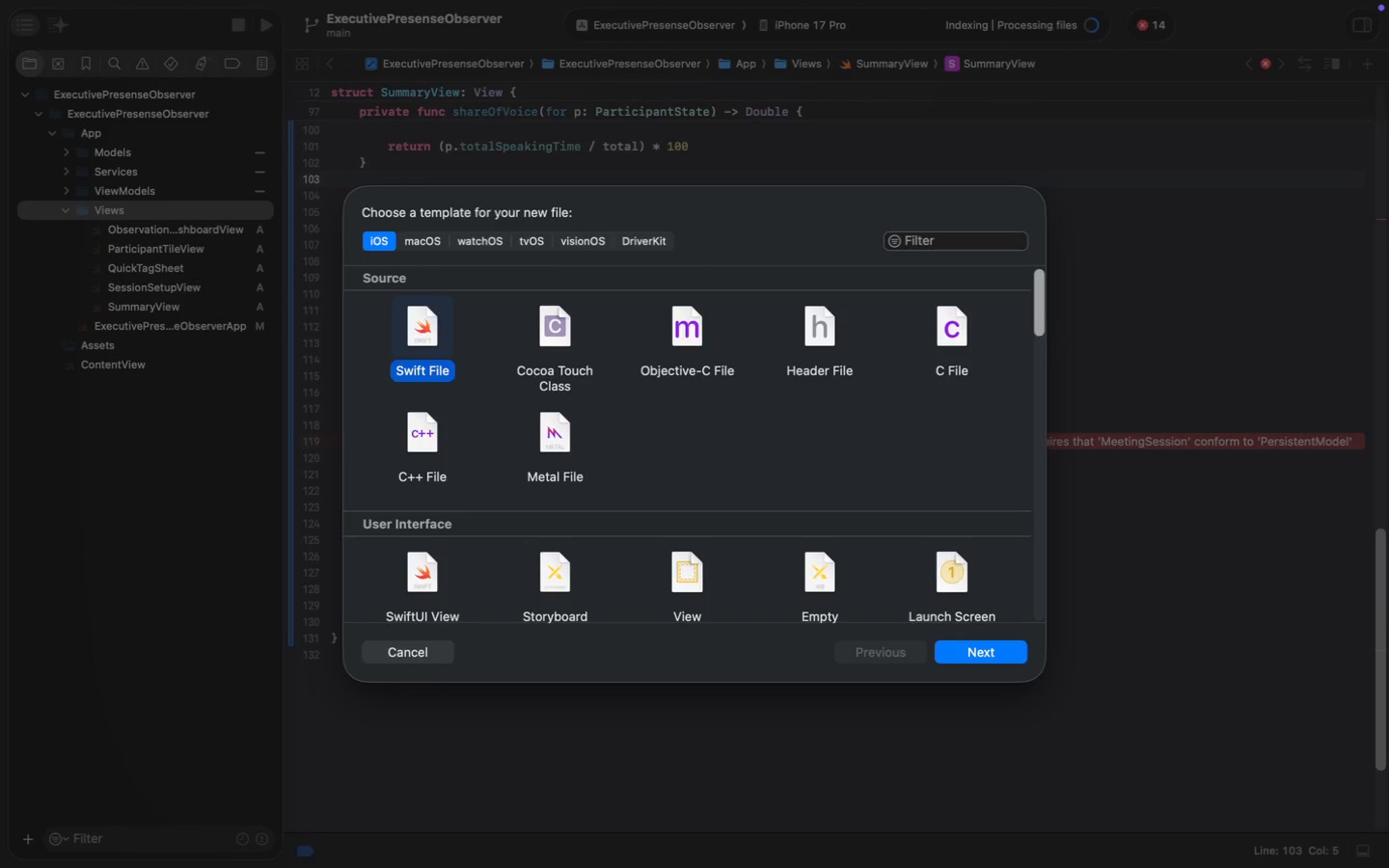 
type(DemoSummaryView)
 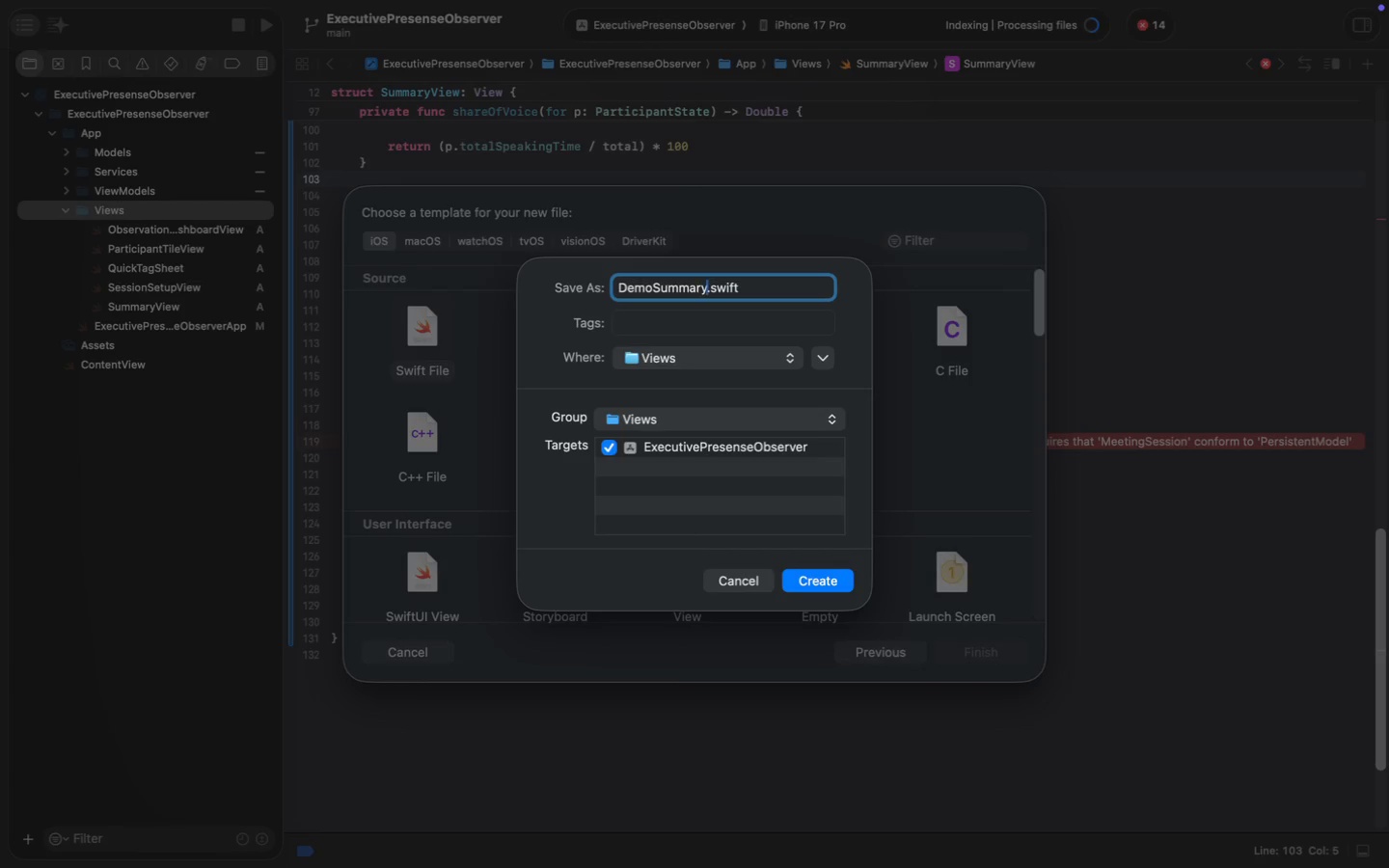 
wait(21.53)
 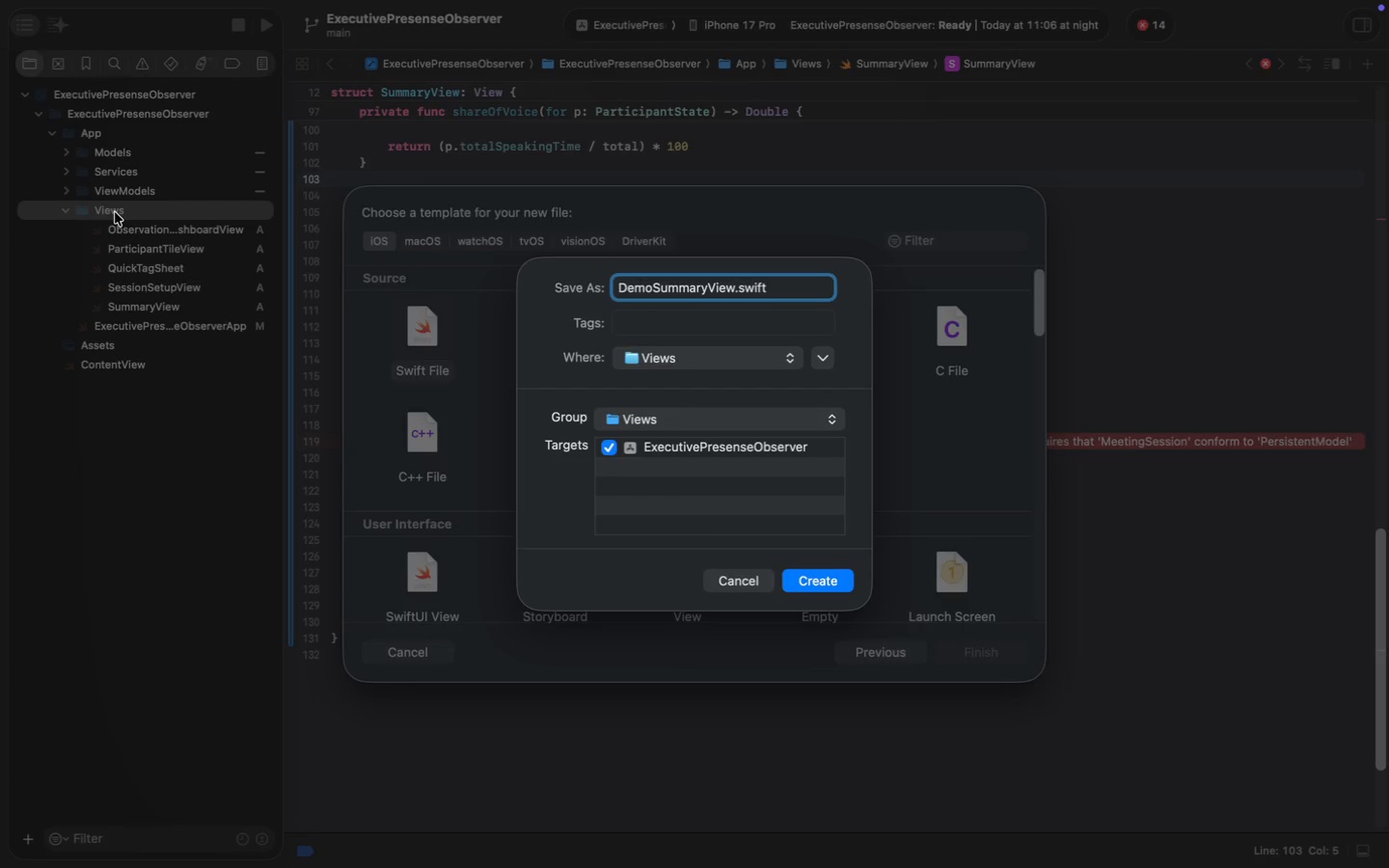 
key(Enter)
 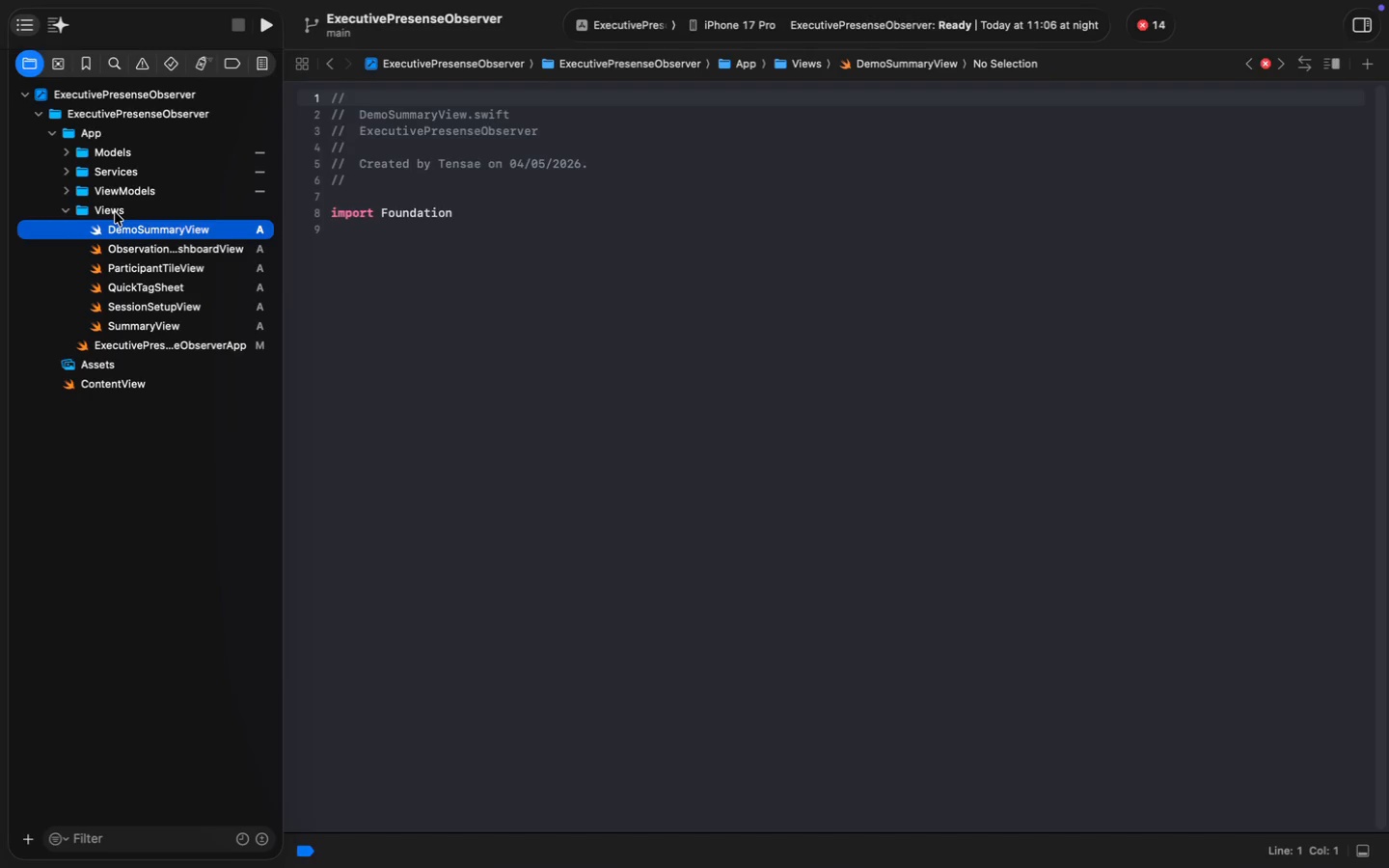 
wait(6.46)
 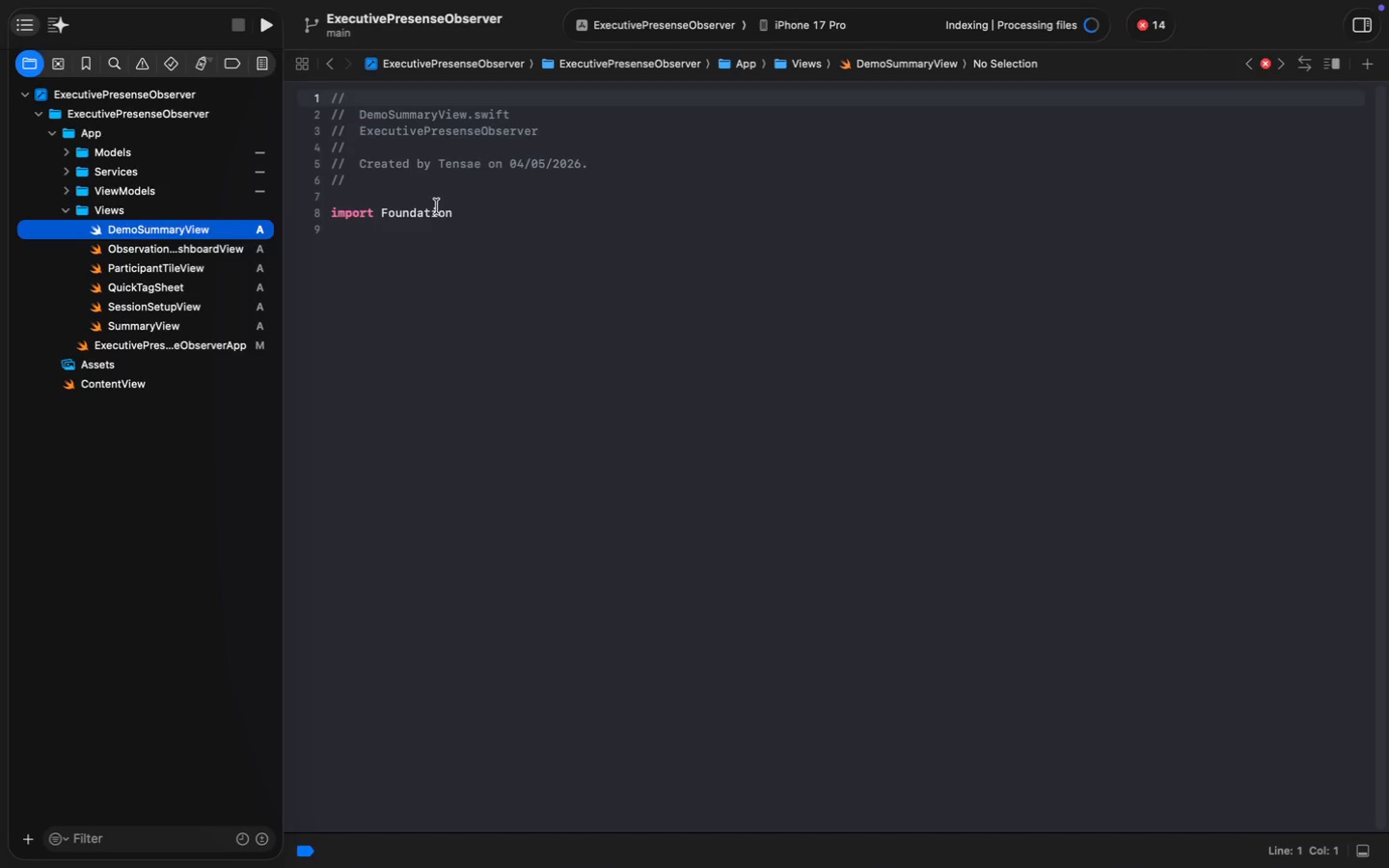 
double_click([437, 206])
 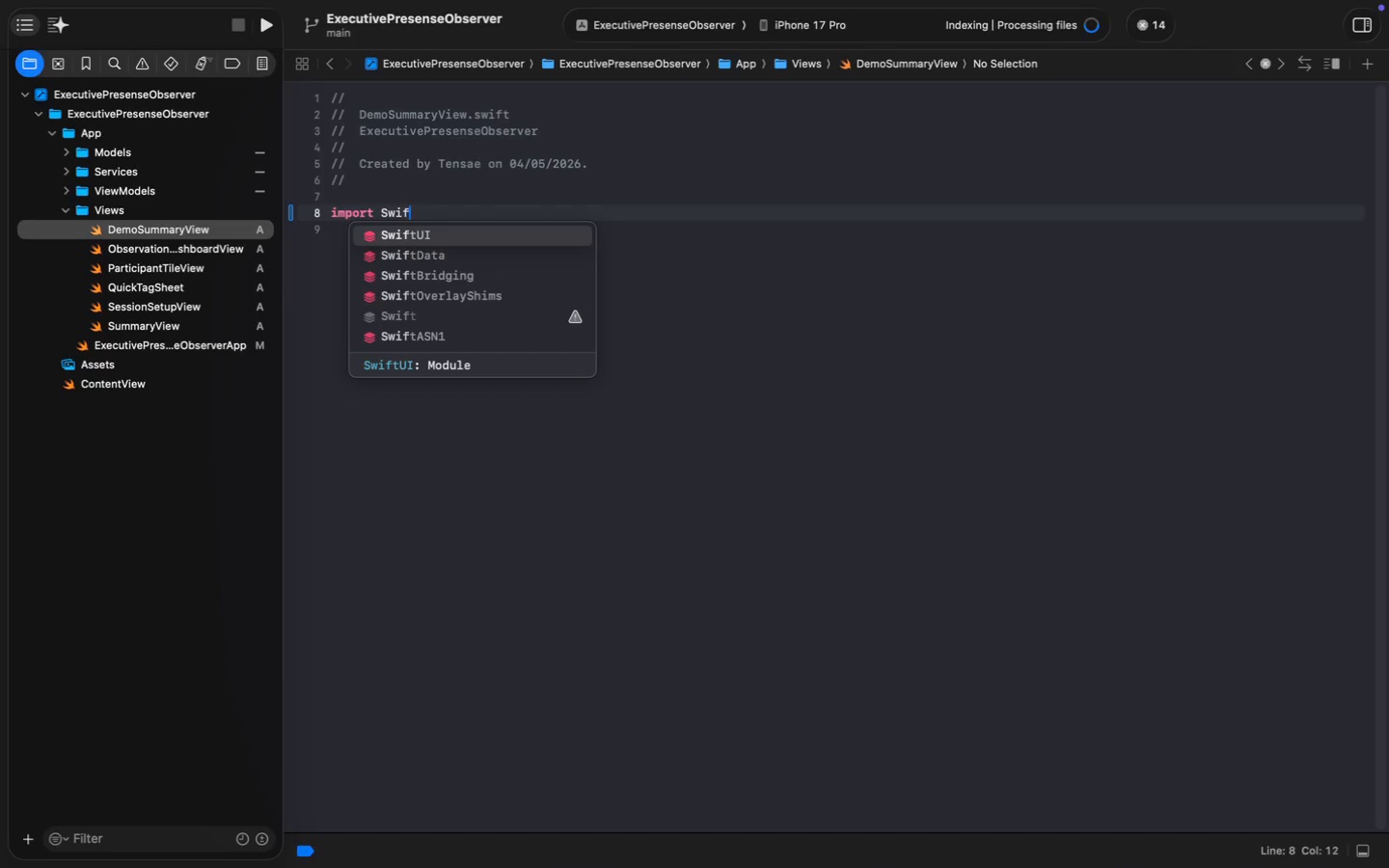 
type(Swift)
 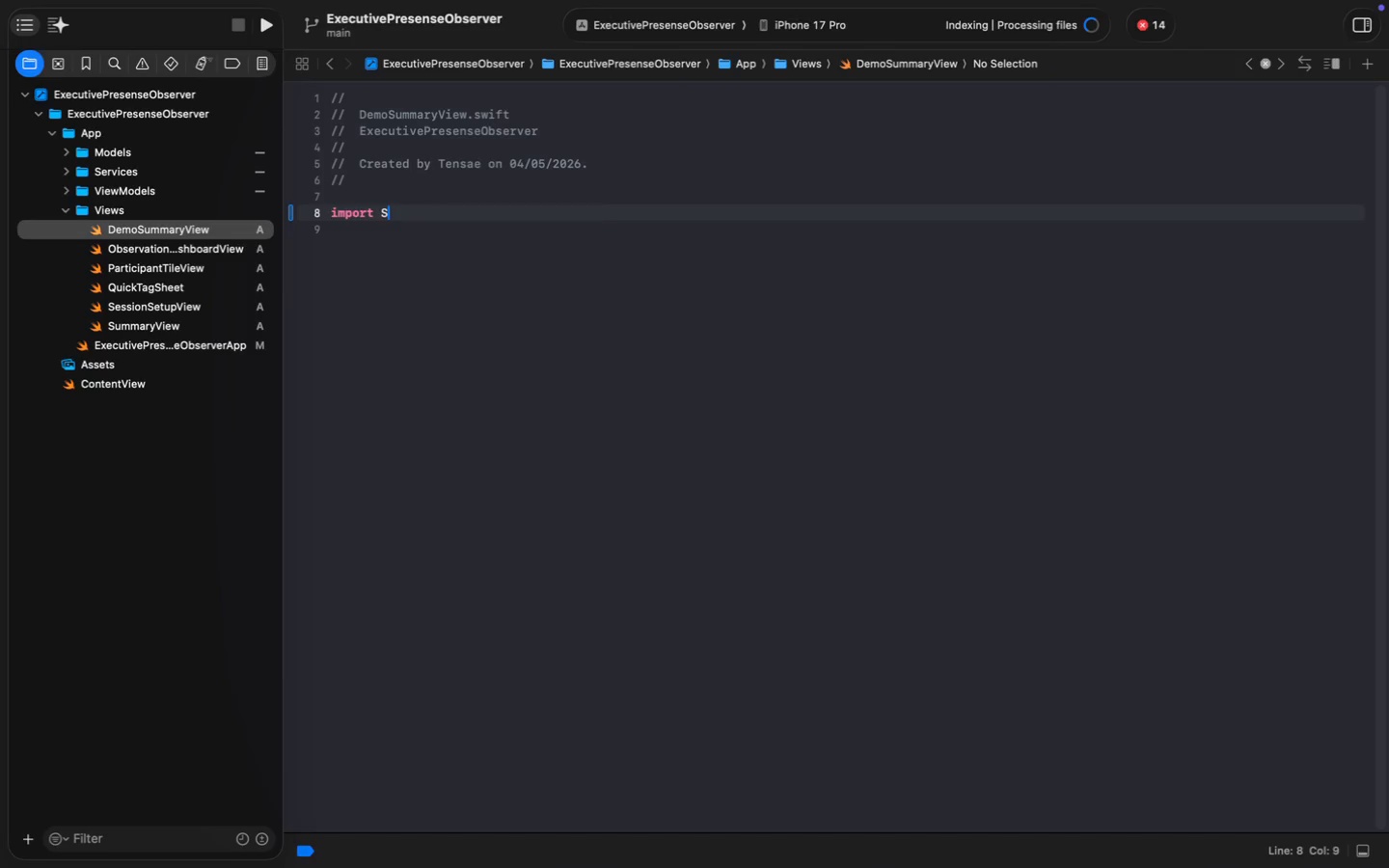 
key(Enter)
 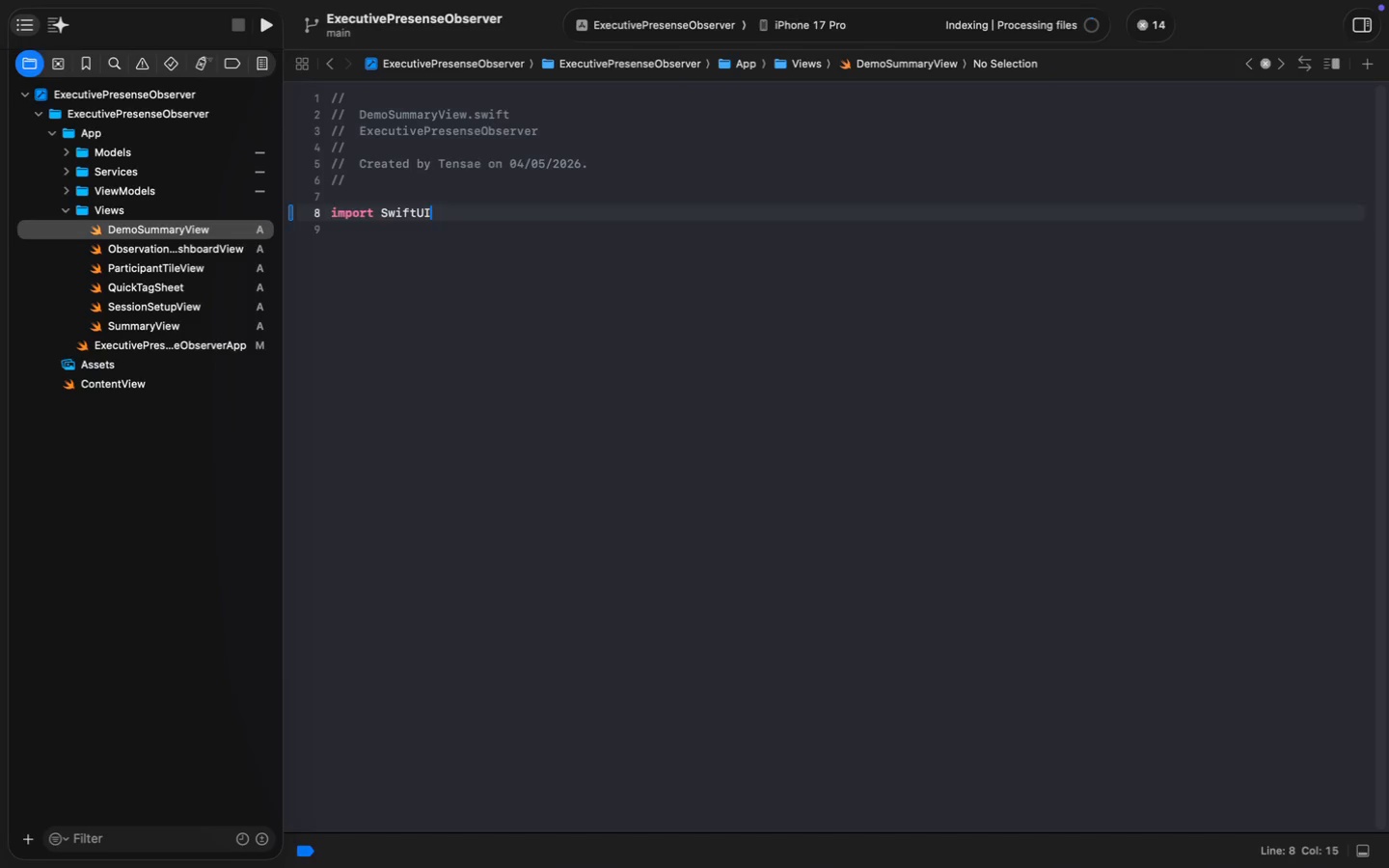 
key(Enter)
 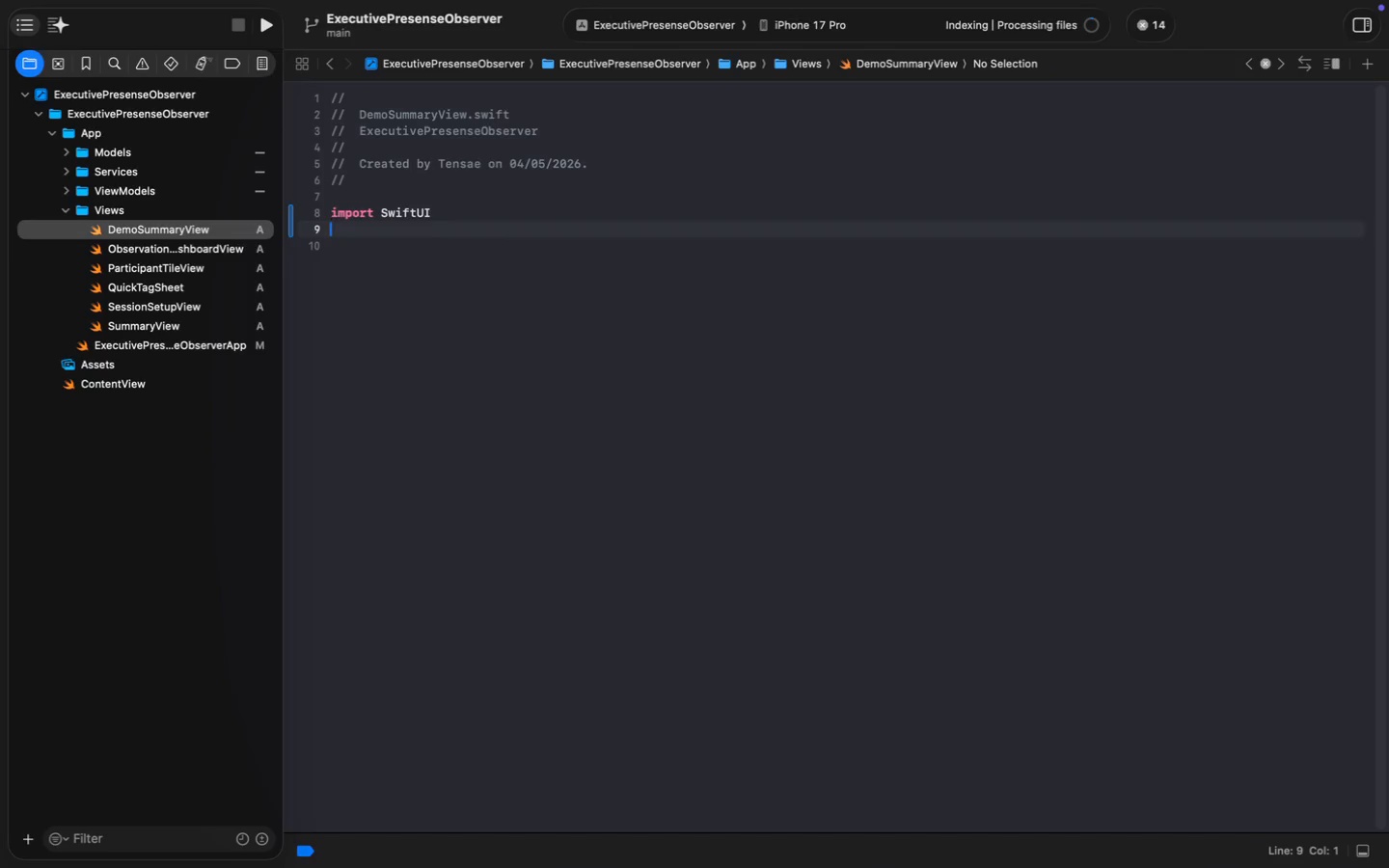 
key(Enter)
 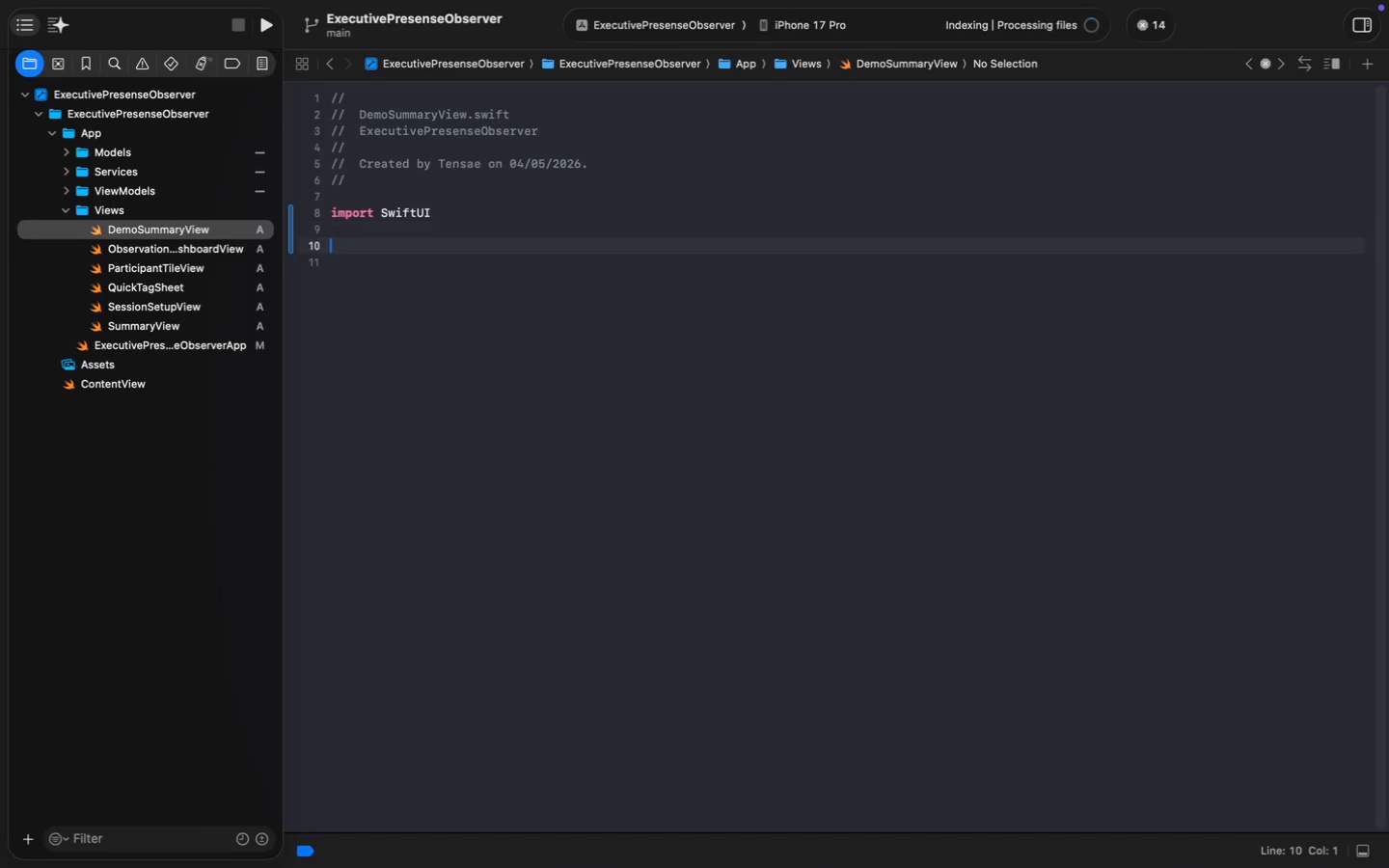 
type(struct Dem)
 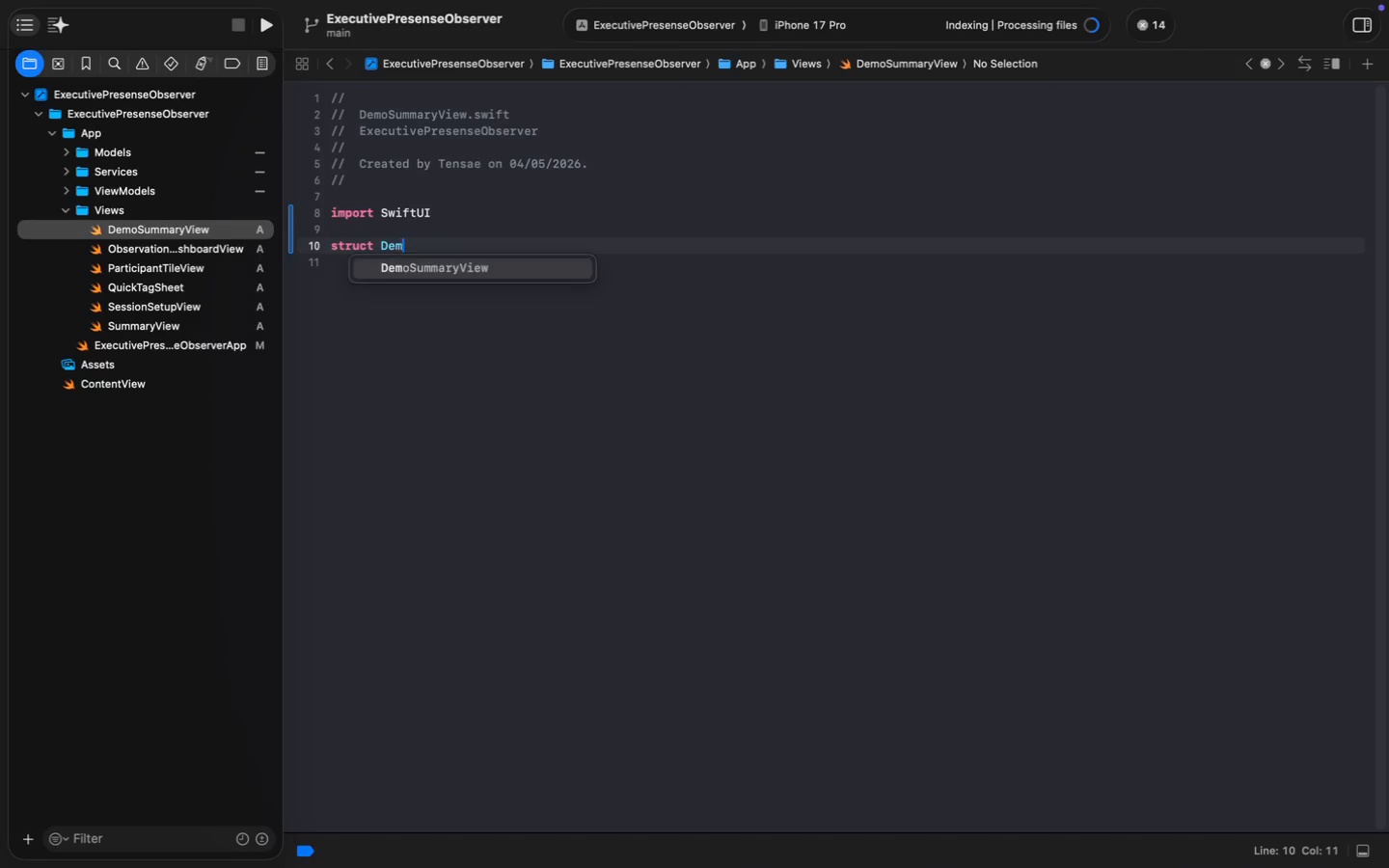 
key(Enter)
 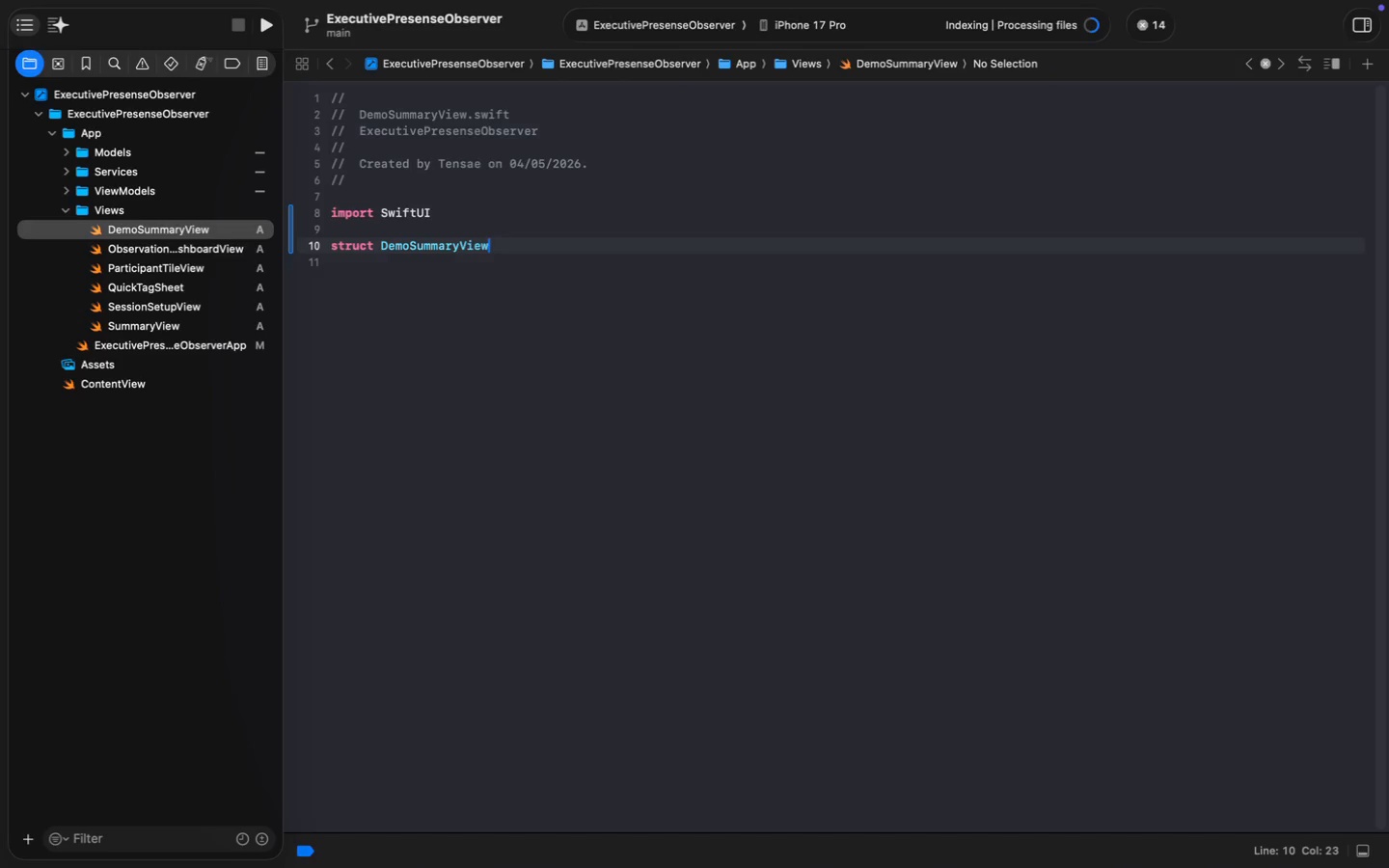 
key(Shift+Semicolon)
 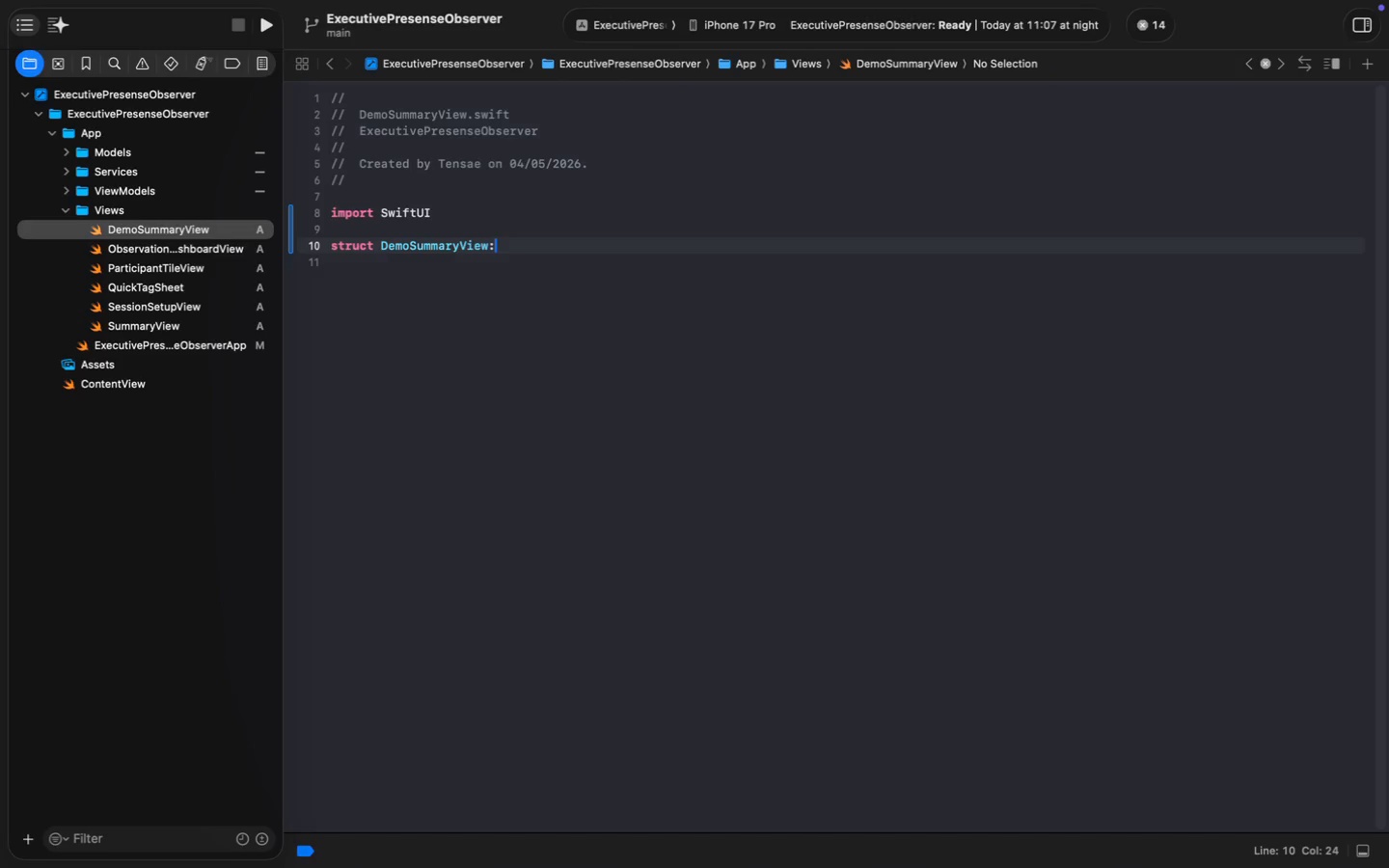 
key(Space)
 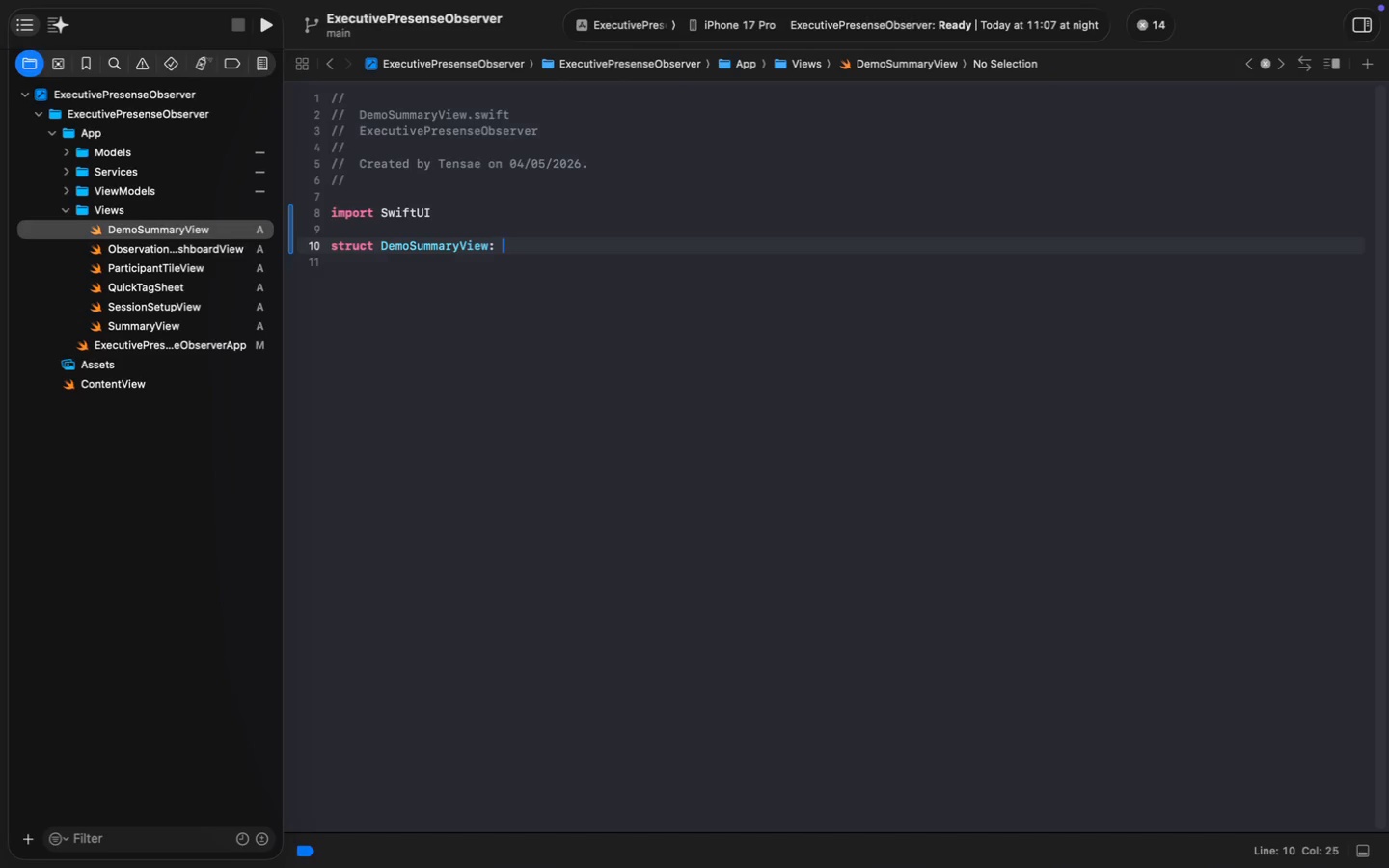 
key(Shift+ShiftLeft)
 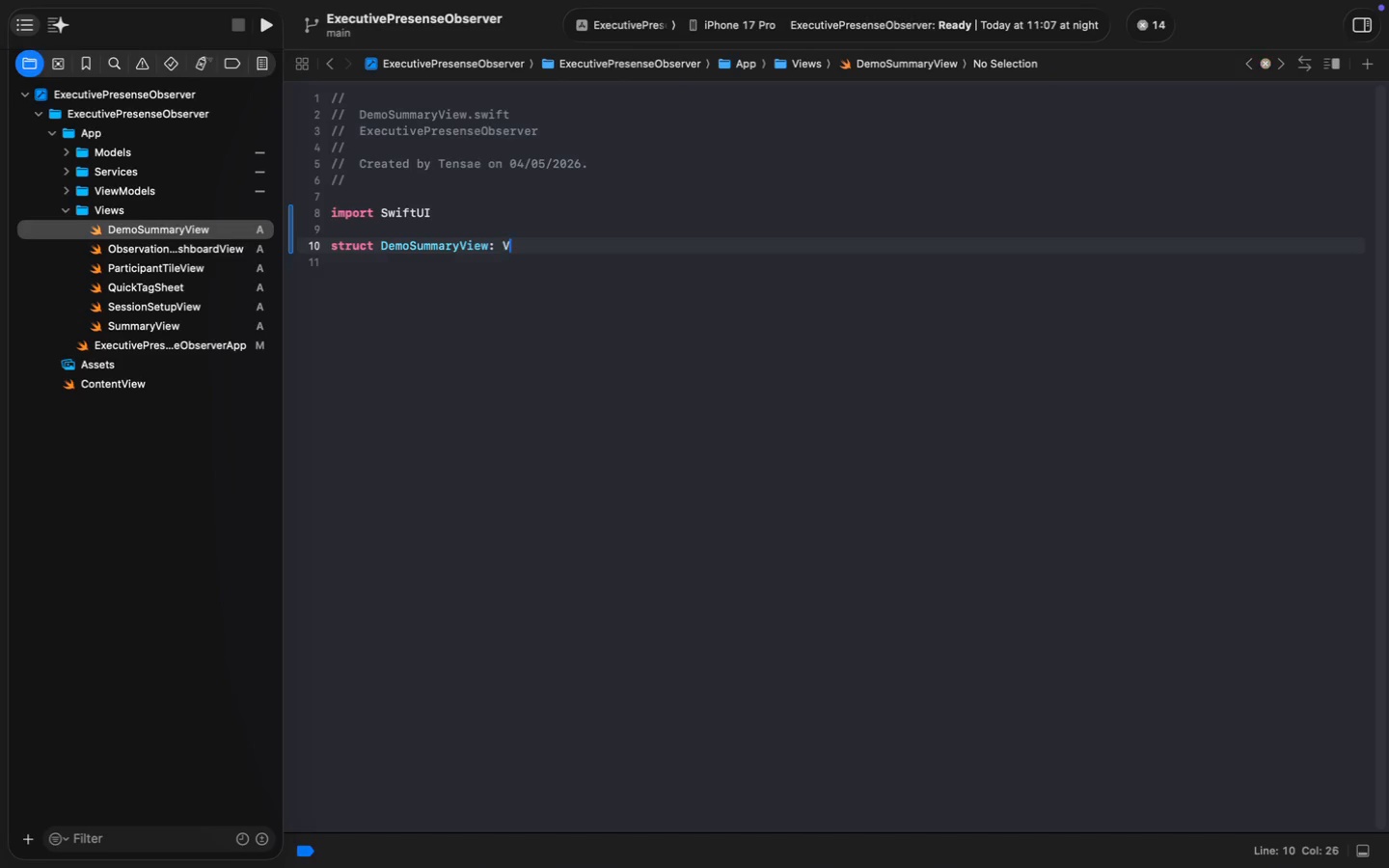 
key(Shift+V)
 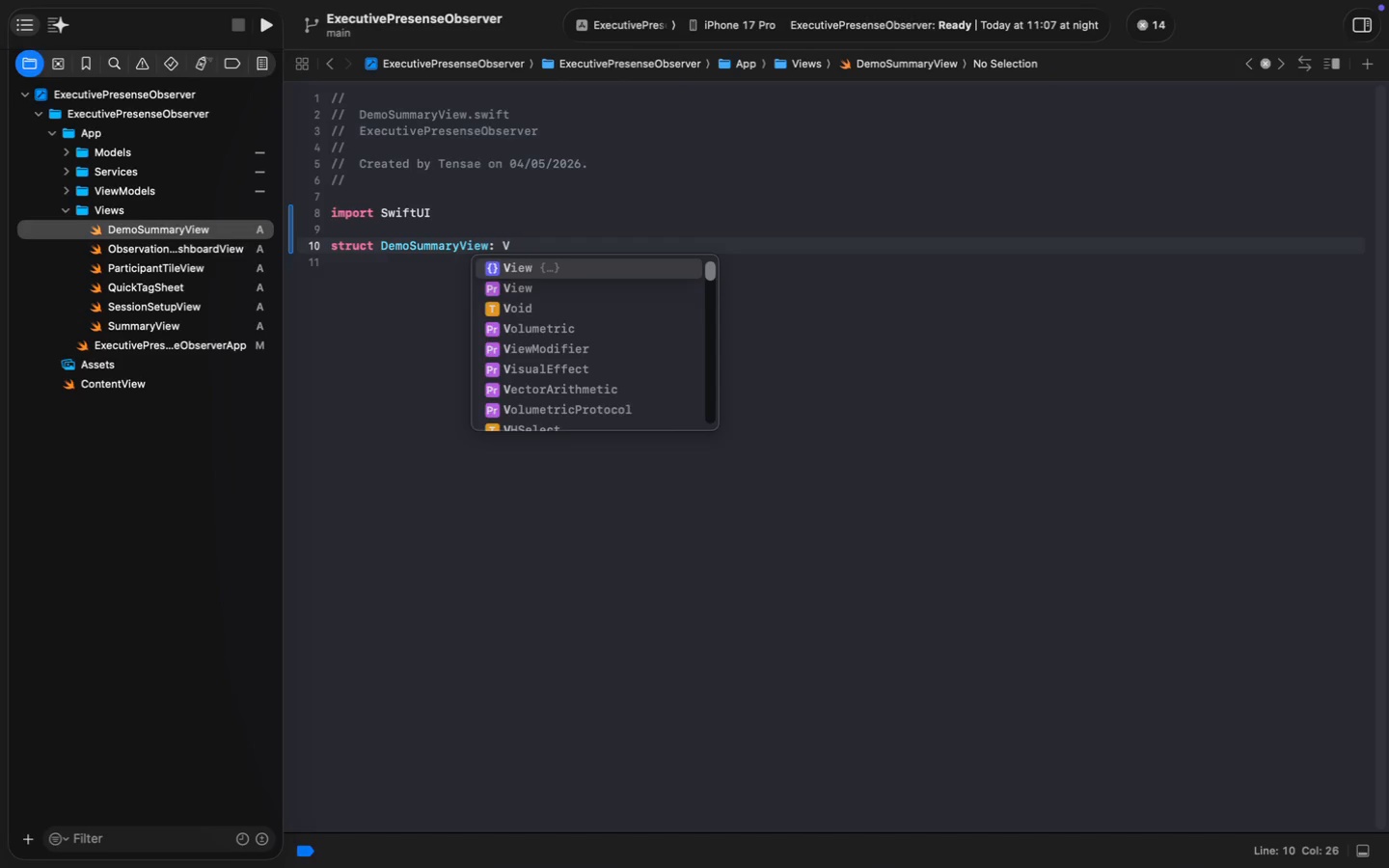 
key(Enter)
 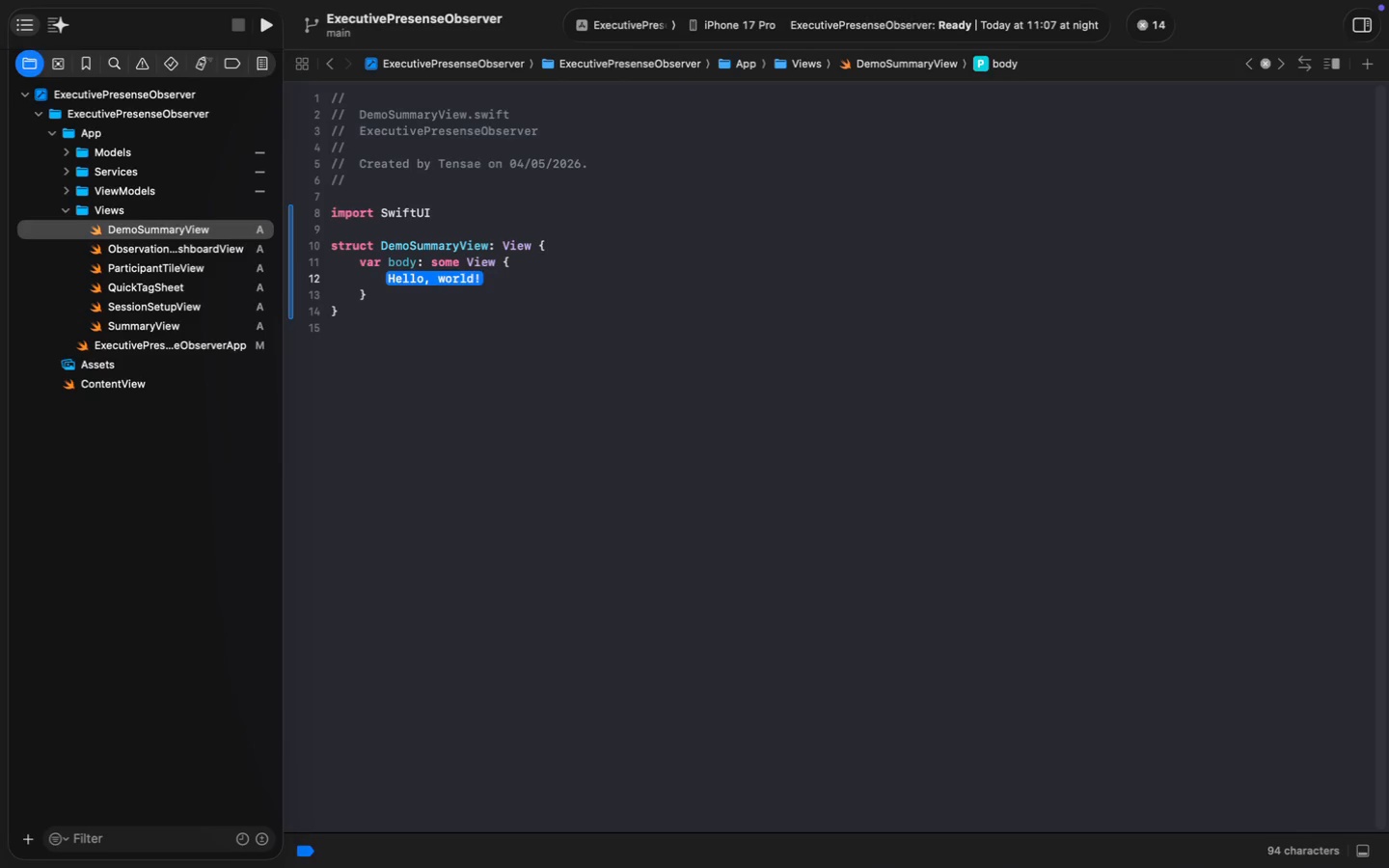 
key(ArrowUp)
 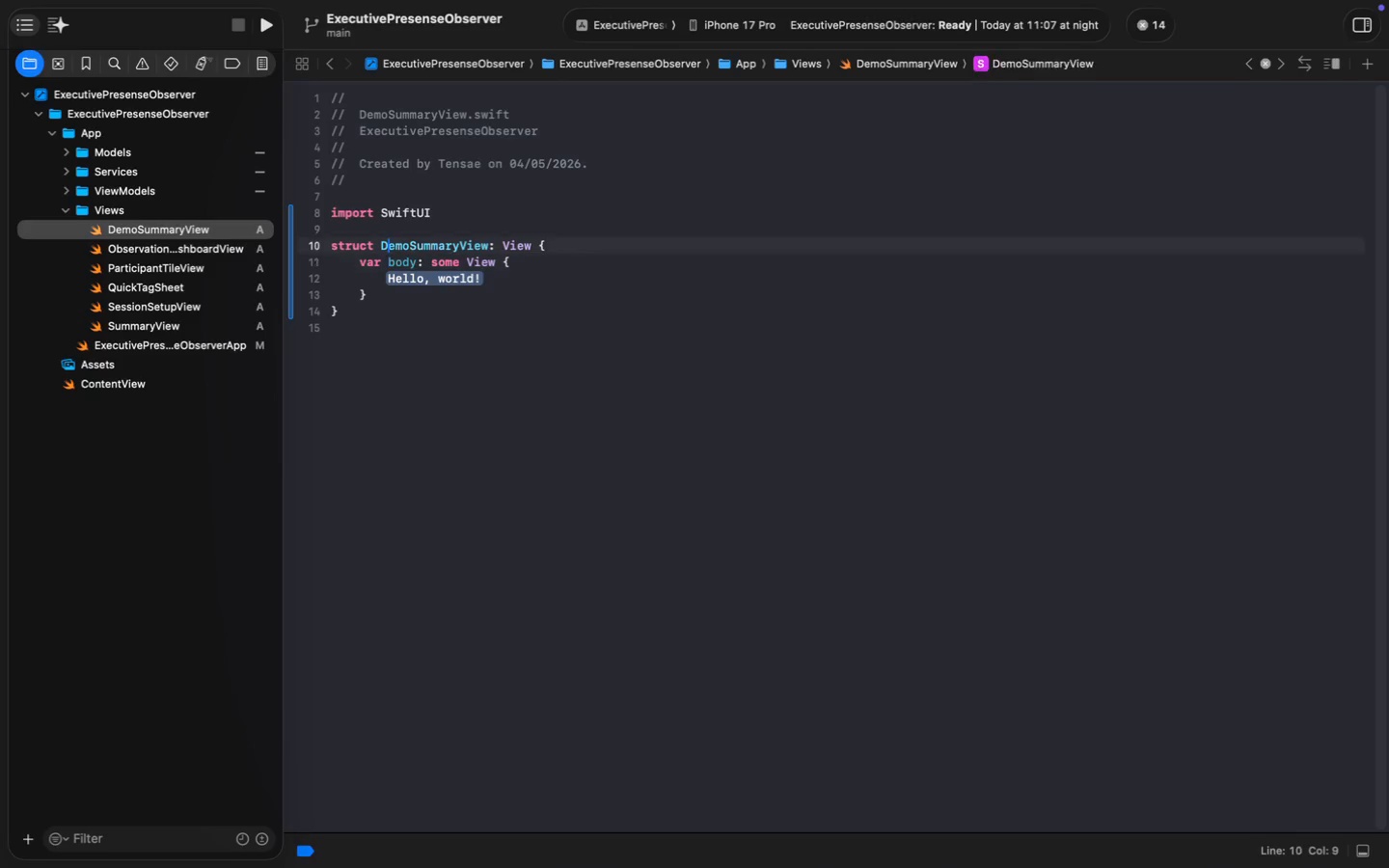 
key(ArrowUp)
 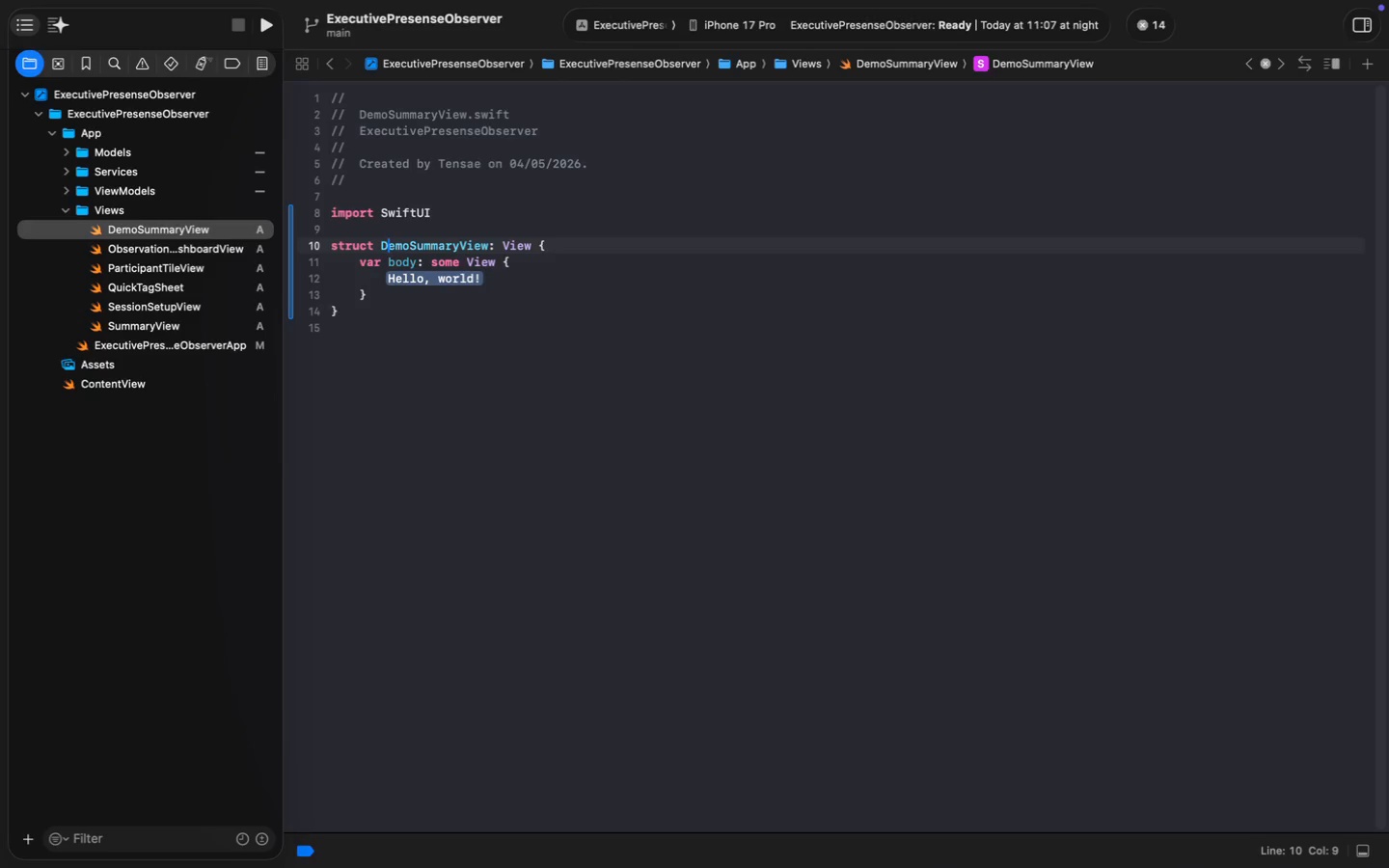 
key(Meta+ArrowRight)
 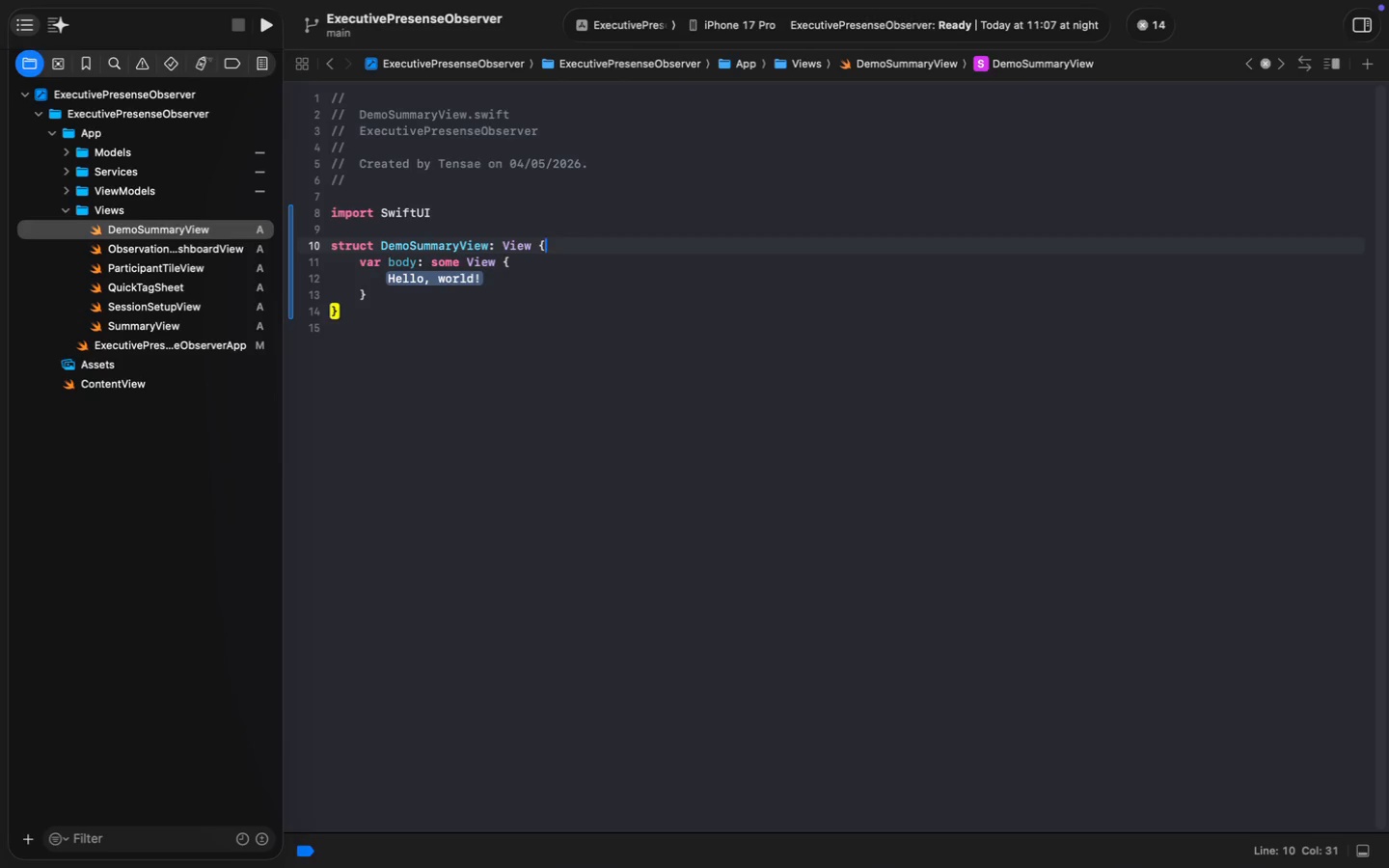 
key(Enter)
 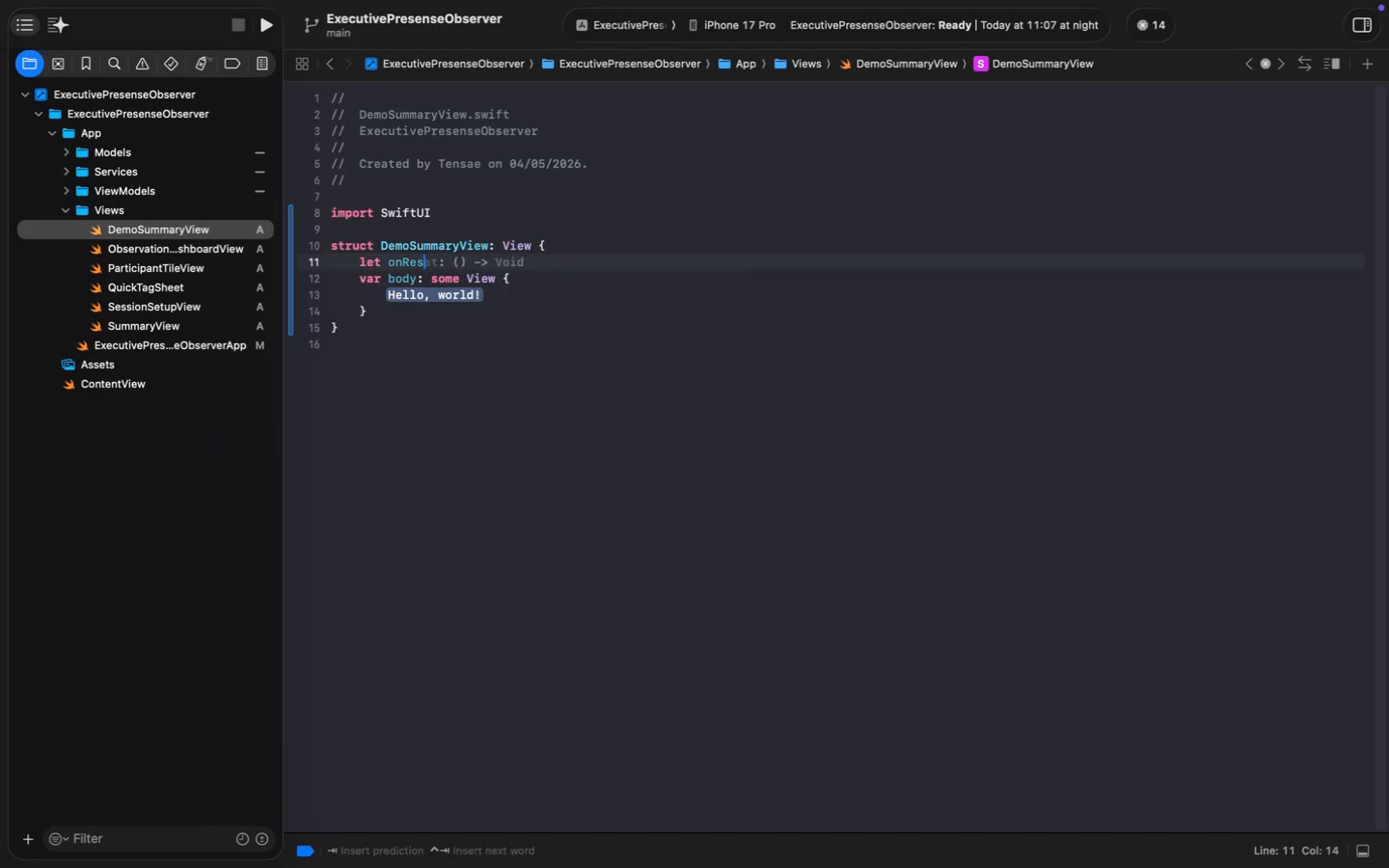 
type(let onResume: 90)
key(Backspace)
key(Backspace)
type(() -> Void)
 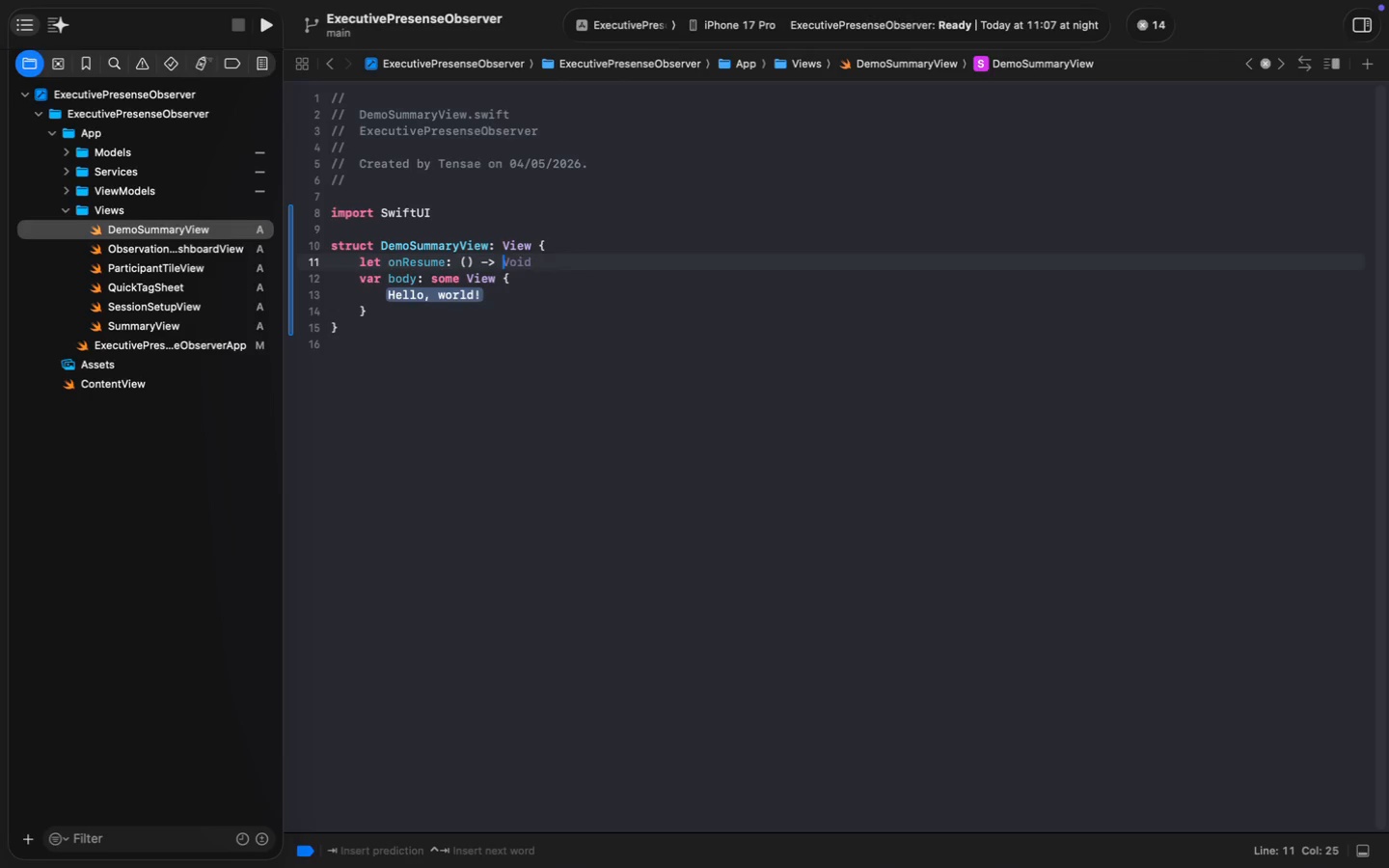 
wait(5.21)
 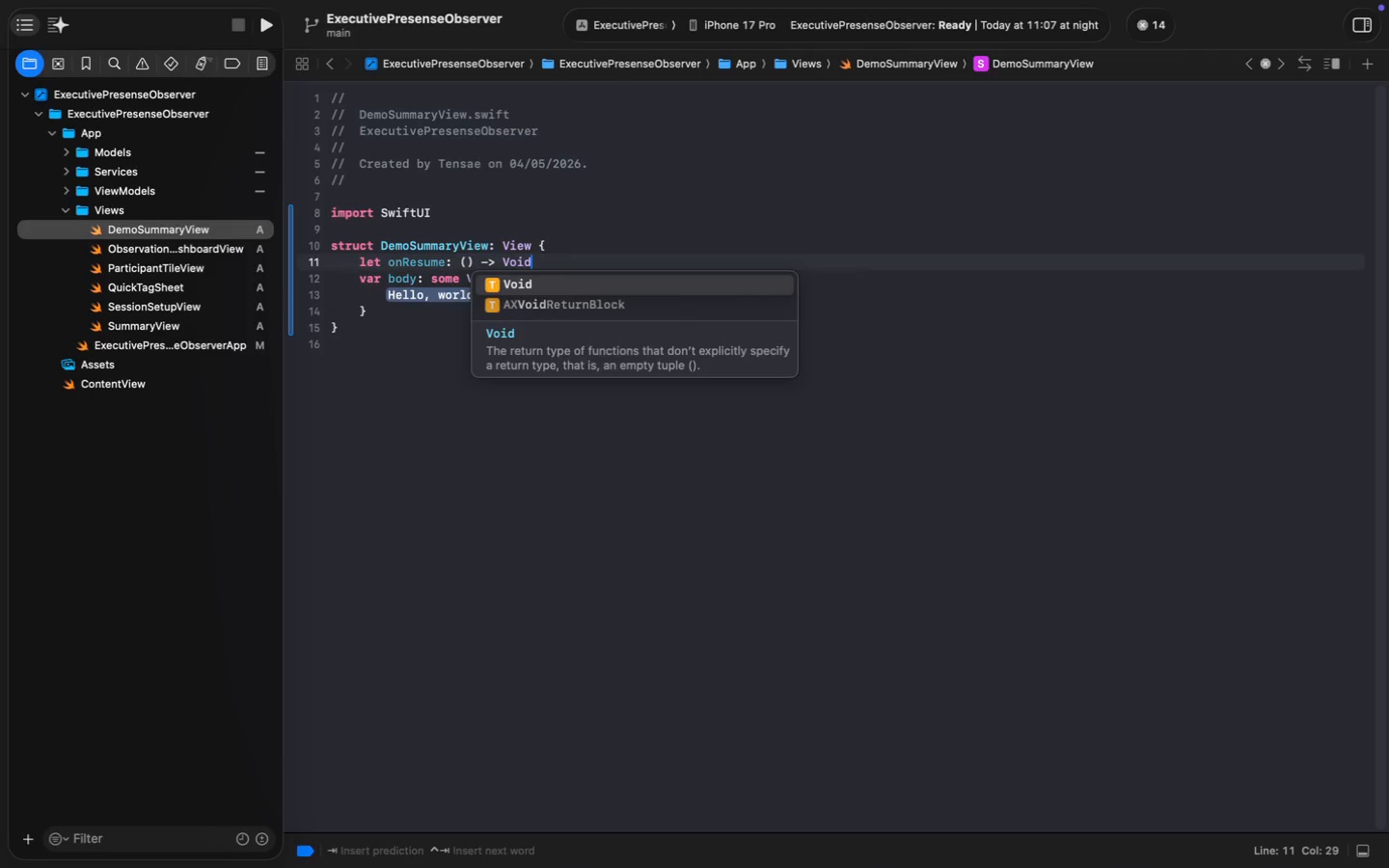 
key(Enter)
 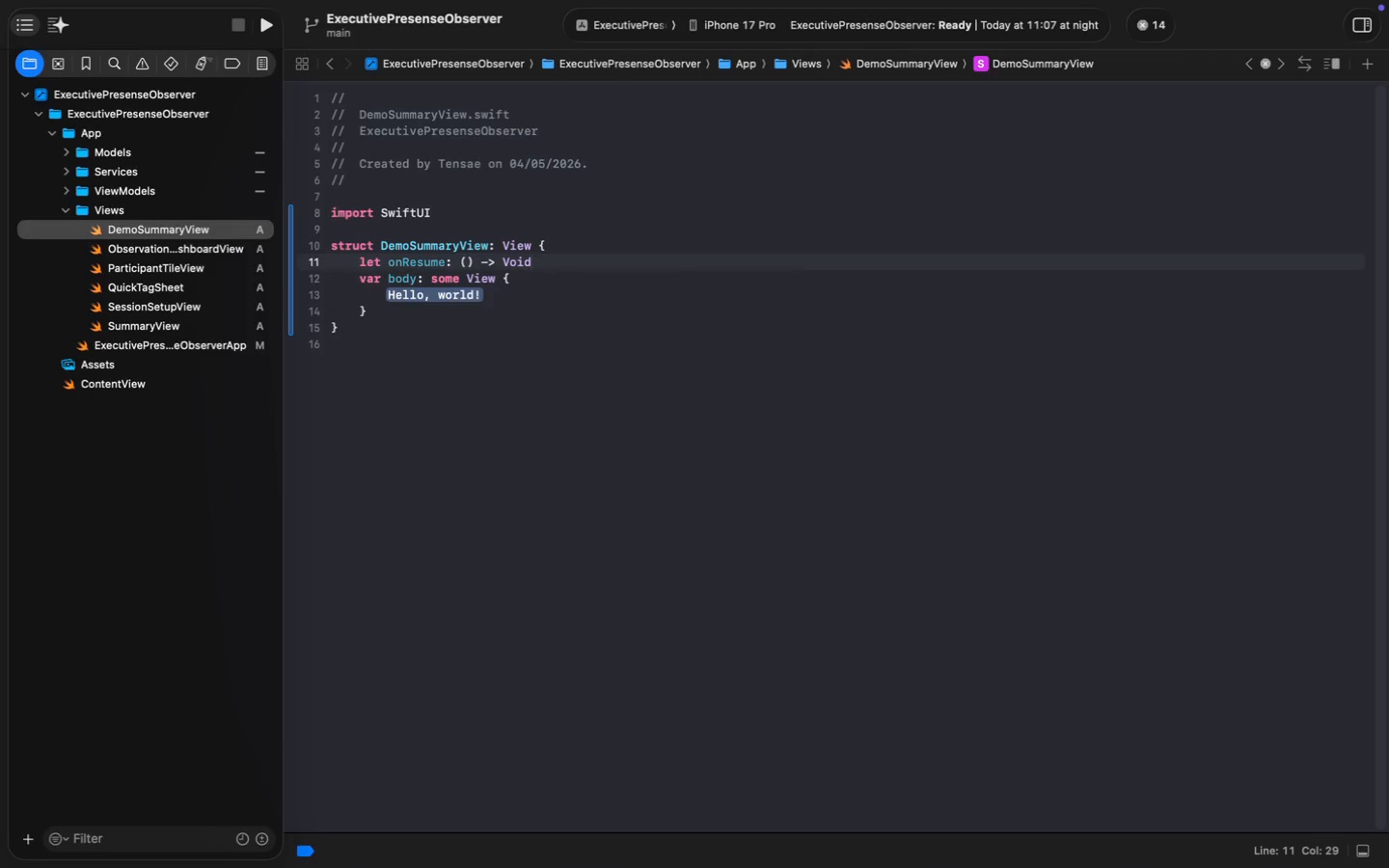 
key(Enter)
 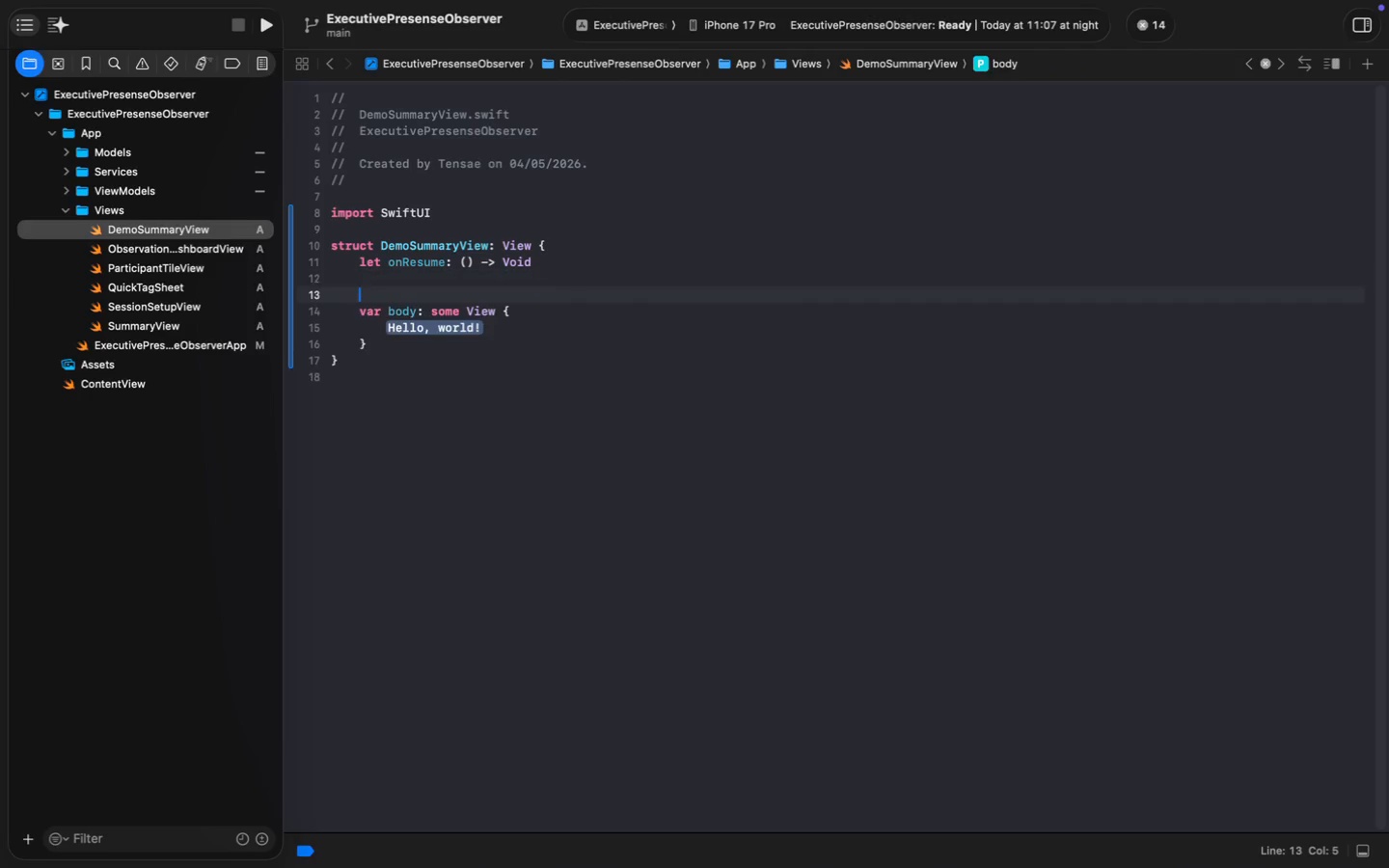 
key(Enter)
 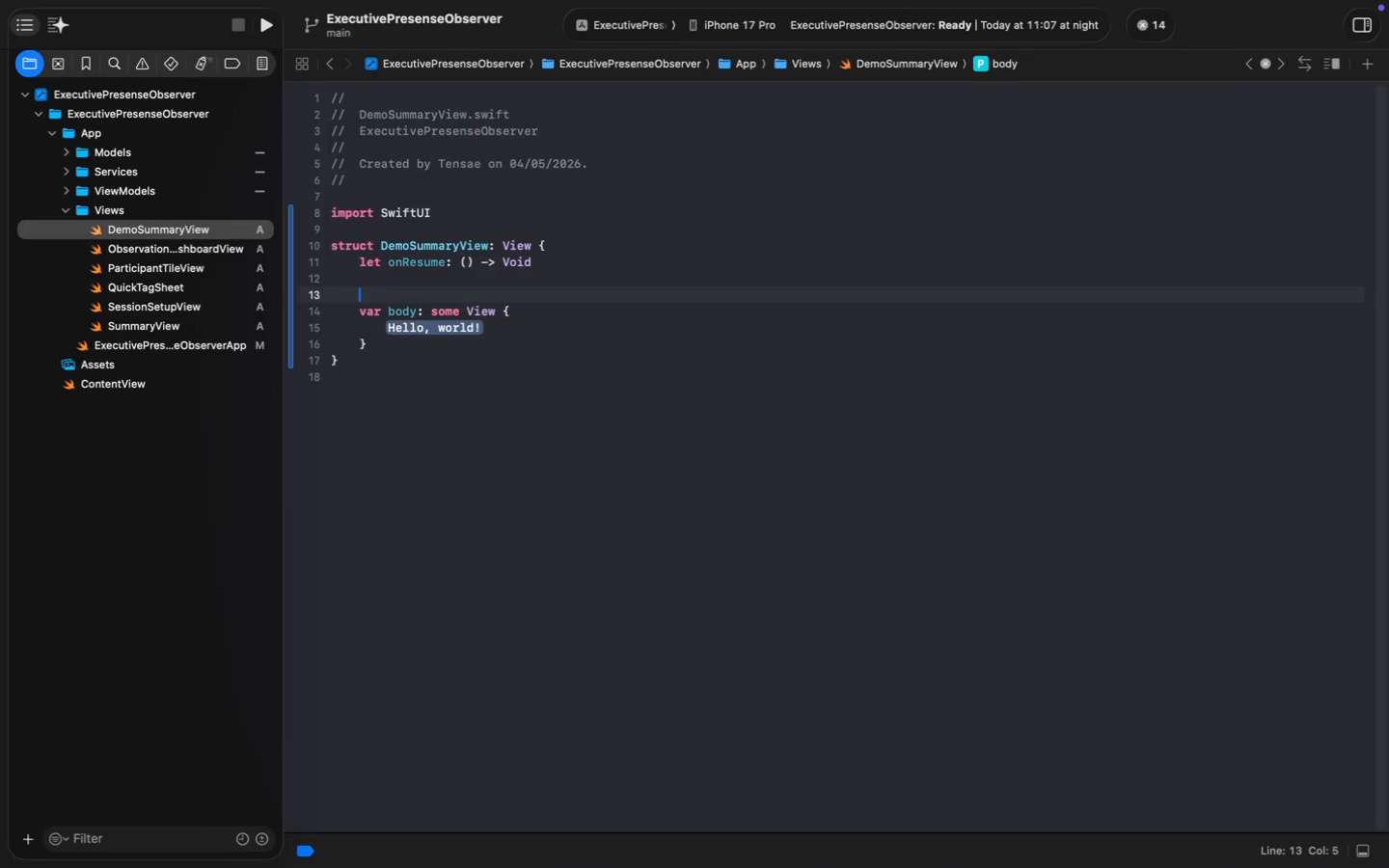 
key(ArrowUp)
 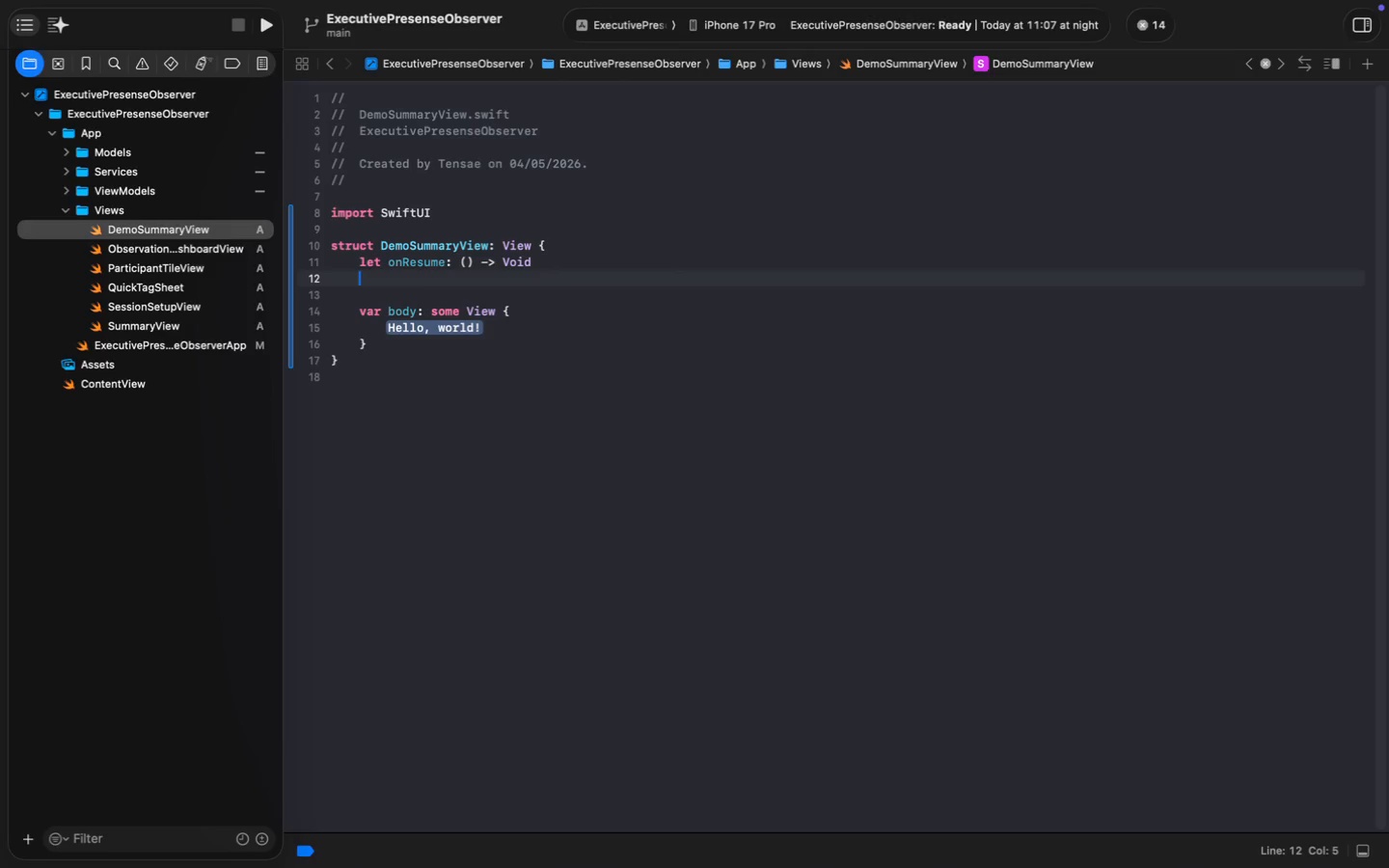 
key(Shift+2)
 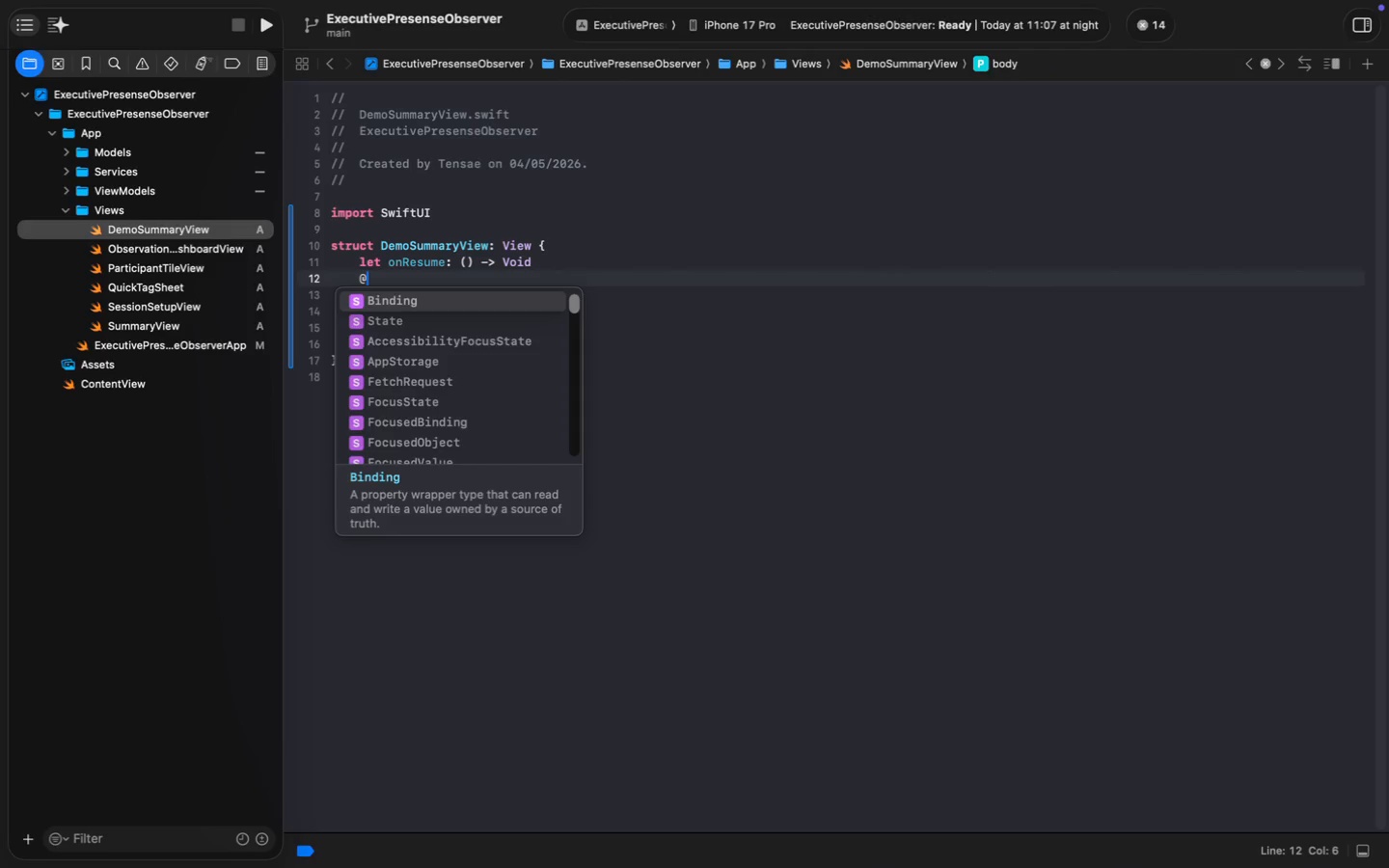 
key(Shift+ShiftLeft)
 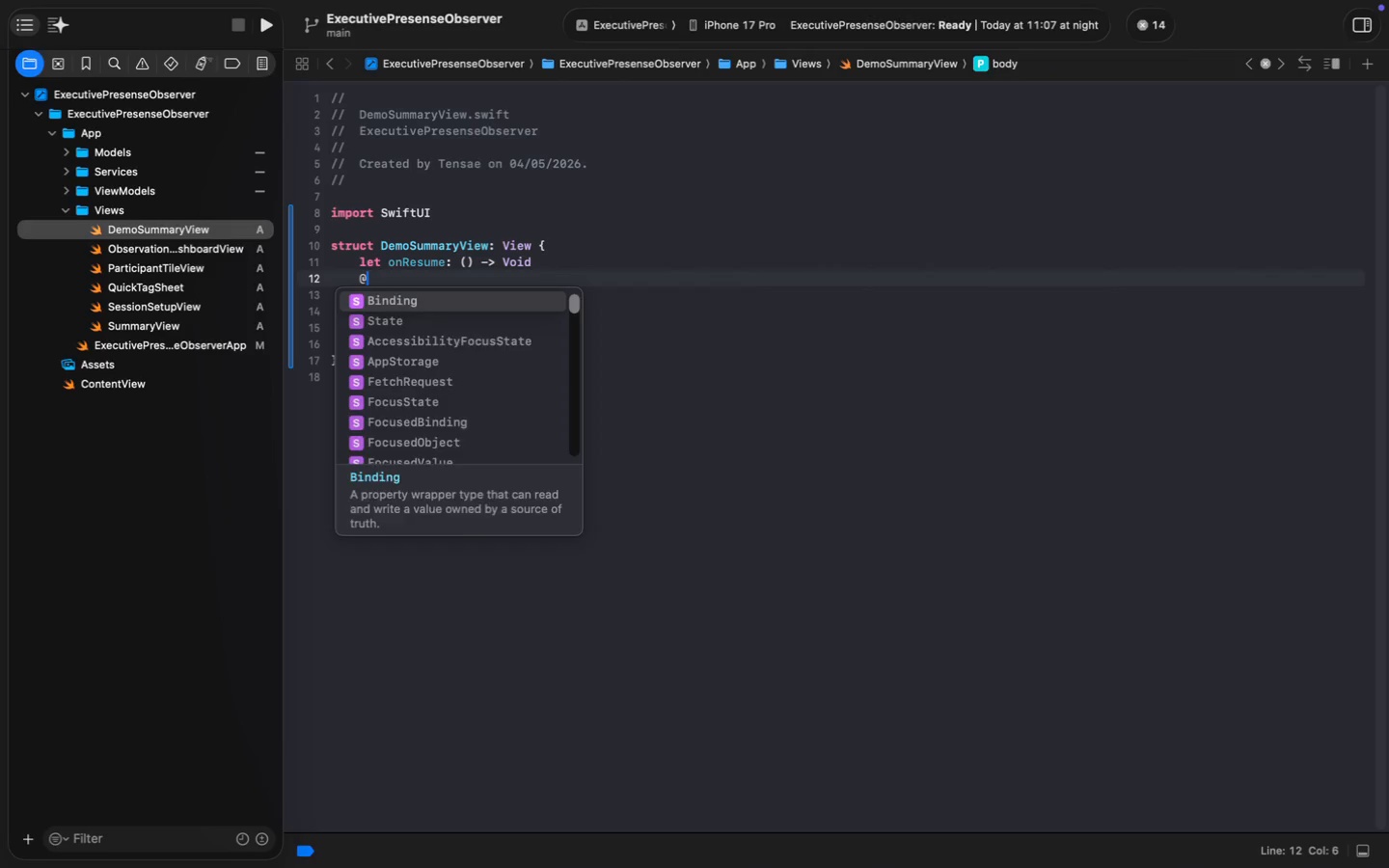 
key(Shift+S)
 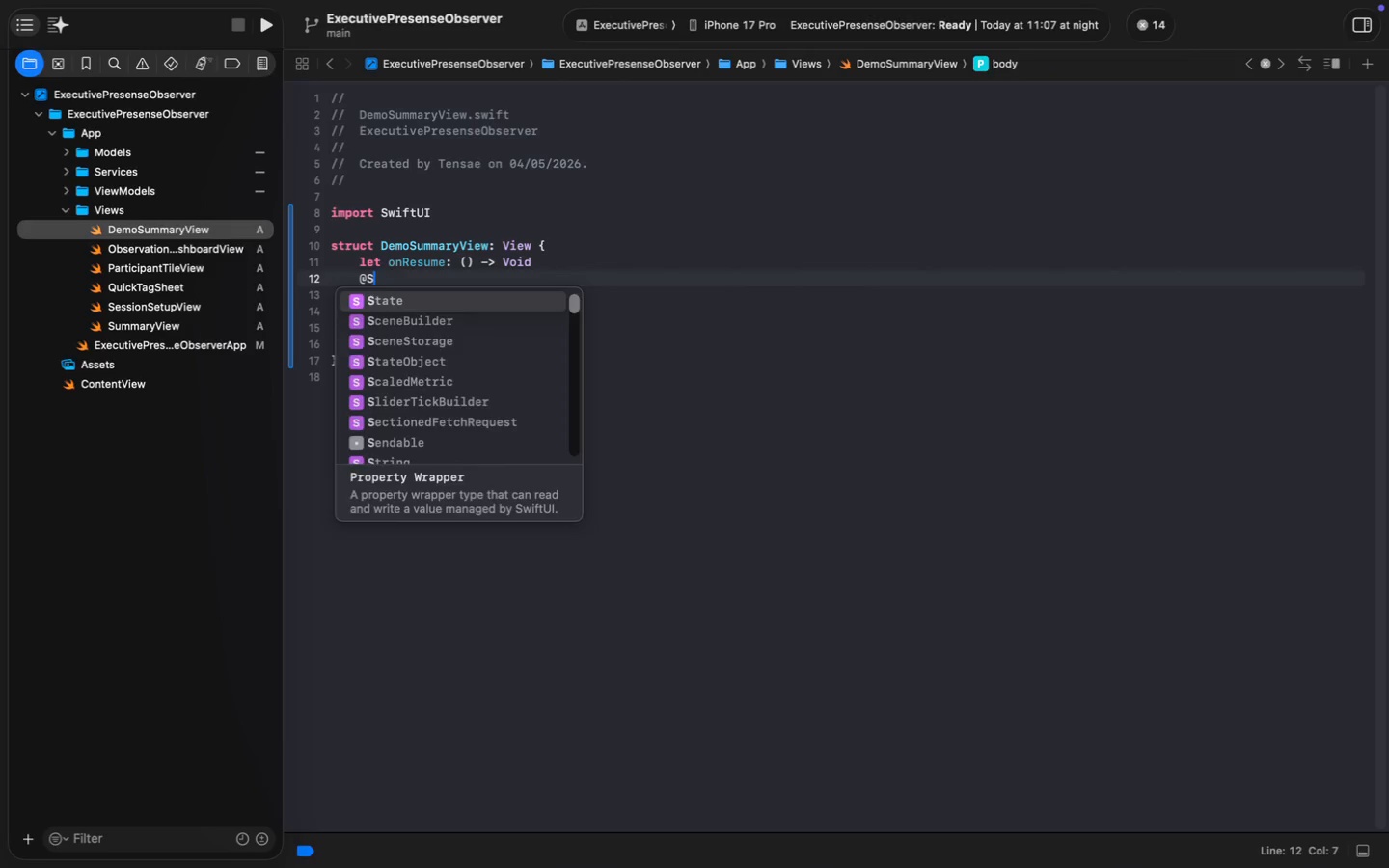 
key(Enter)
 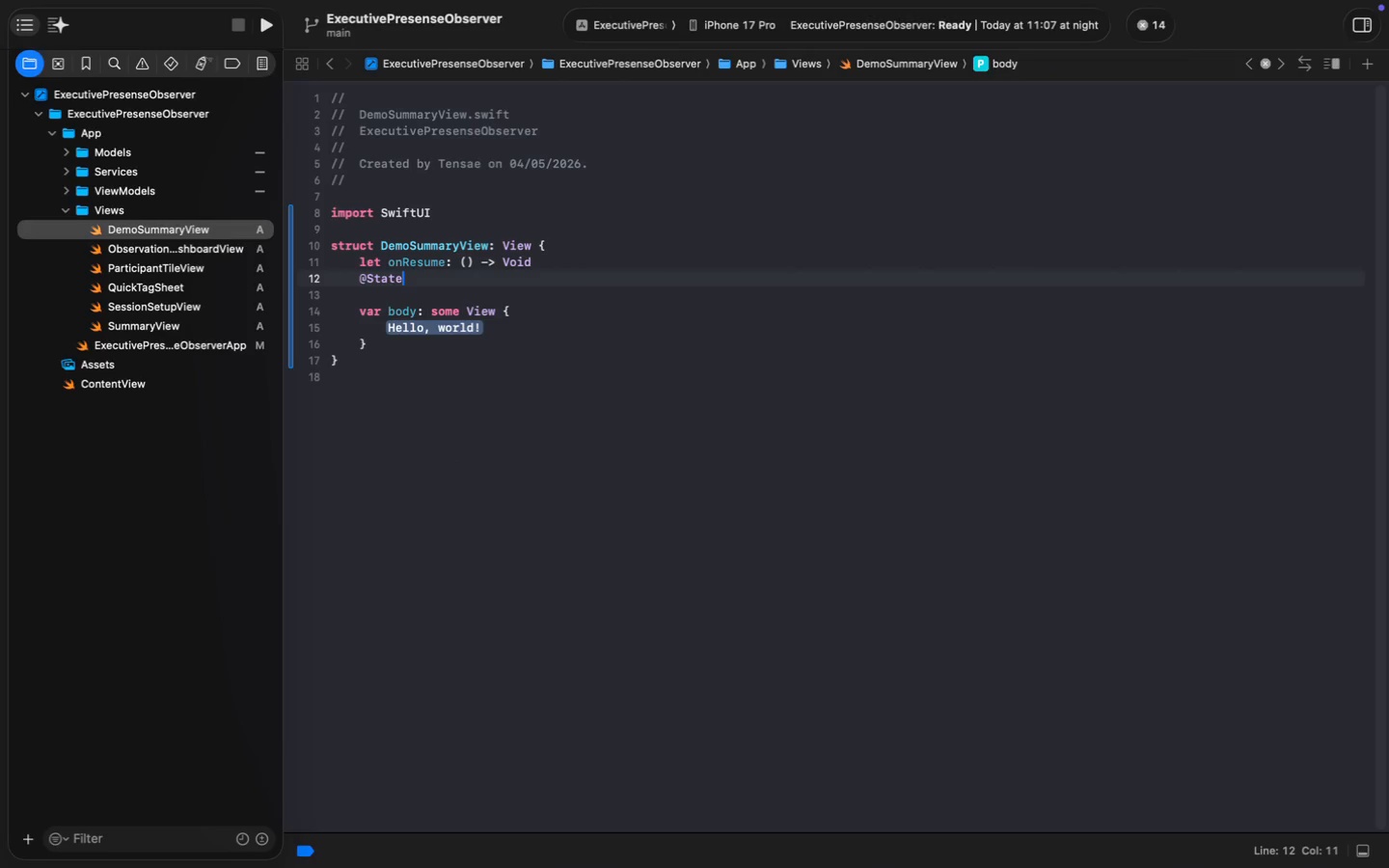 
type( private vat )
key(Backspace)
key(Backspace)
type(r demoData: [Part)
 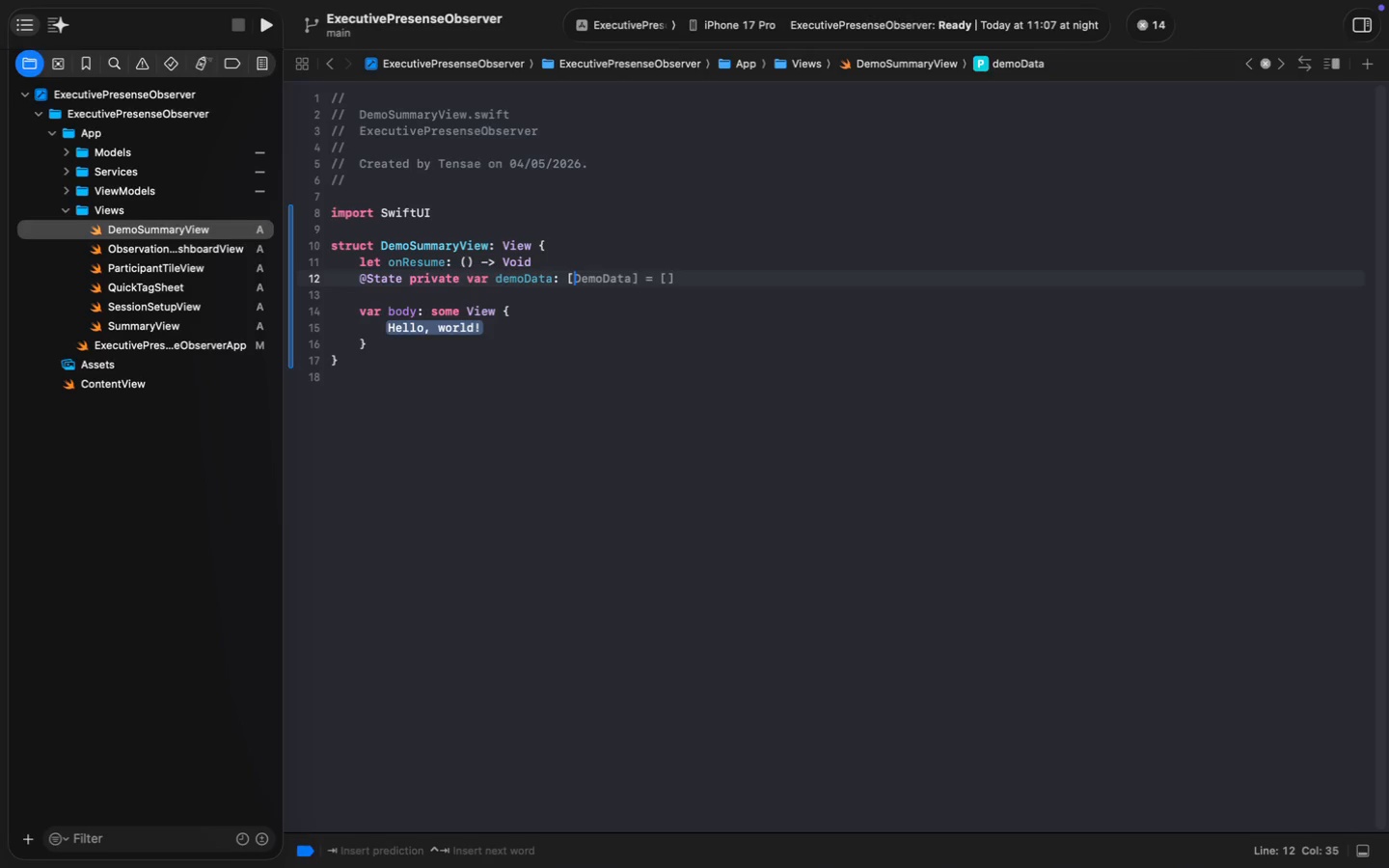 
key(Enter)
 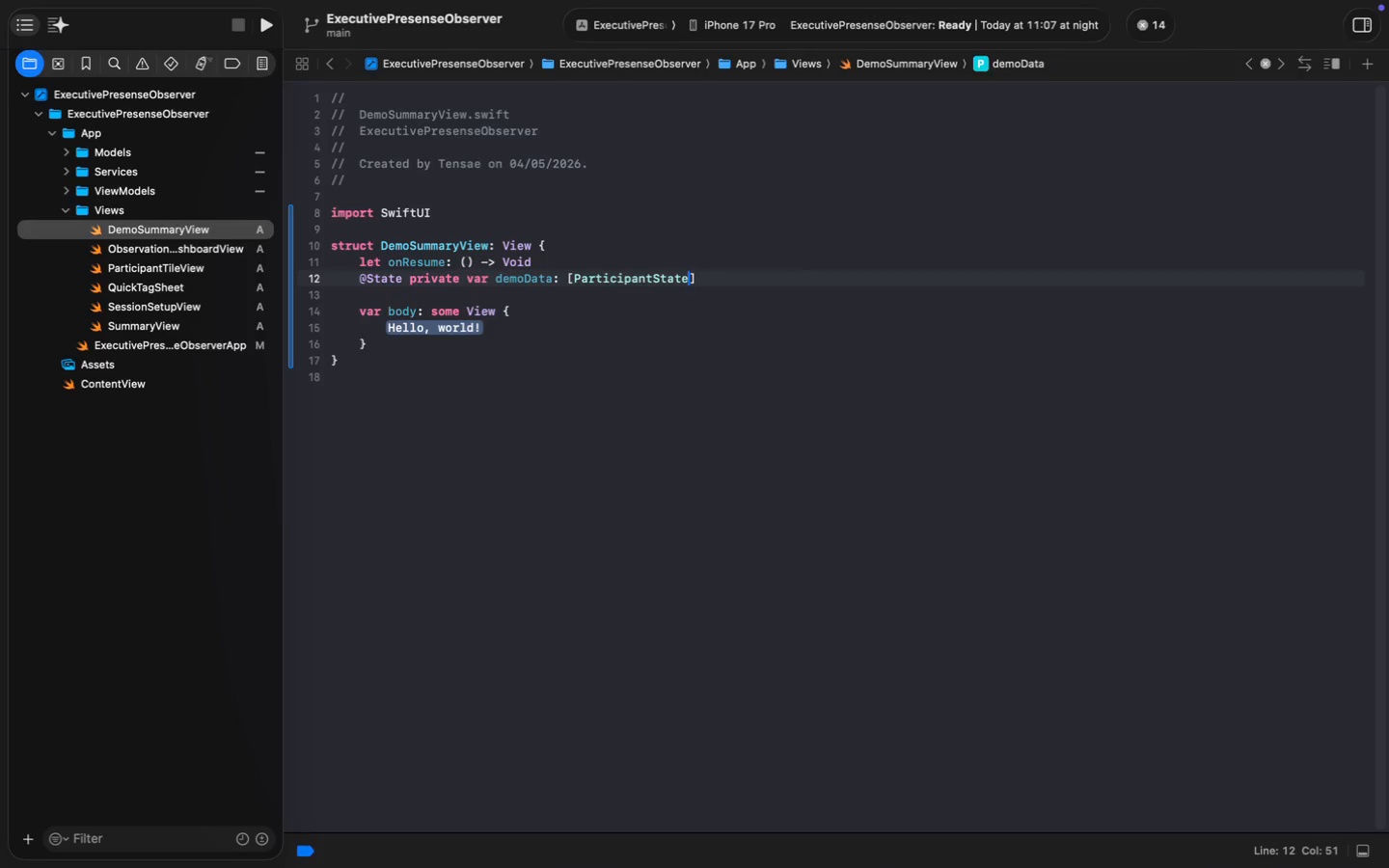 
key(ArrowRight)
 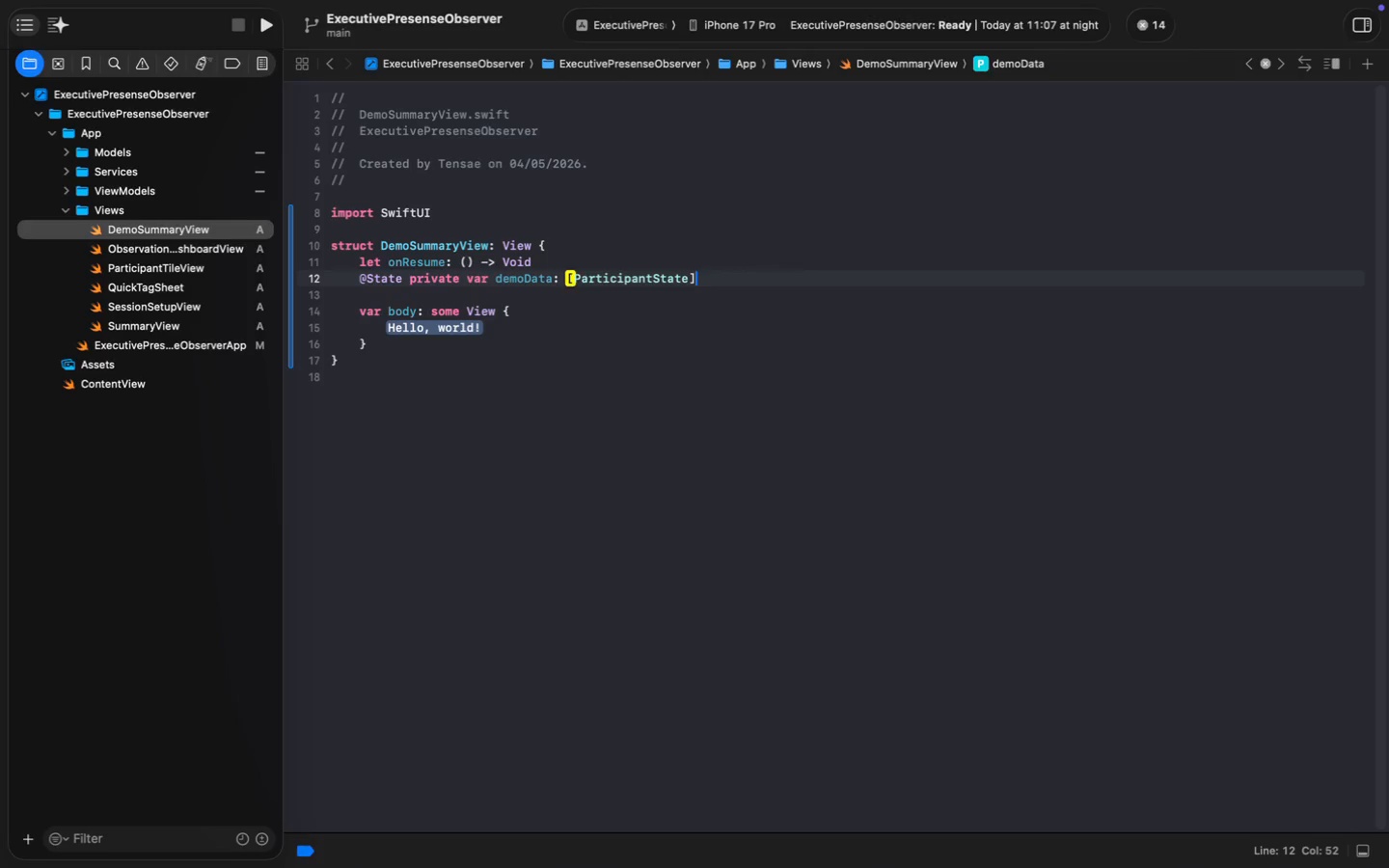 
key(Space)
 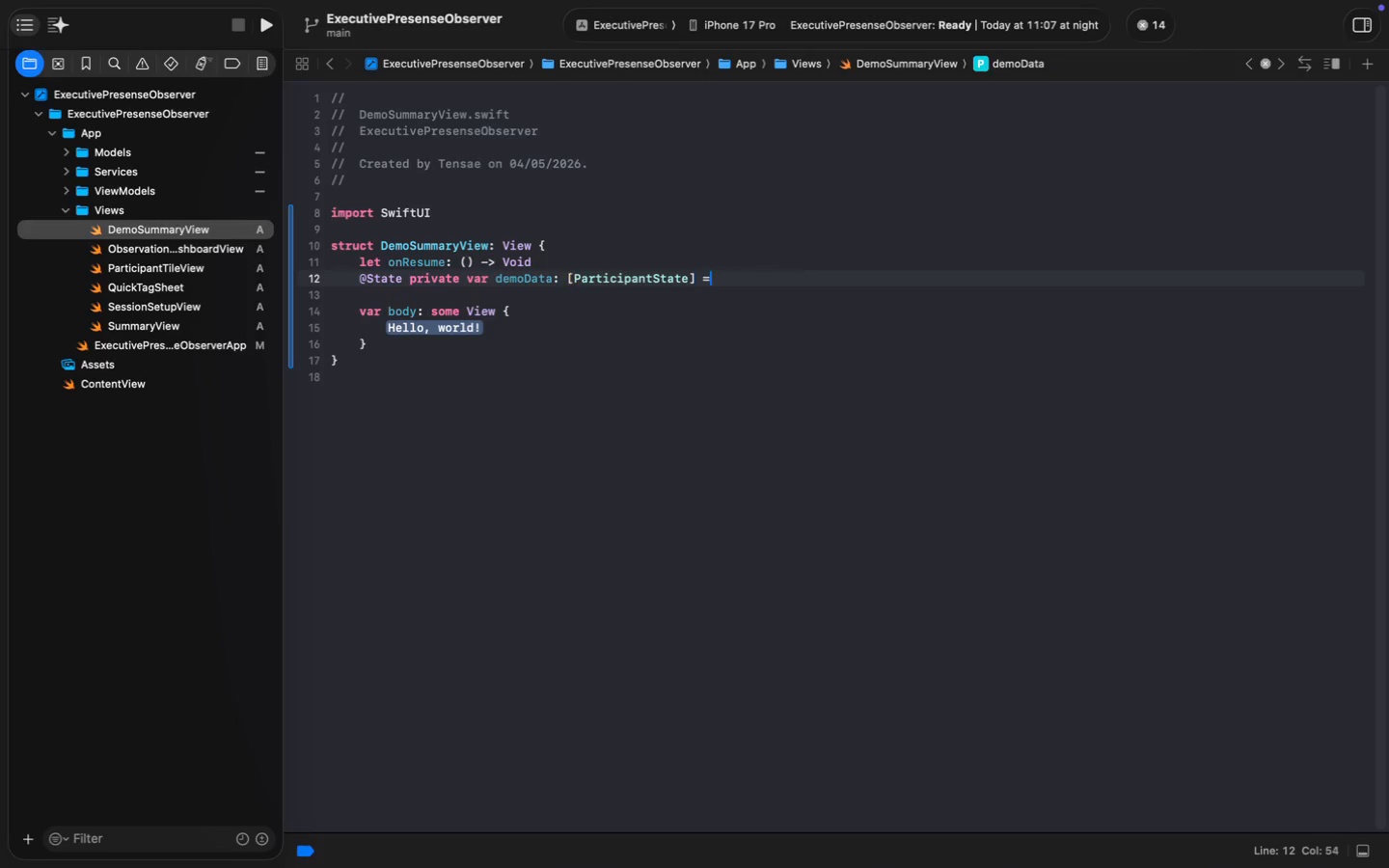 
key(Equal)
 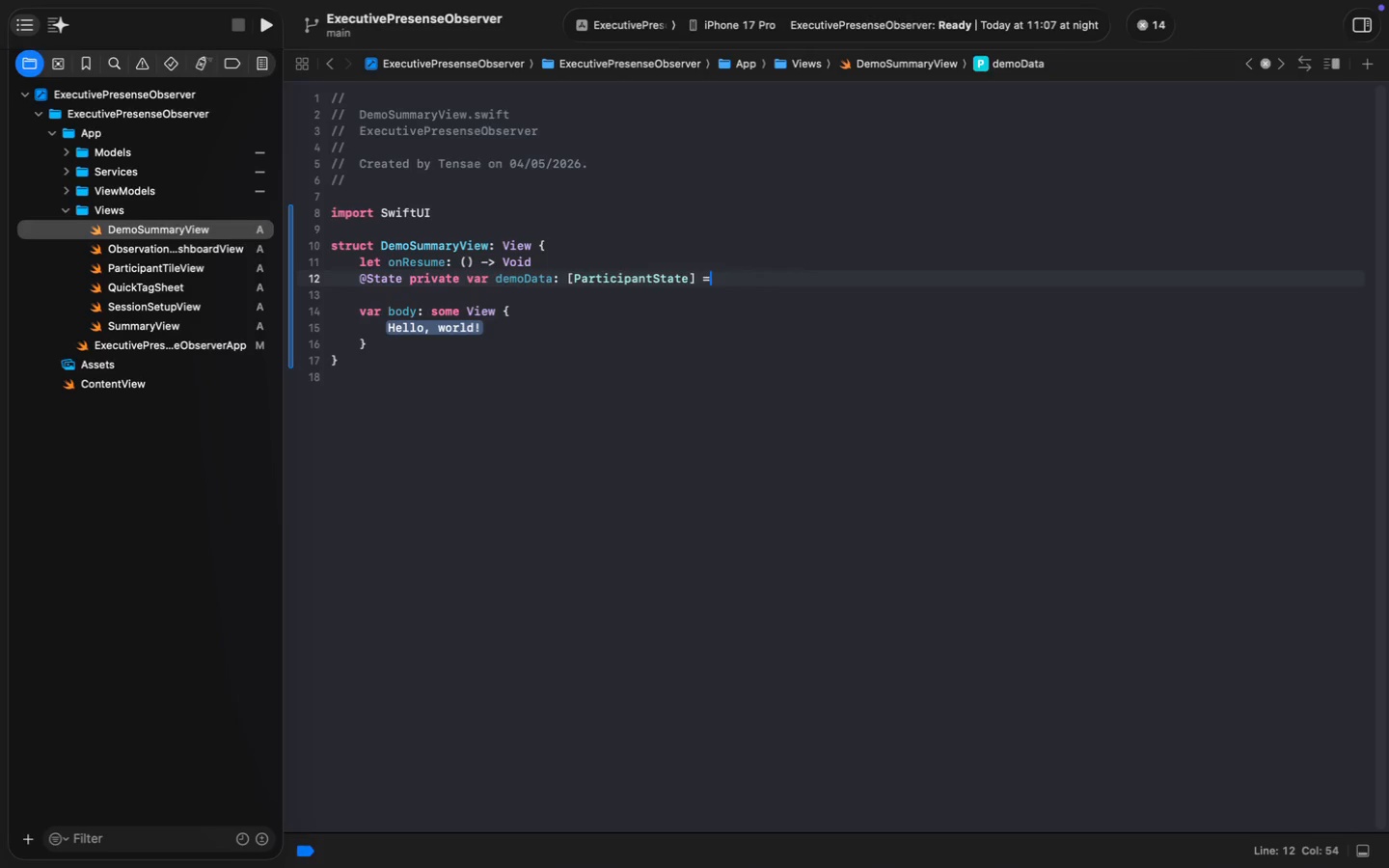 
key(Space)
 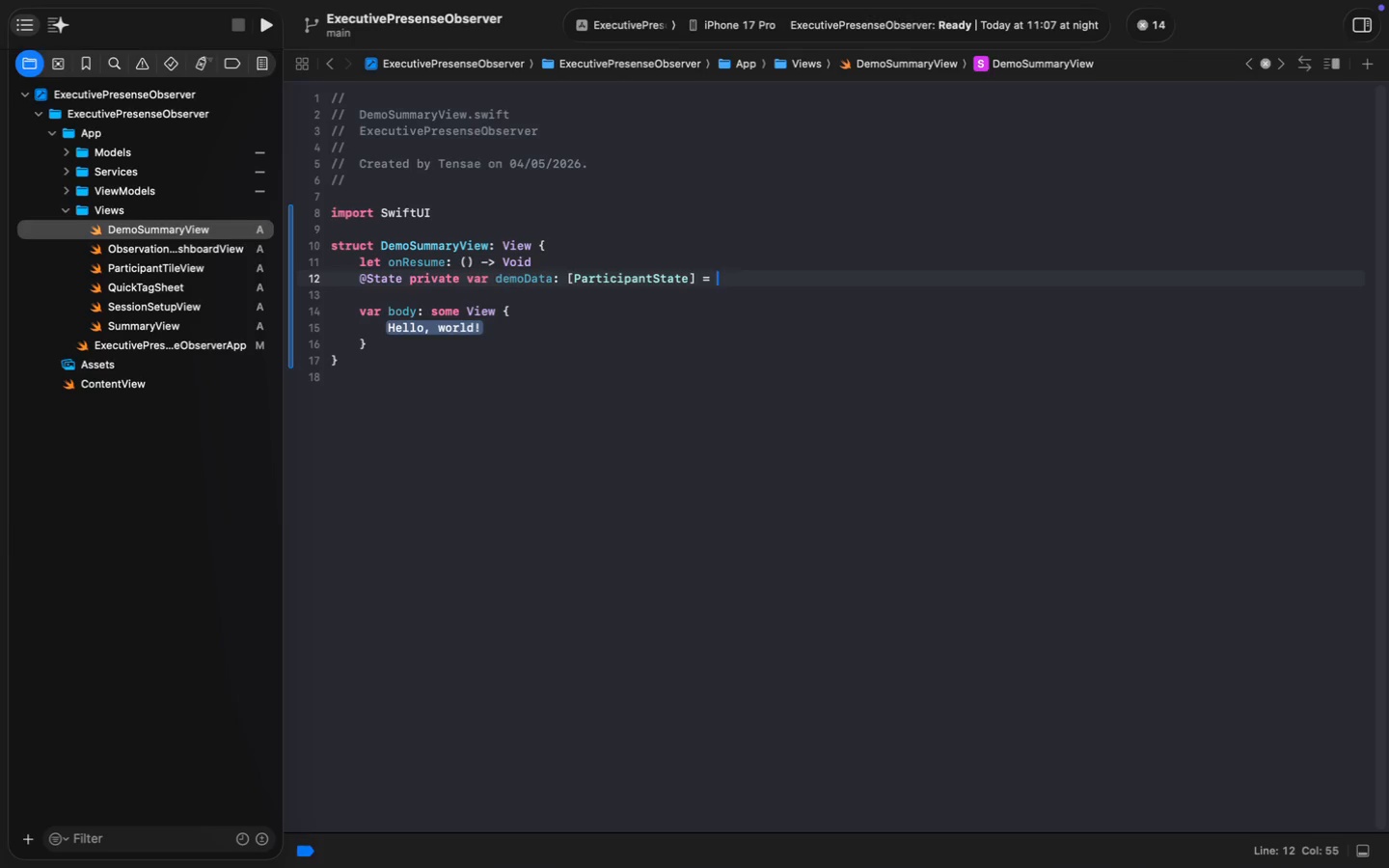 
key(BracketLeft)
 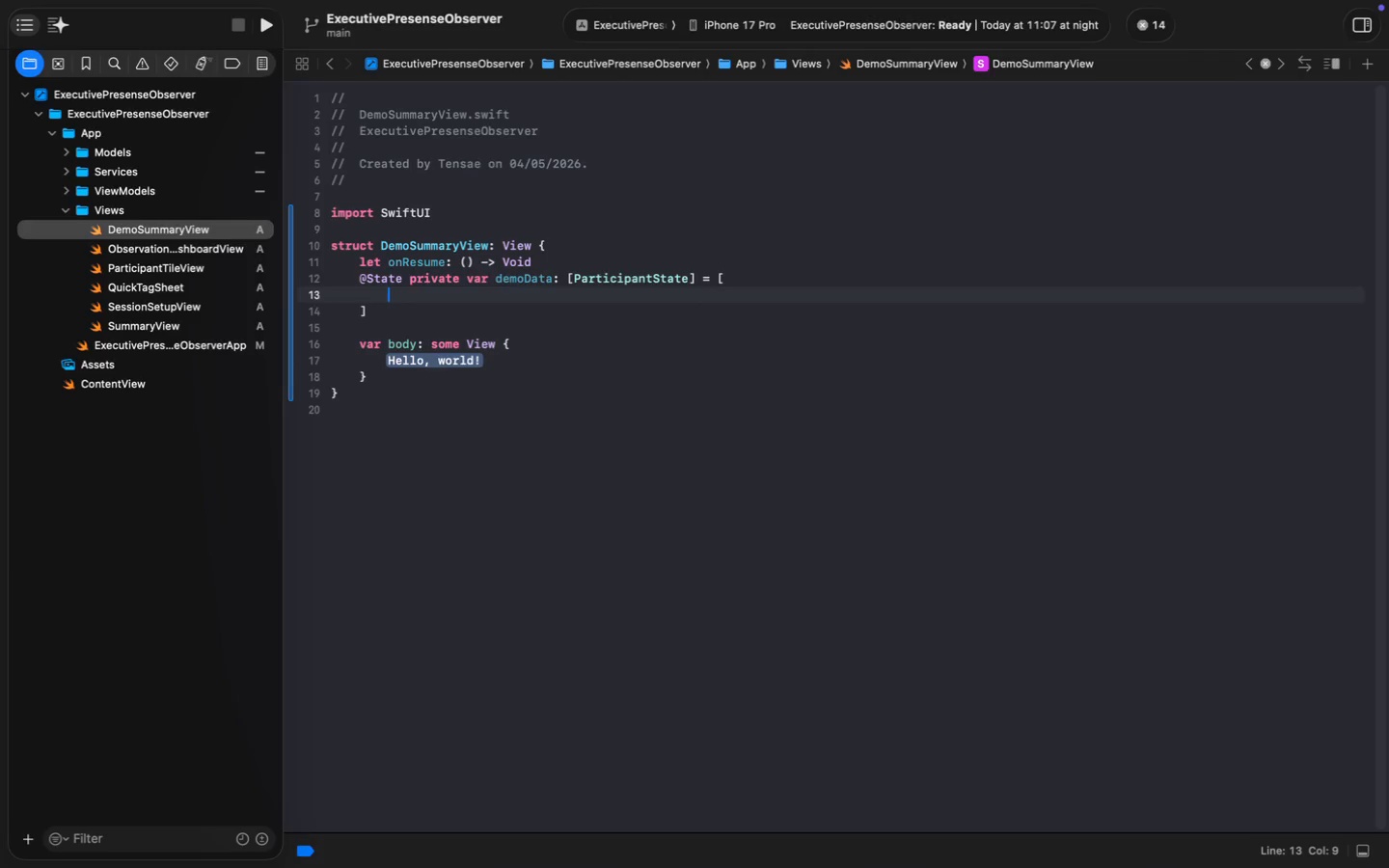 
key(Enter)
 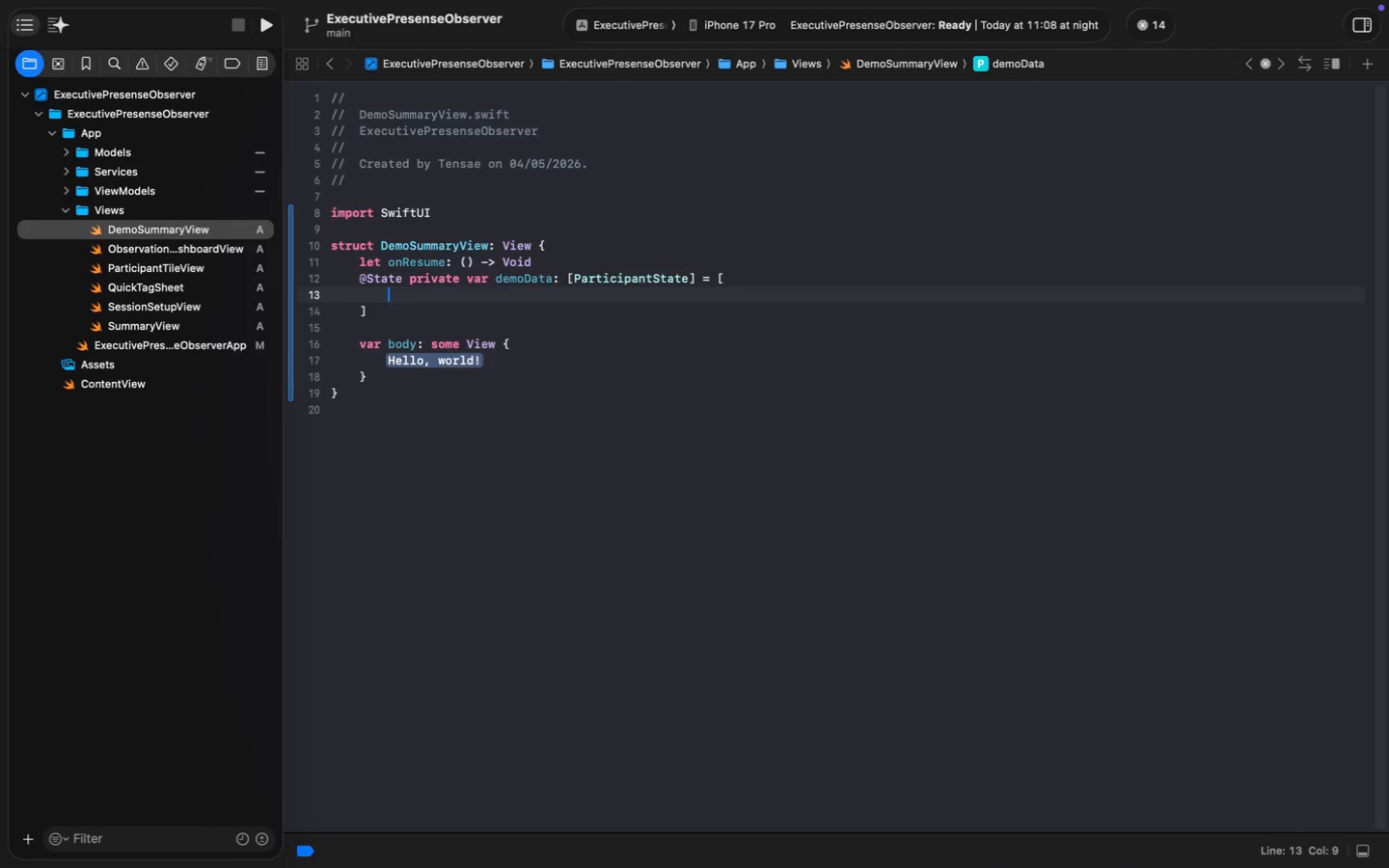 
wait(30.19)
 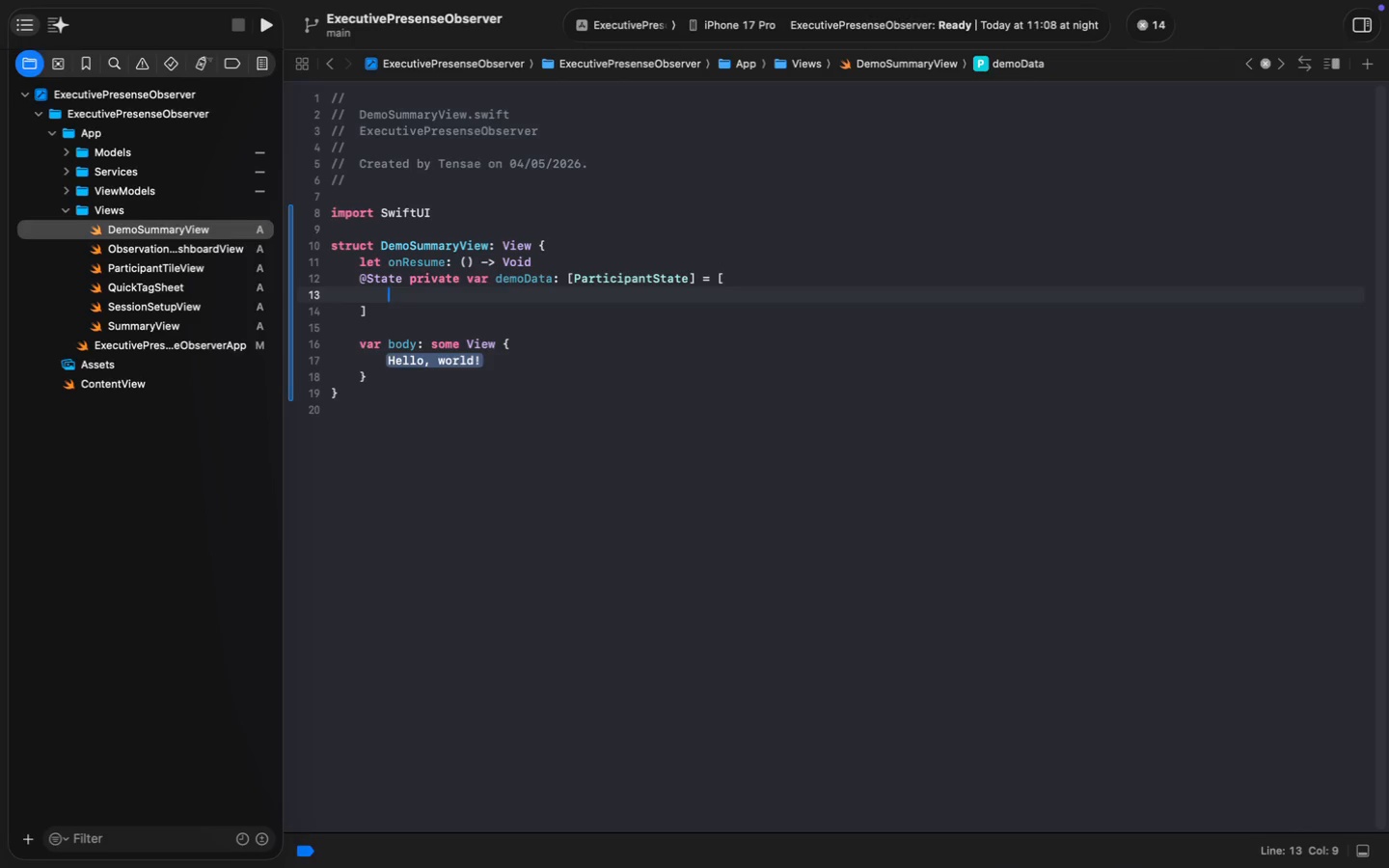 
type(Part)
 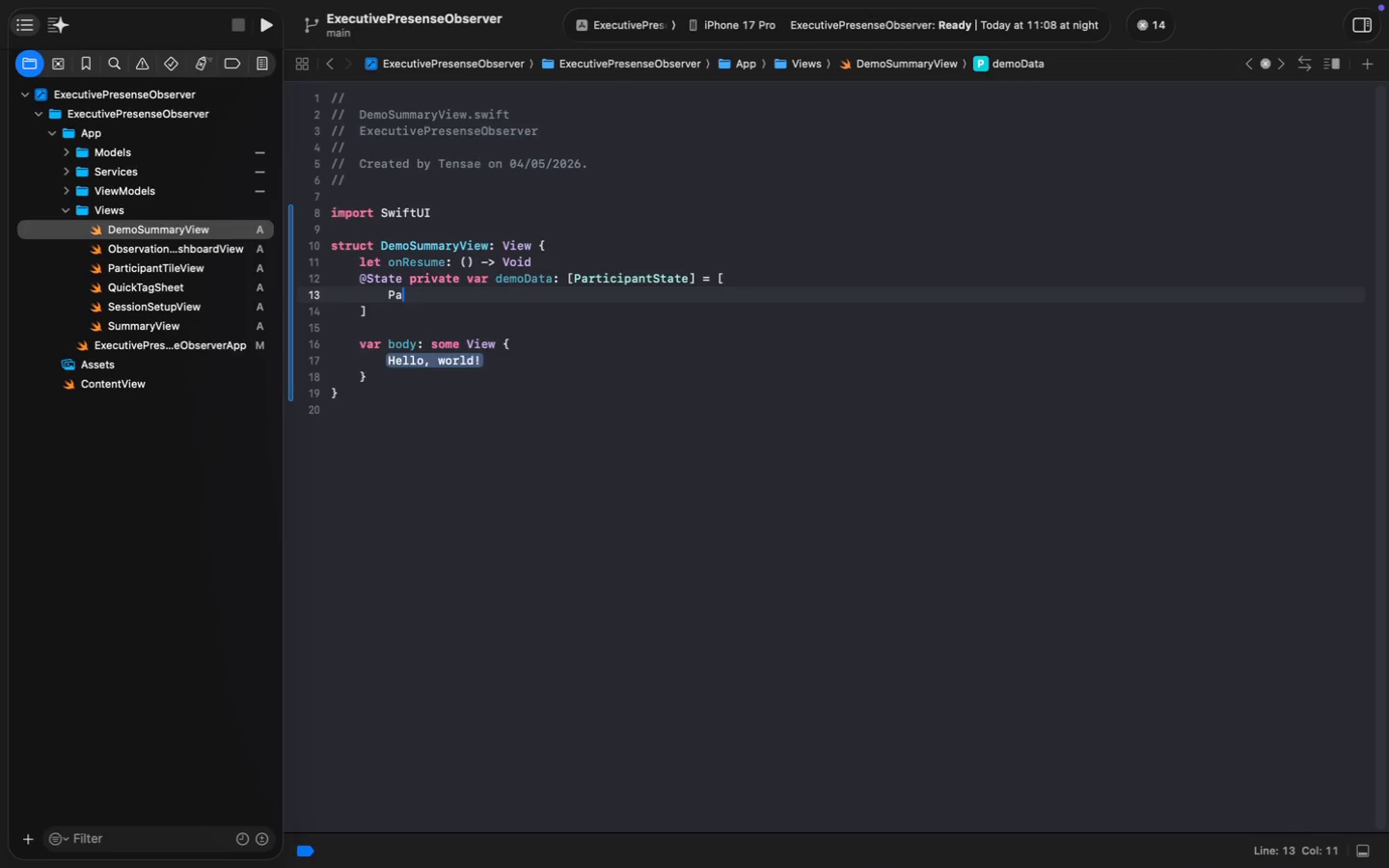 
key(Enter)
 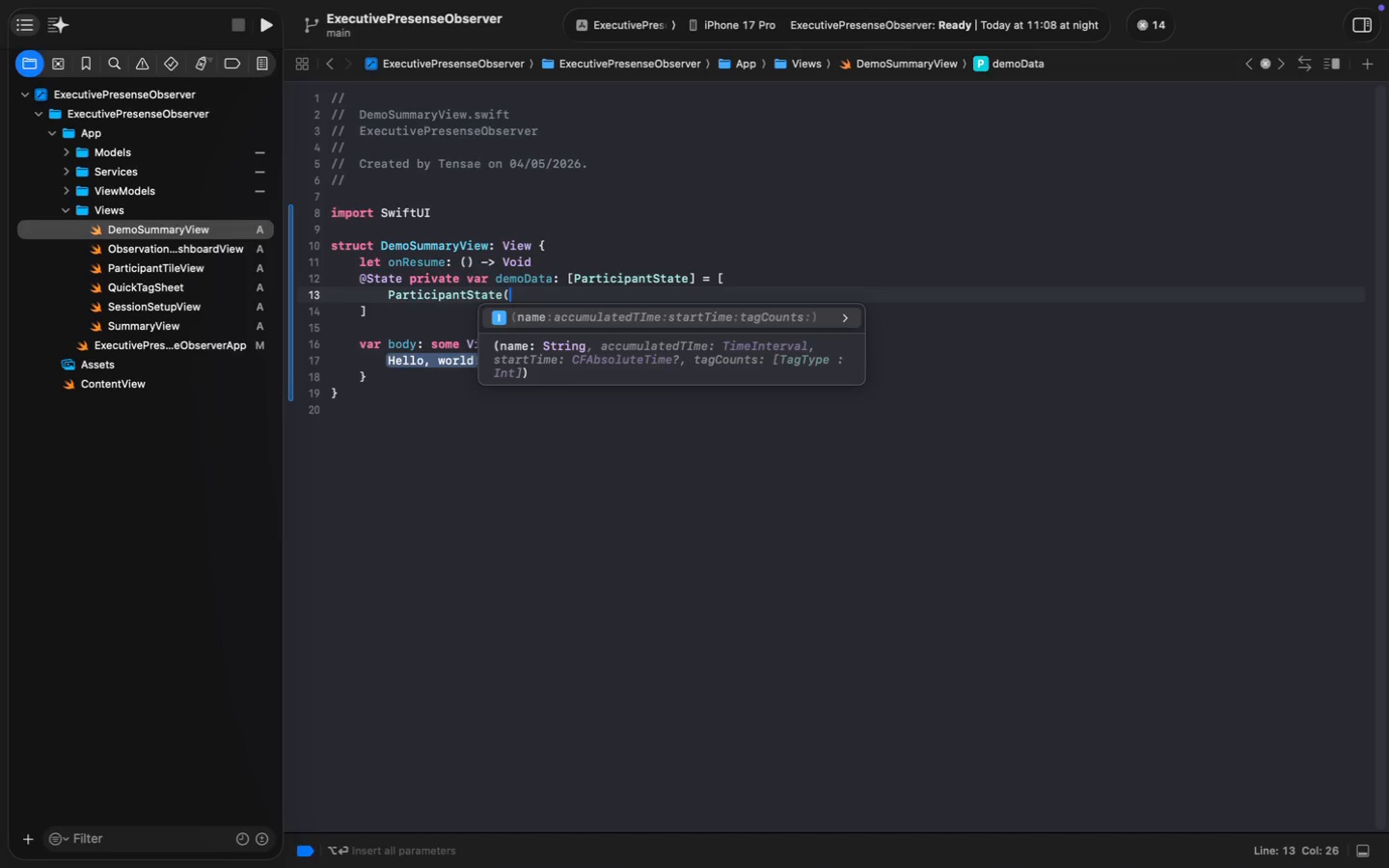 
type(()
key(Tab)
type("Sarah Chen ())
 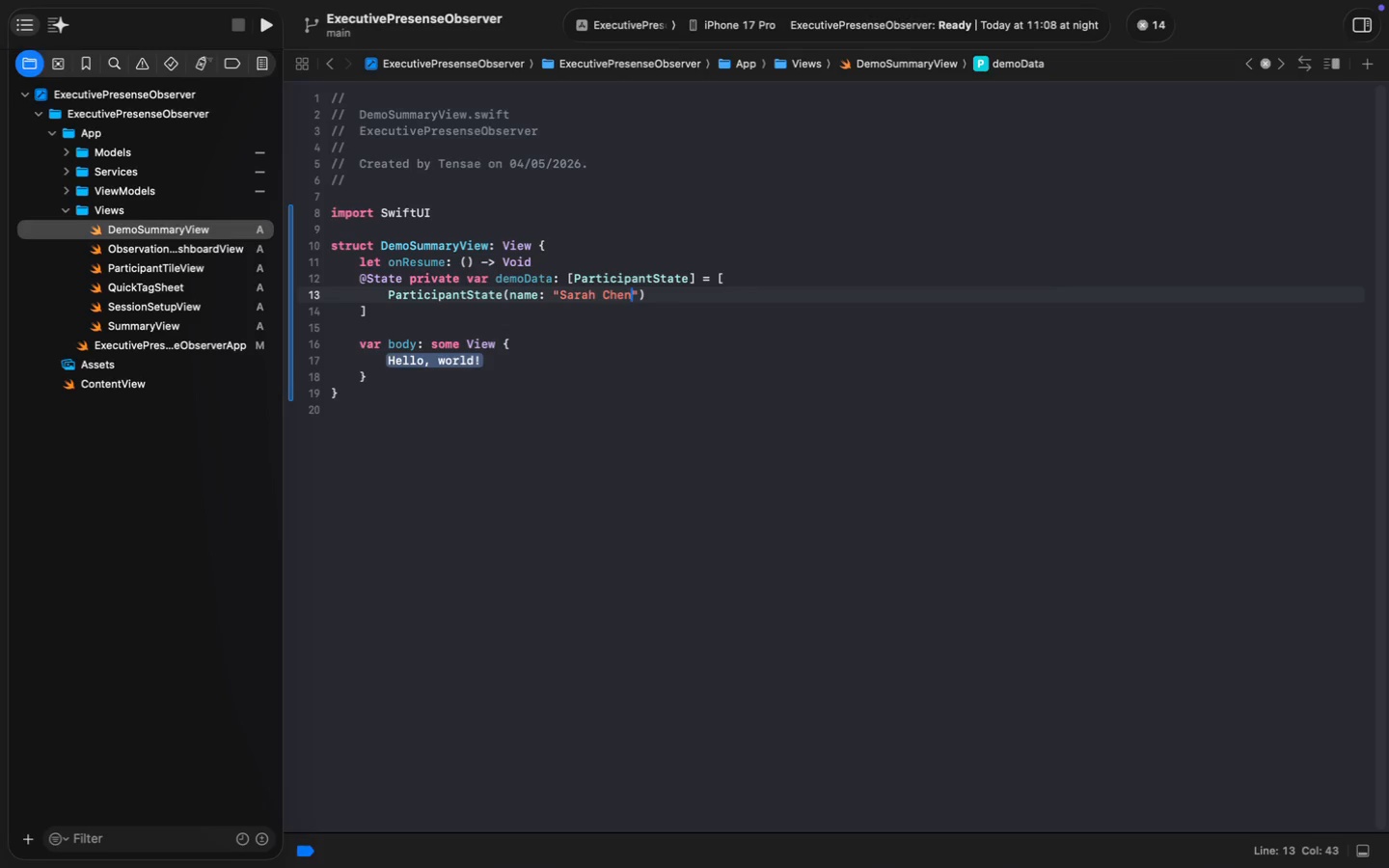 
 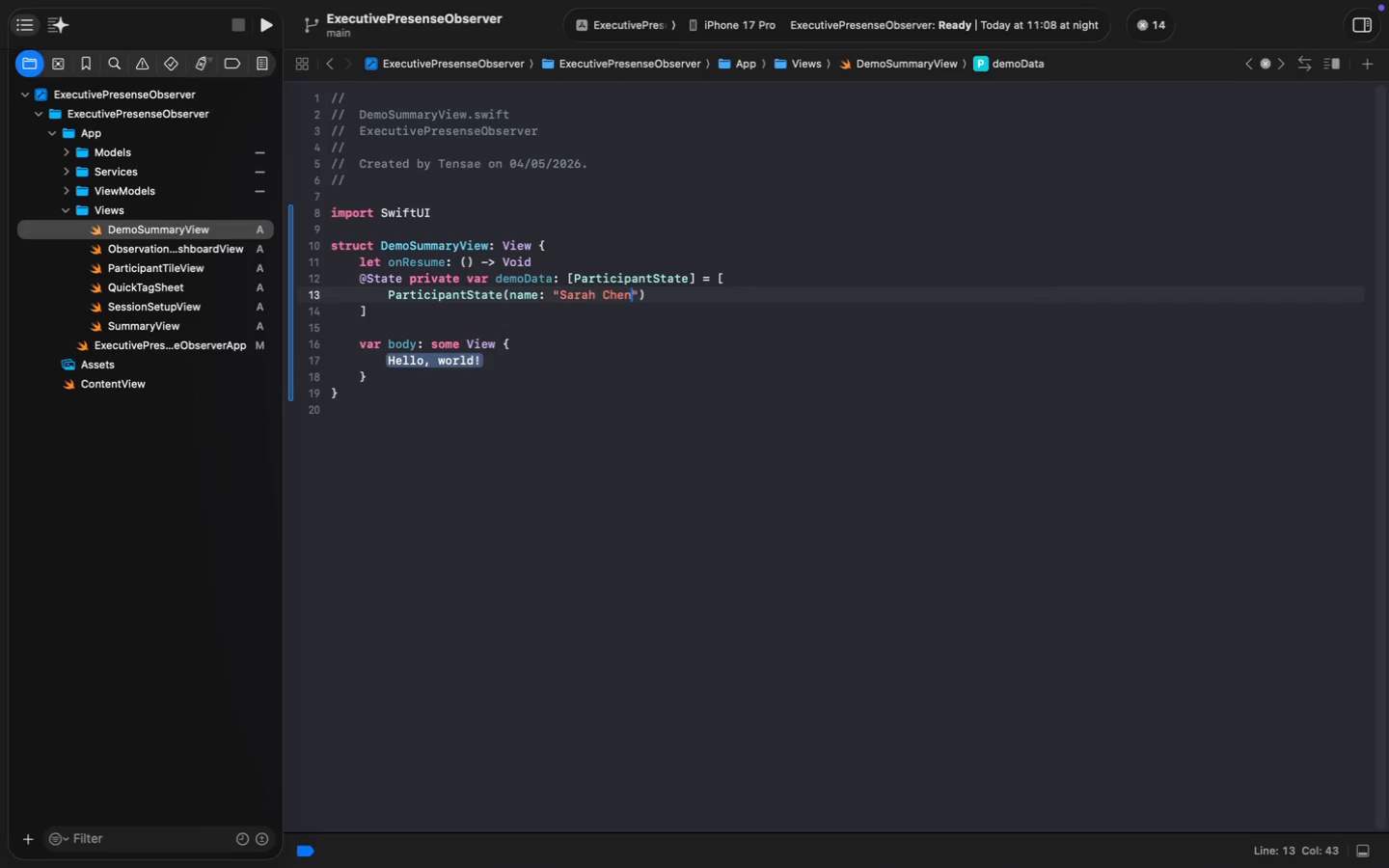 
key(ArrowLeft)
 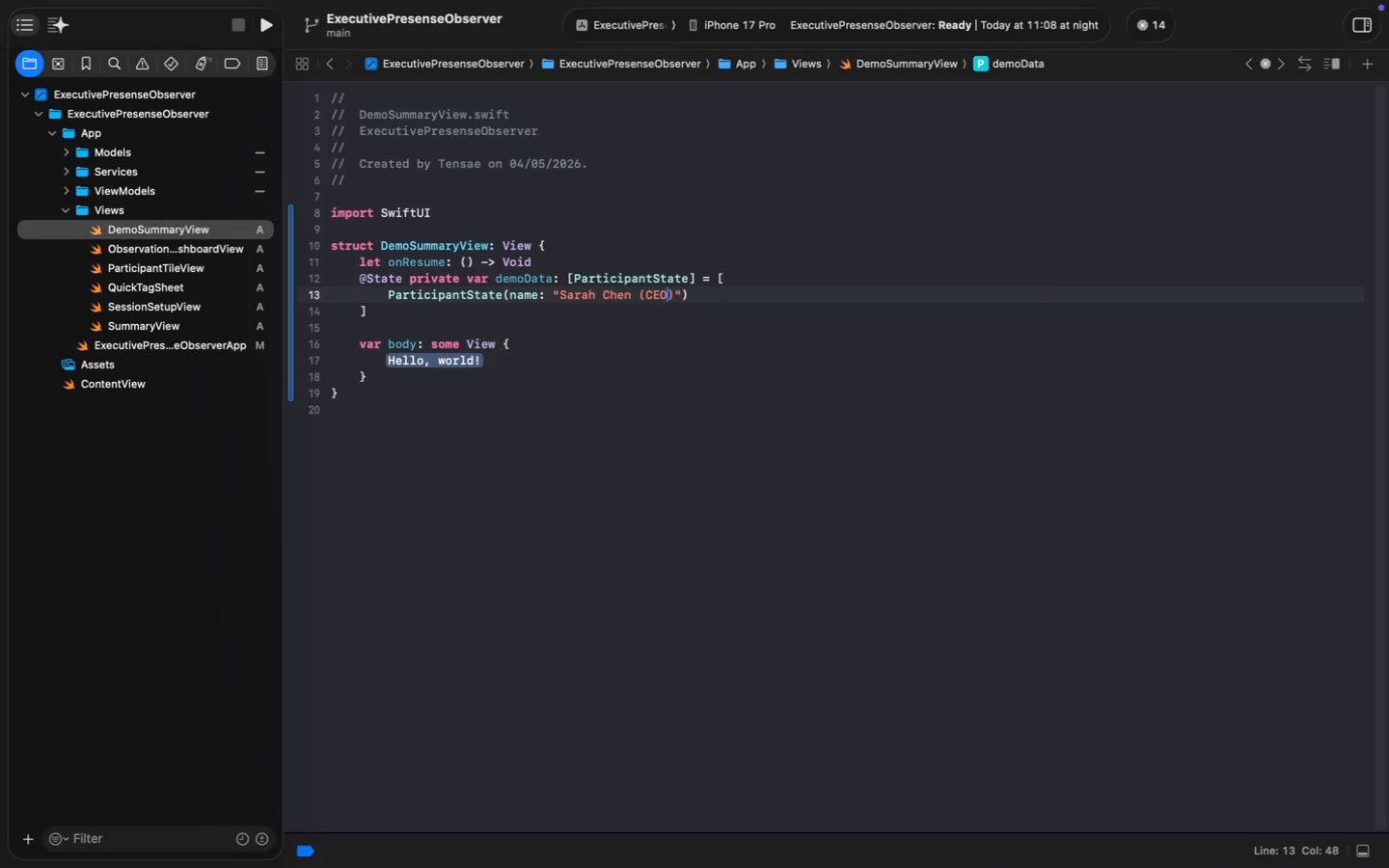 
type(CEO)
 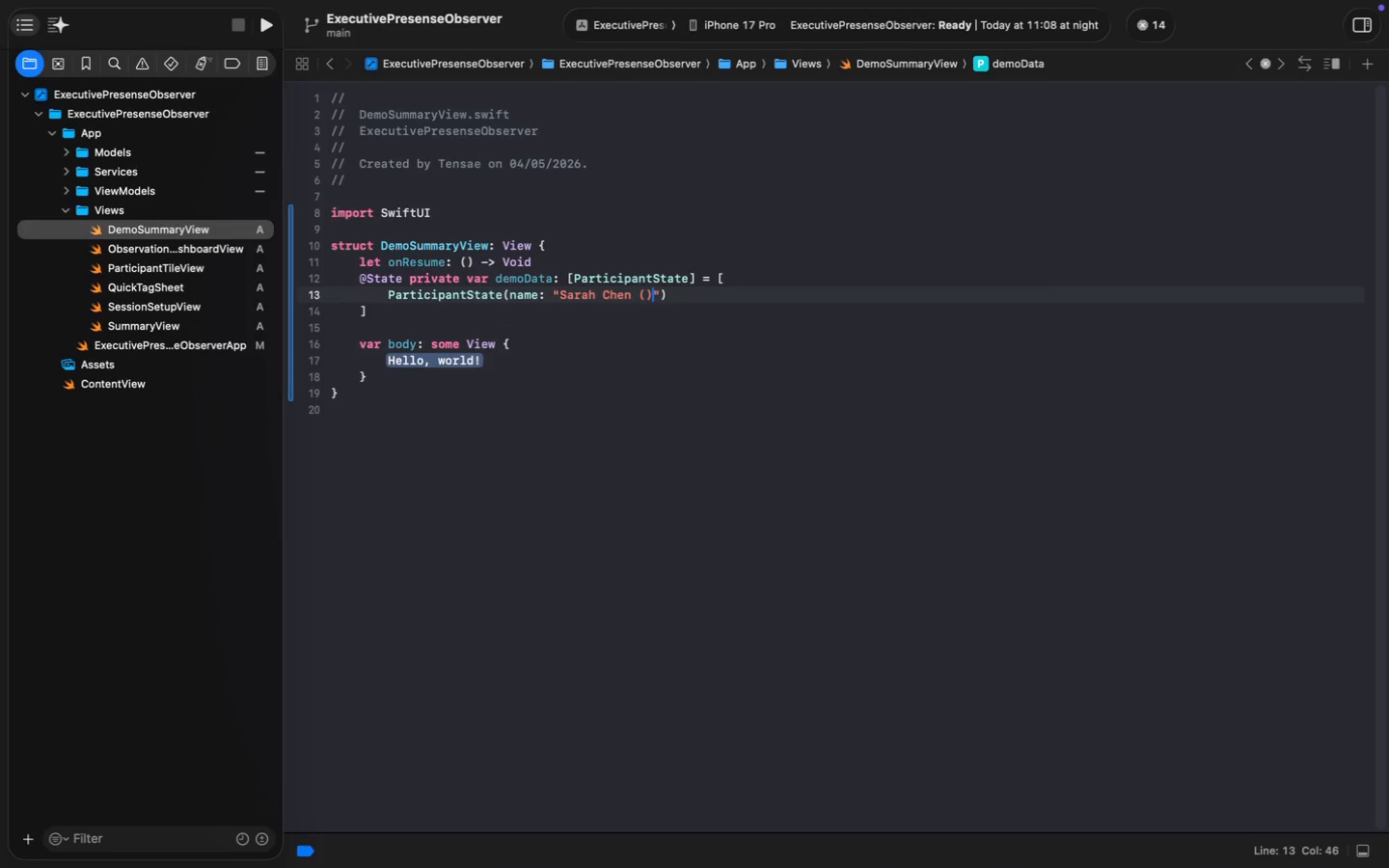 
key(ArrowRight)
 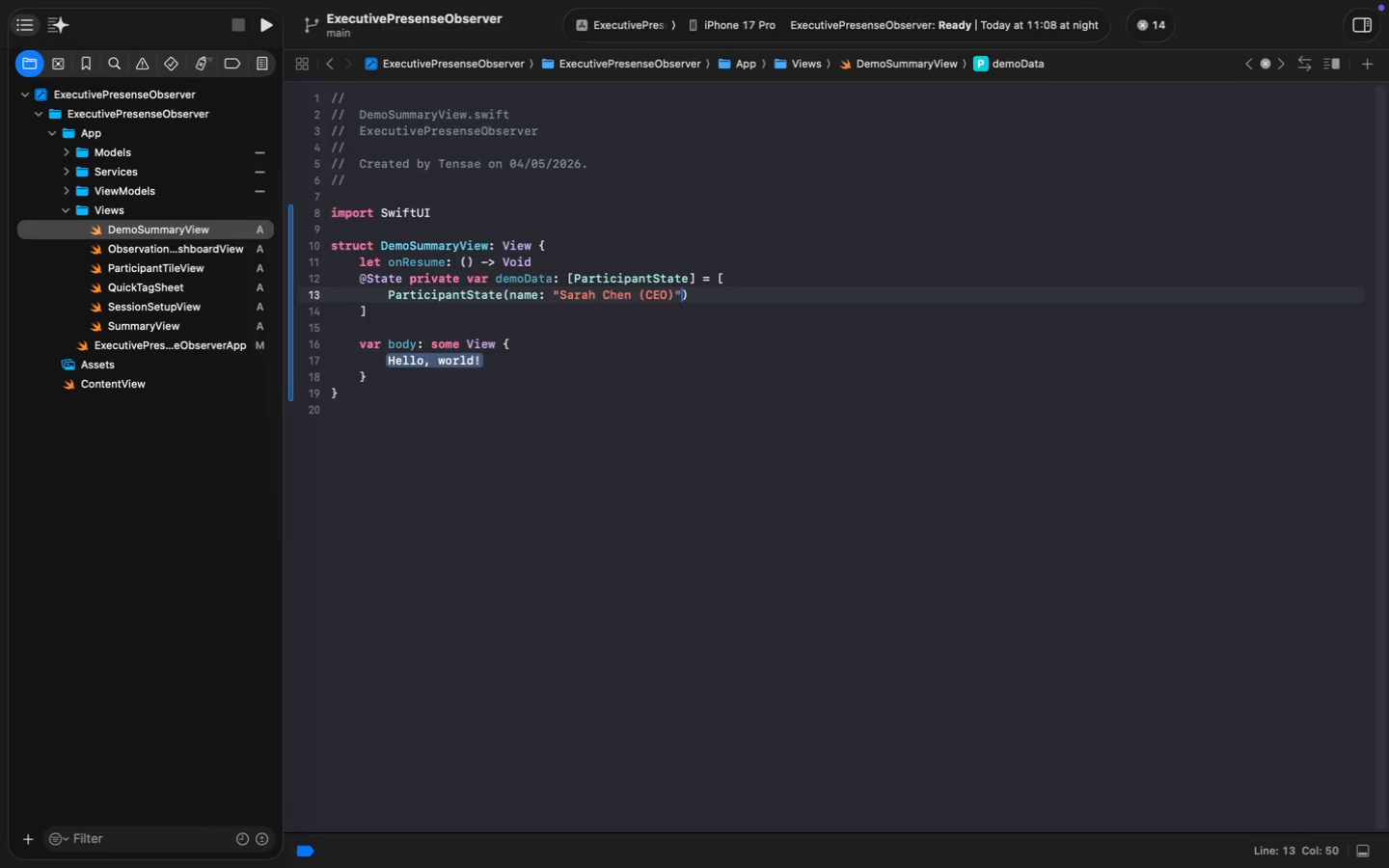 
key(ArrowRight)
 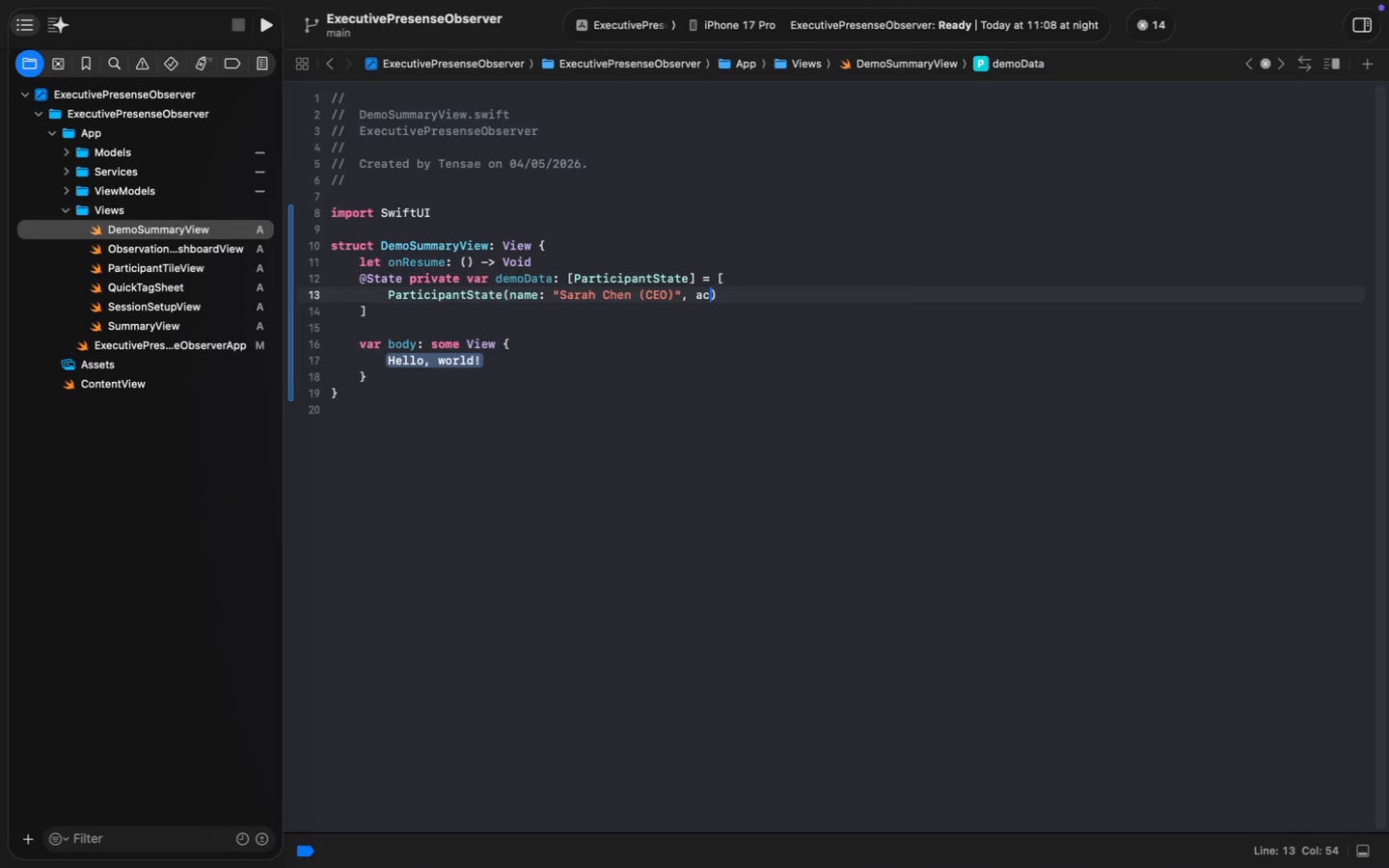 
type(, acc)
 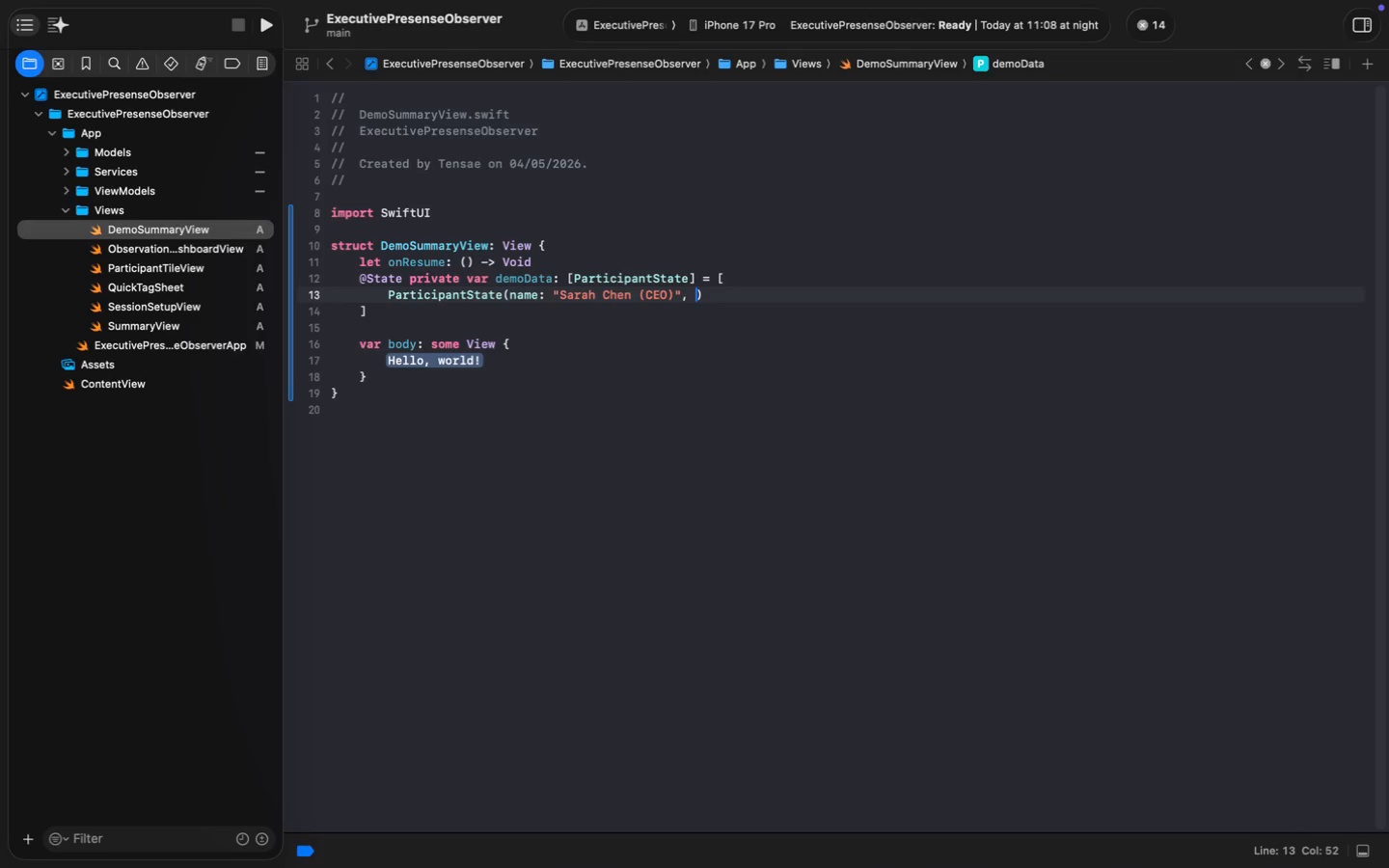 
key(Enter)
 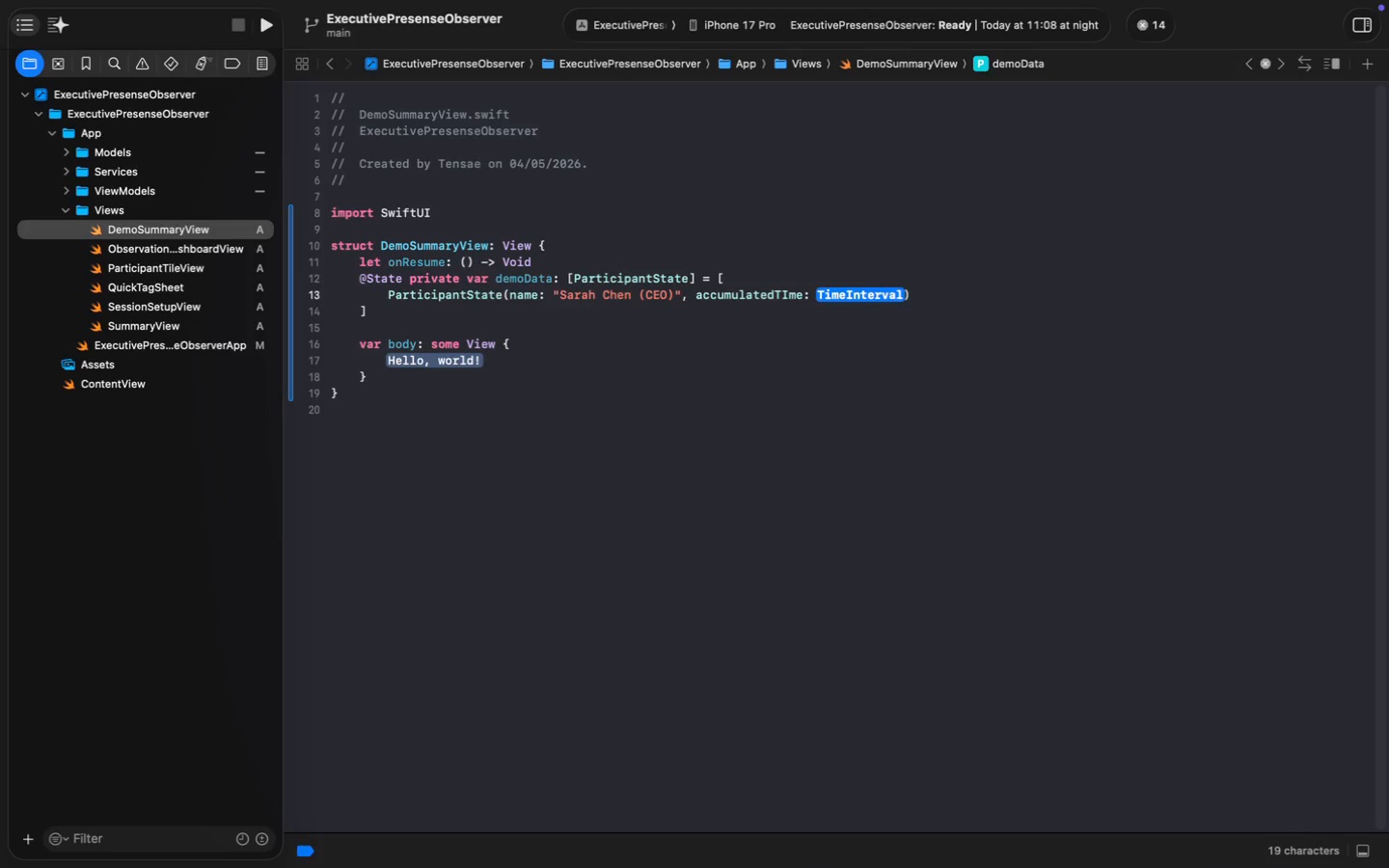 
type(145.2, ta)
key(Tab)
type([.n)
key(Backspace)
type(in)
 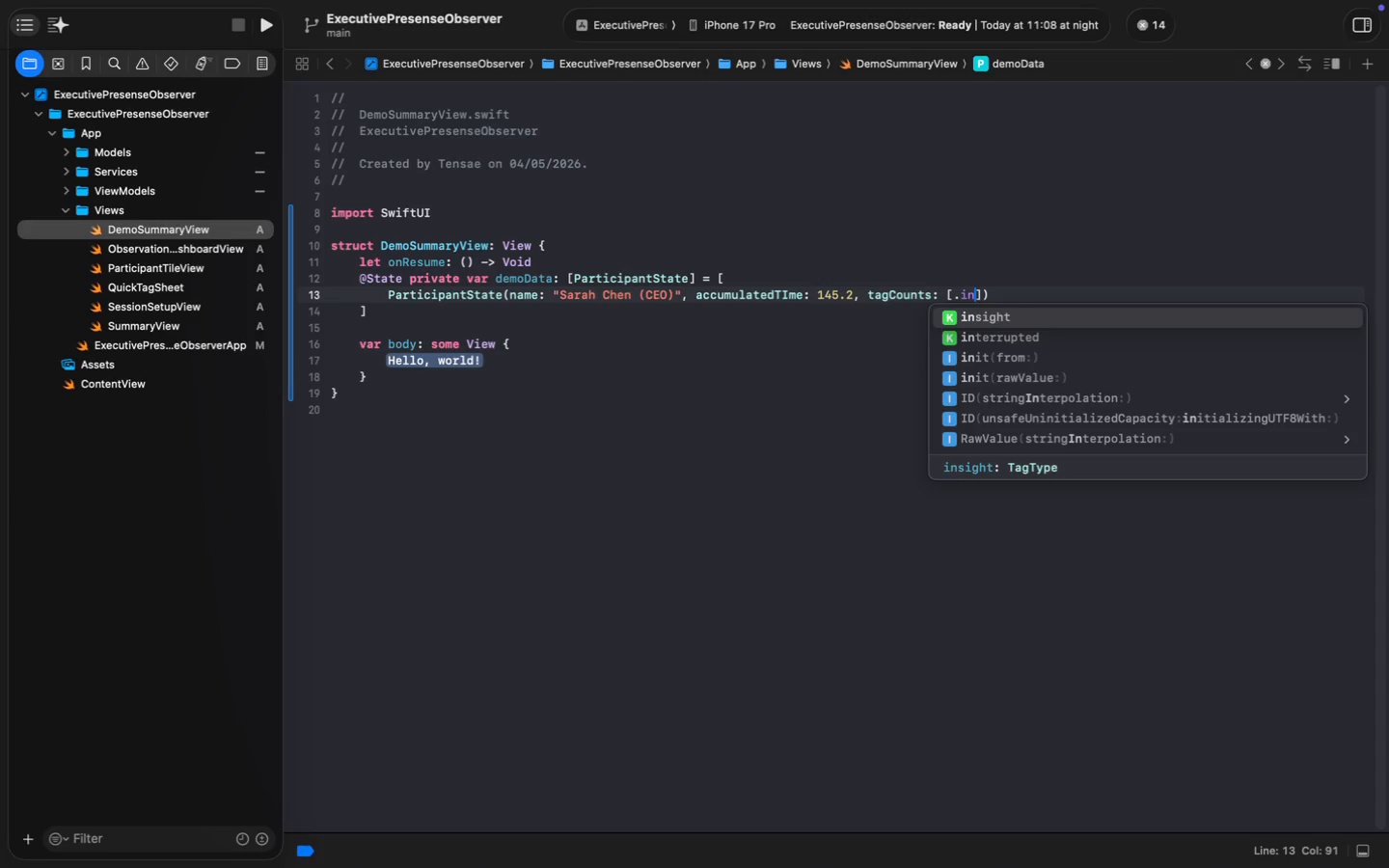 
key(Enter)
 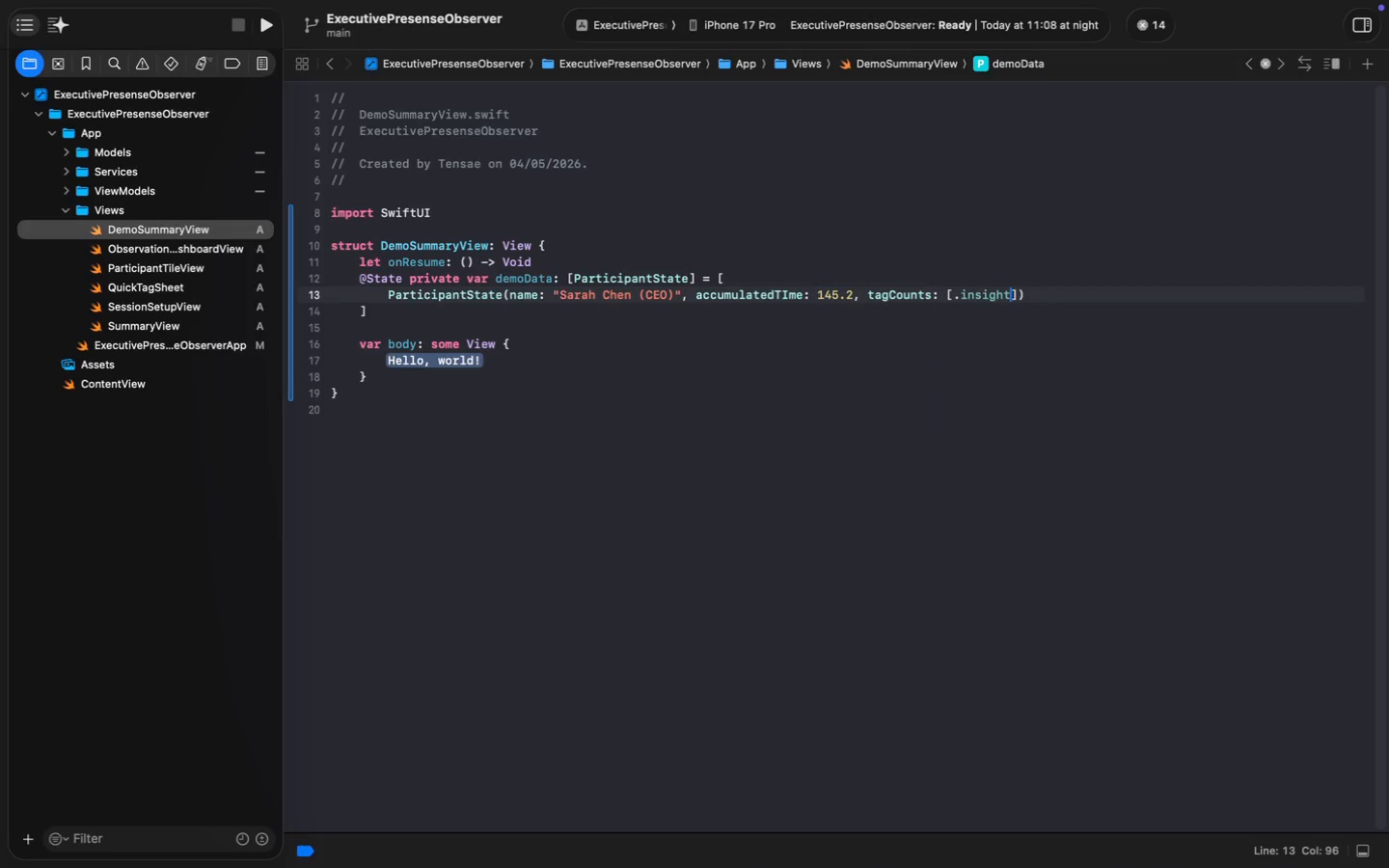 
key(Shift+Semicolon)
 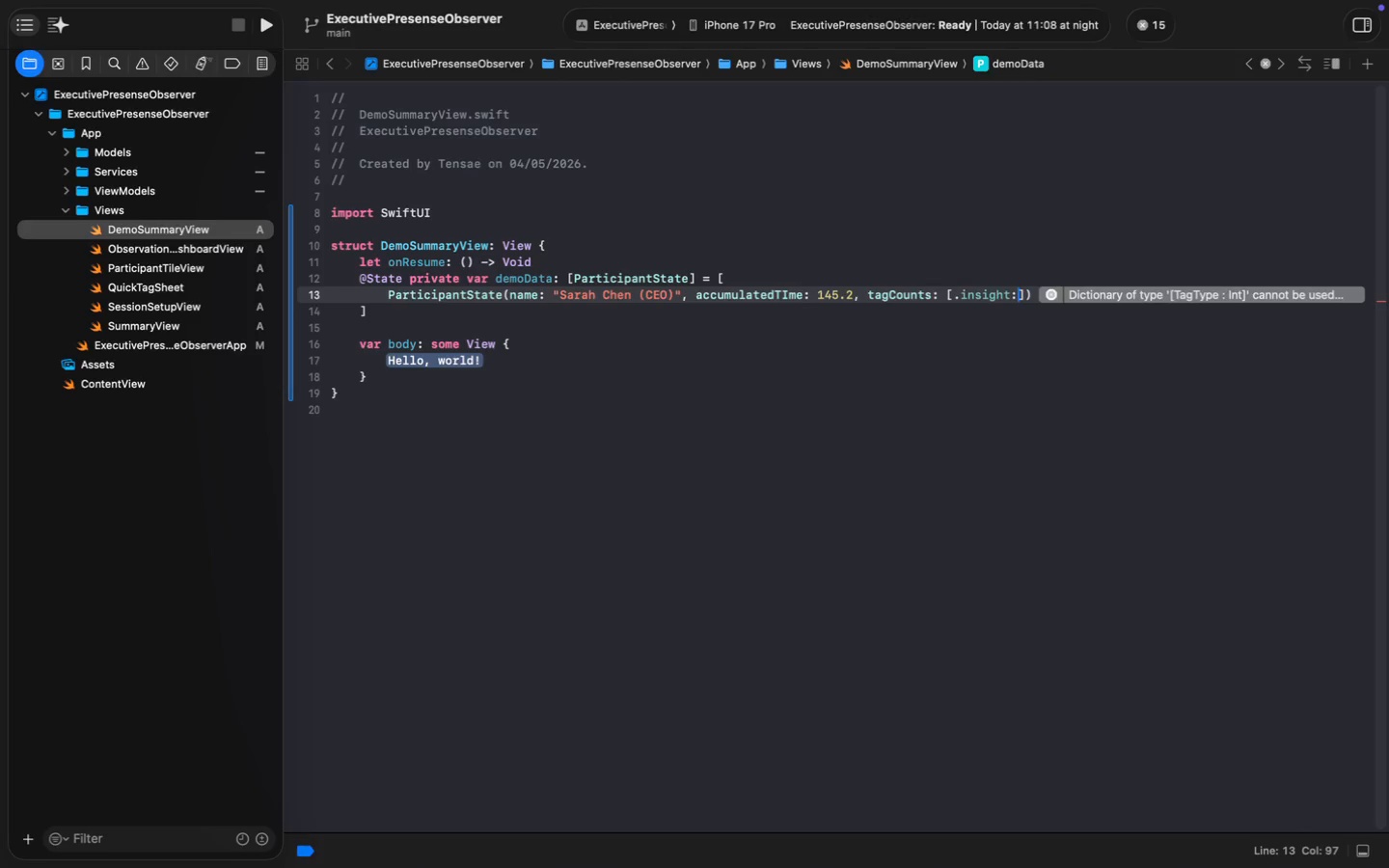 
key(Space)
 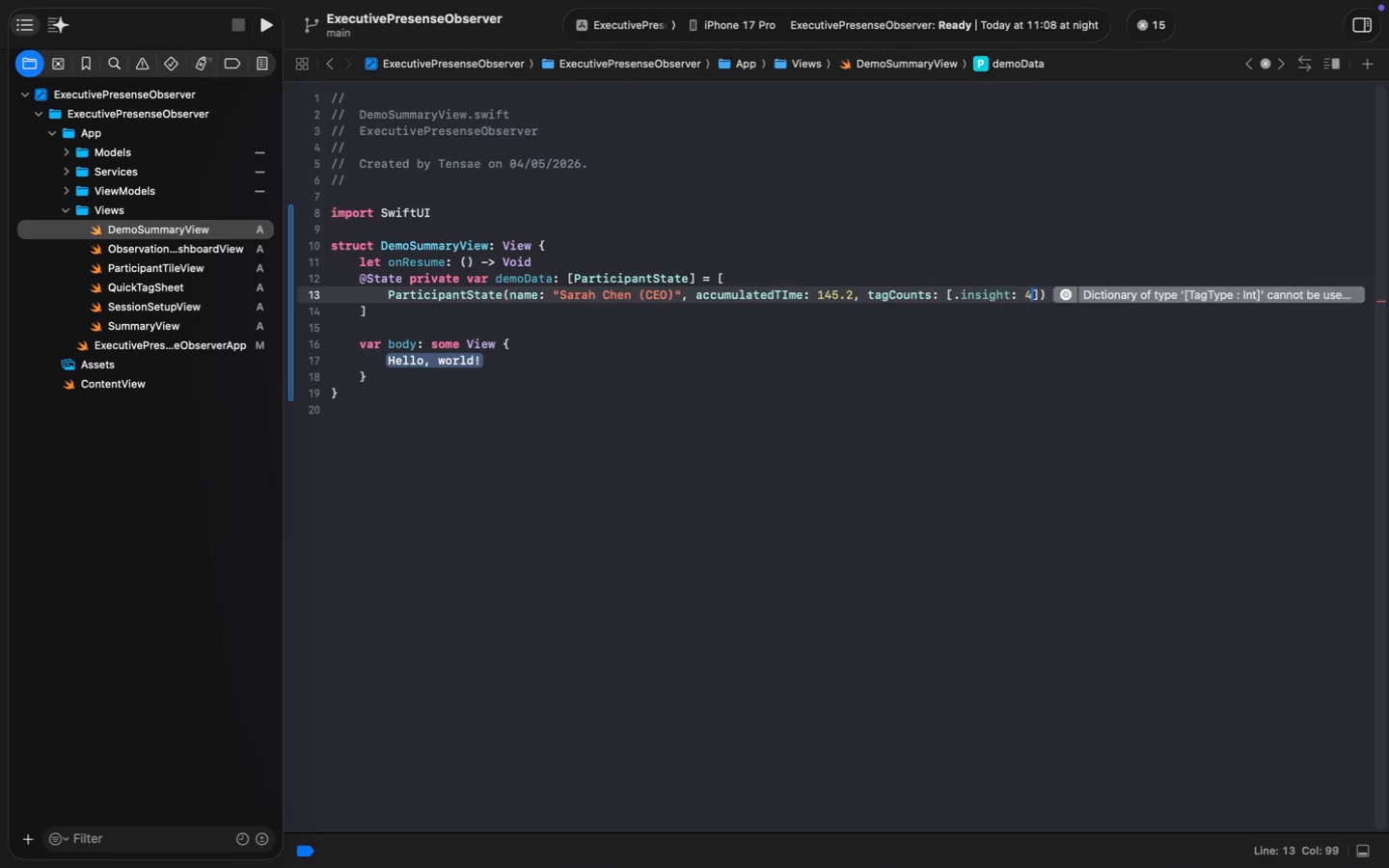 
key(4)
 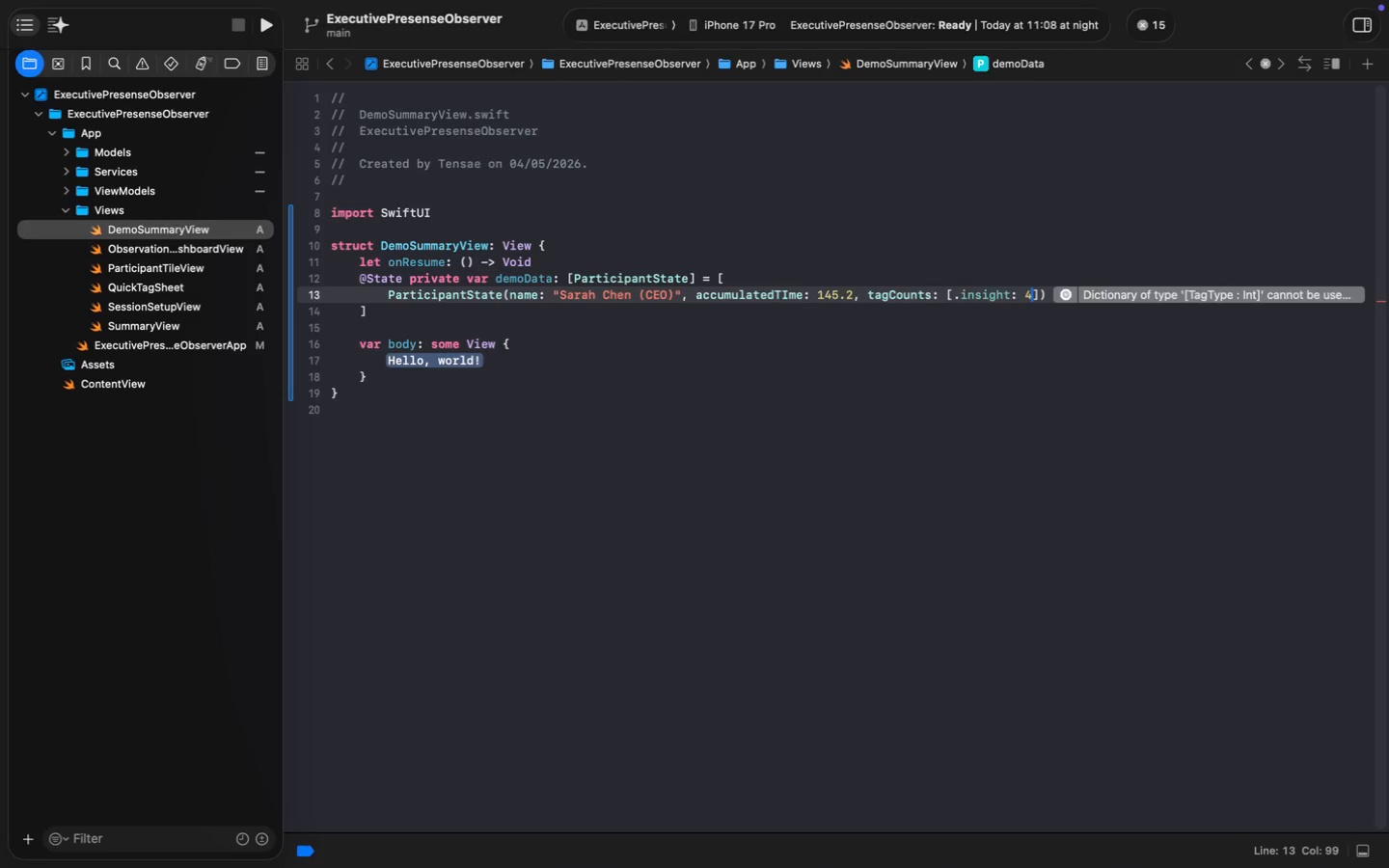 
key(Comma)
 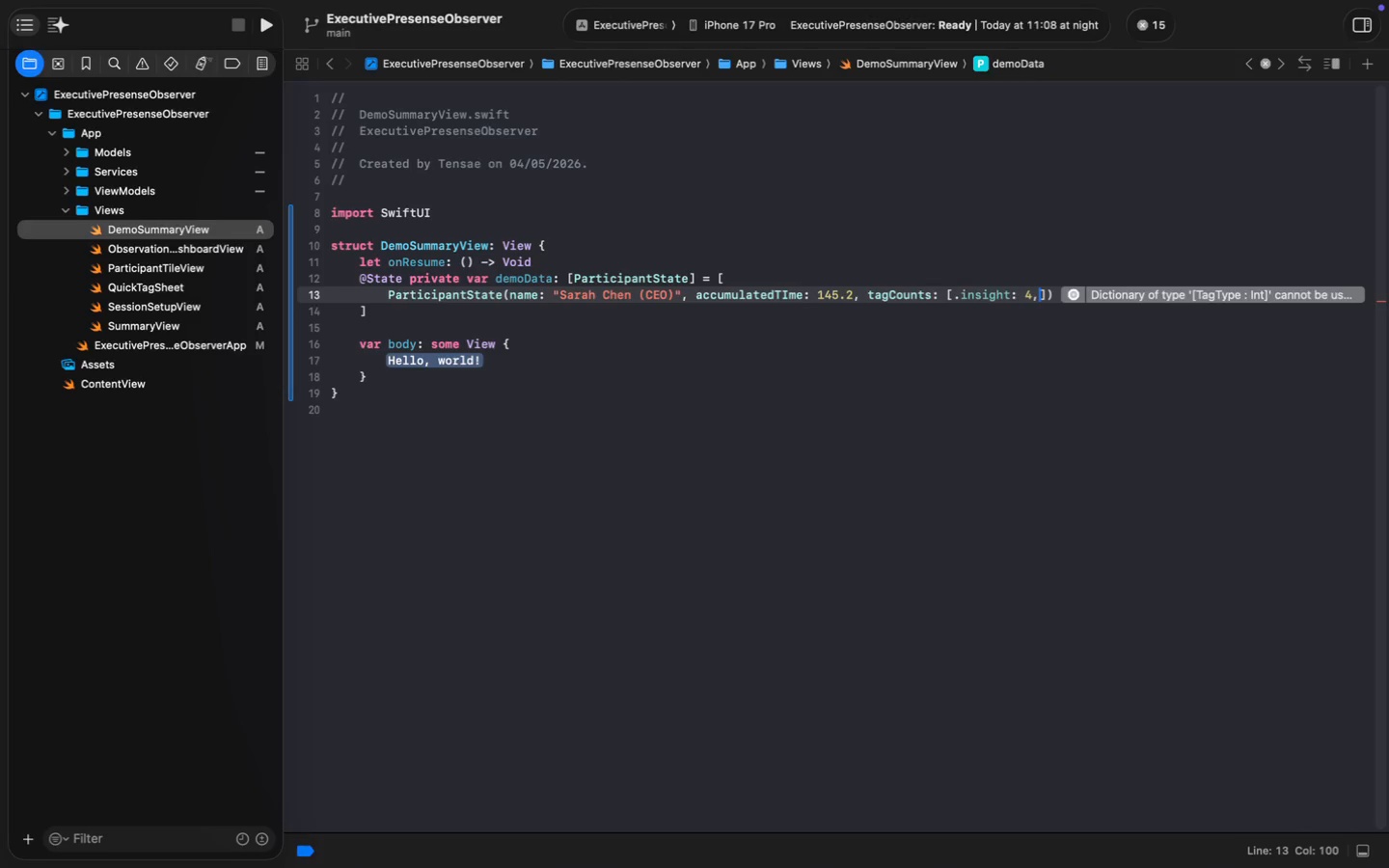 
key(Space)
 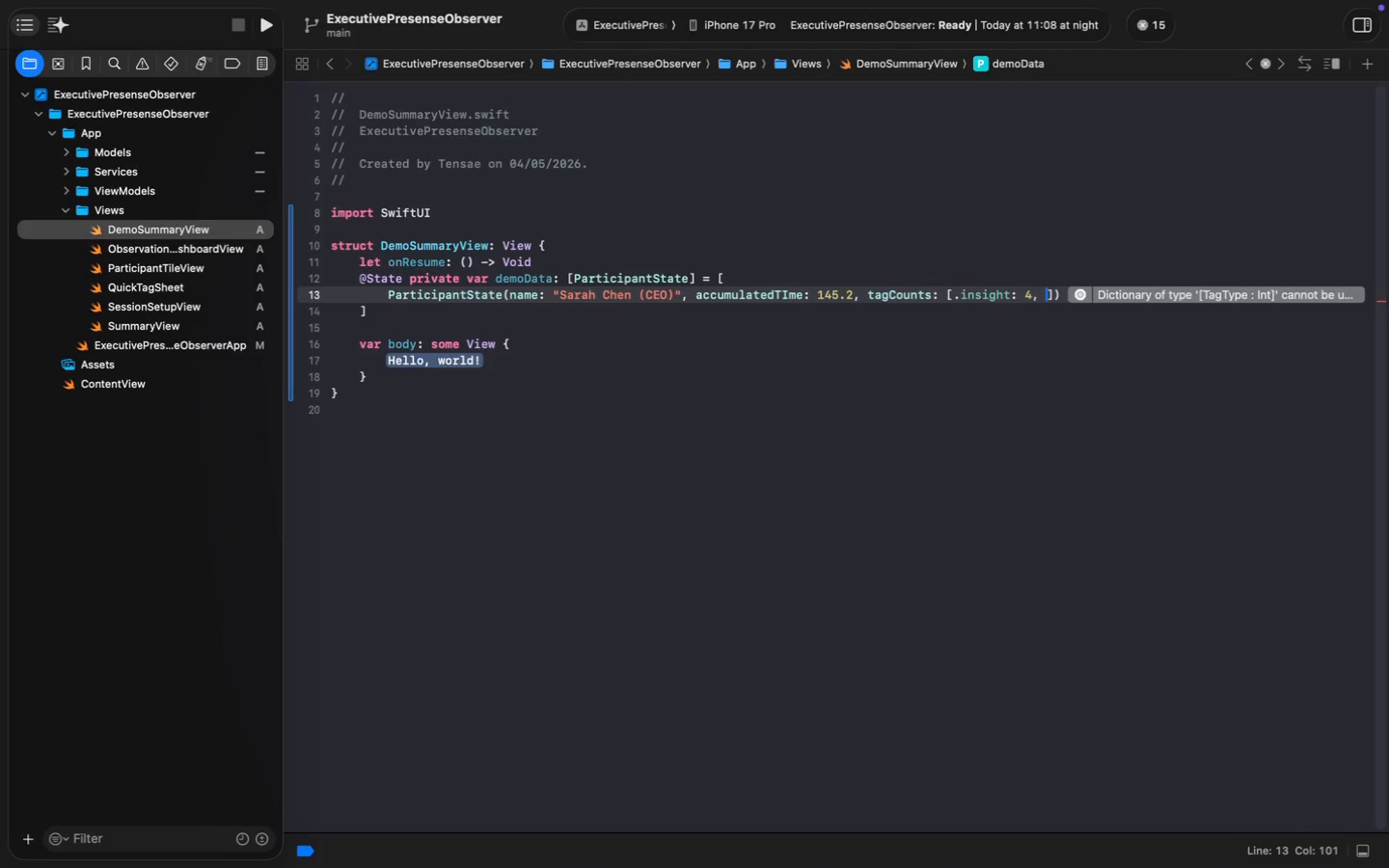 
key(Period)
 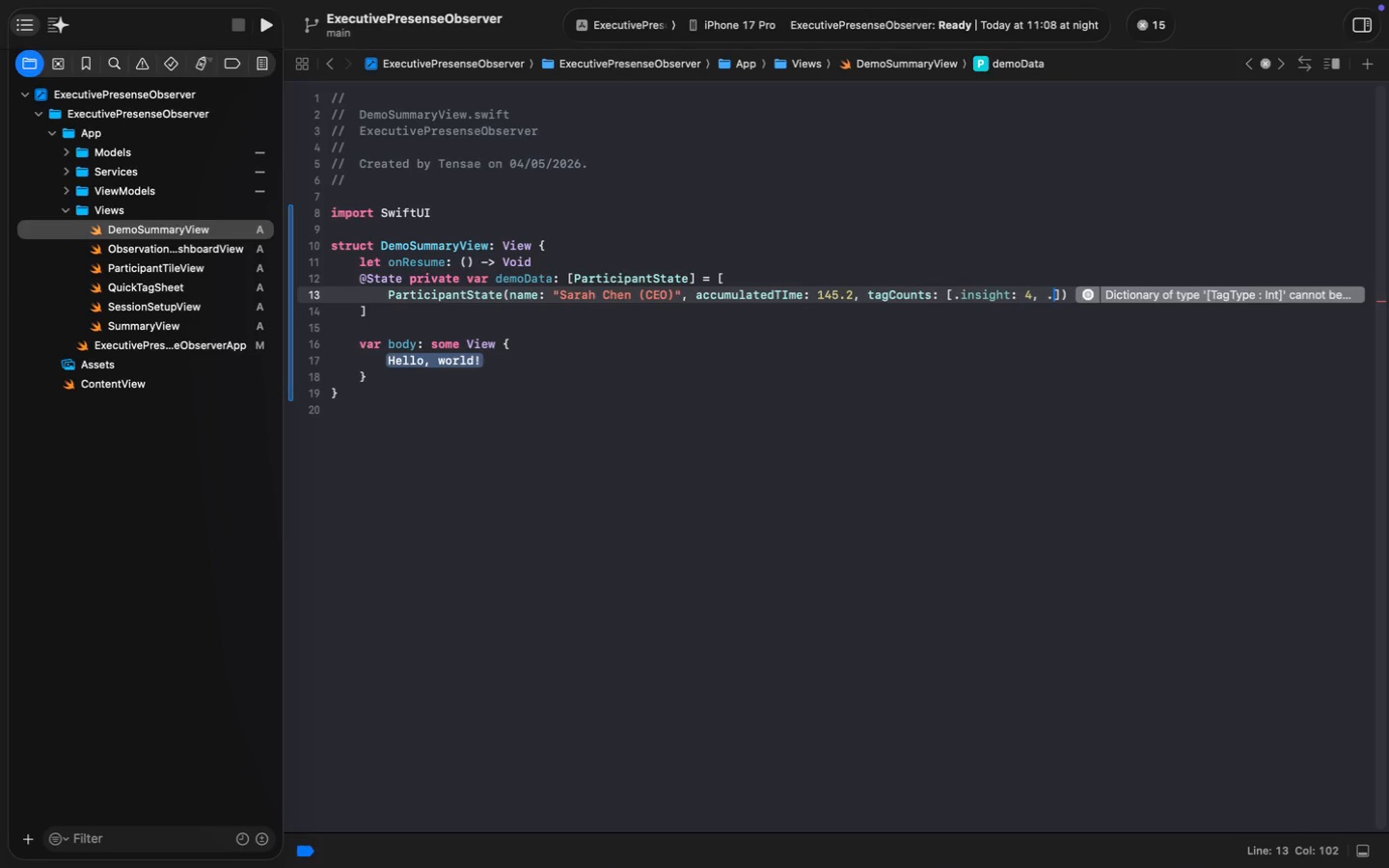 
key(D)
 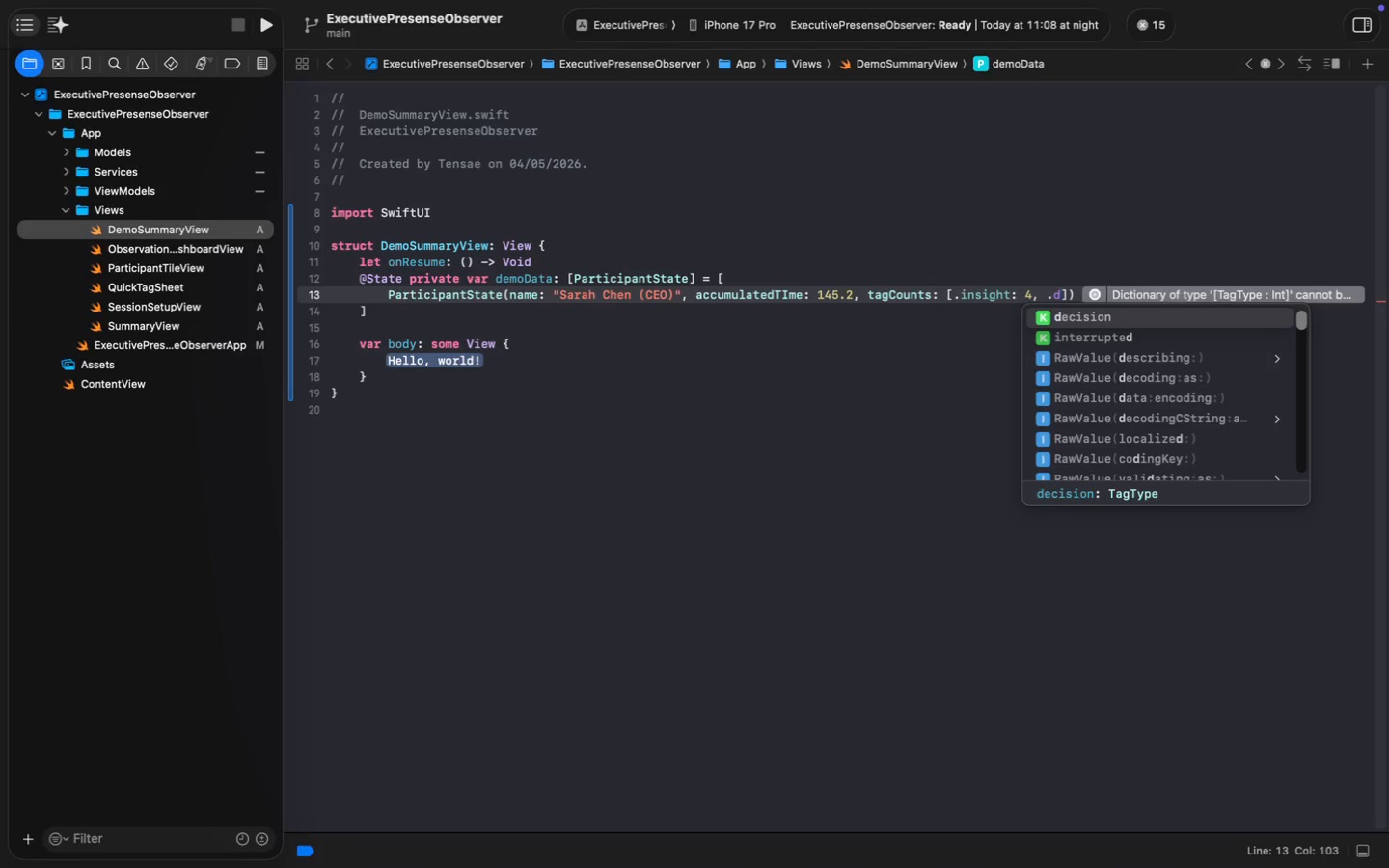 
wait(7.06)
 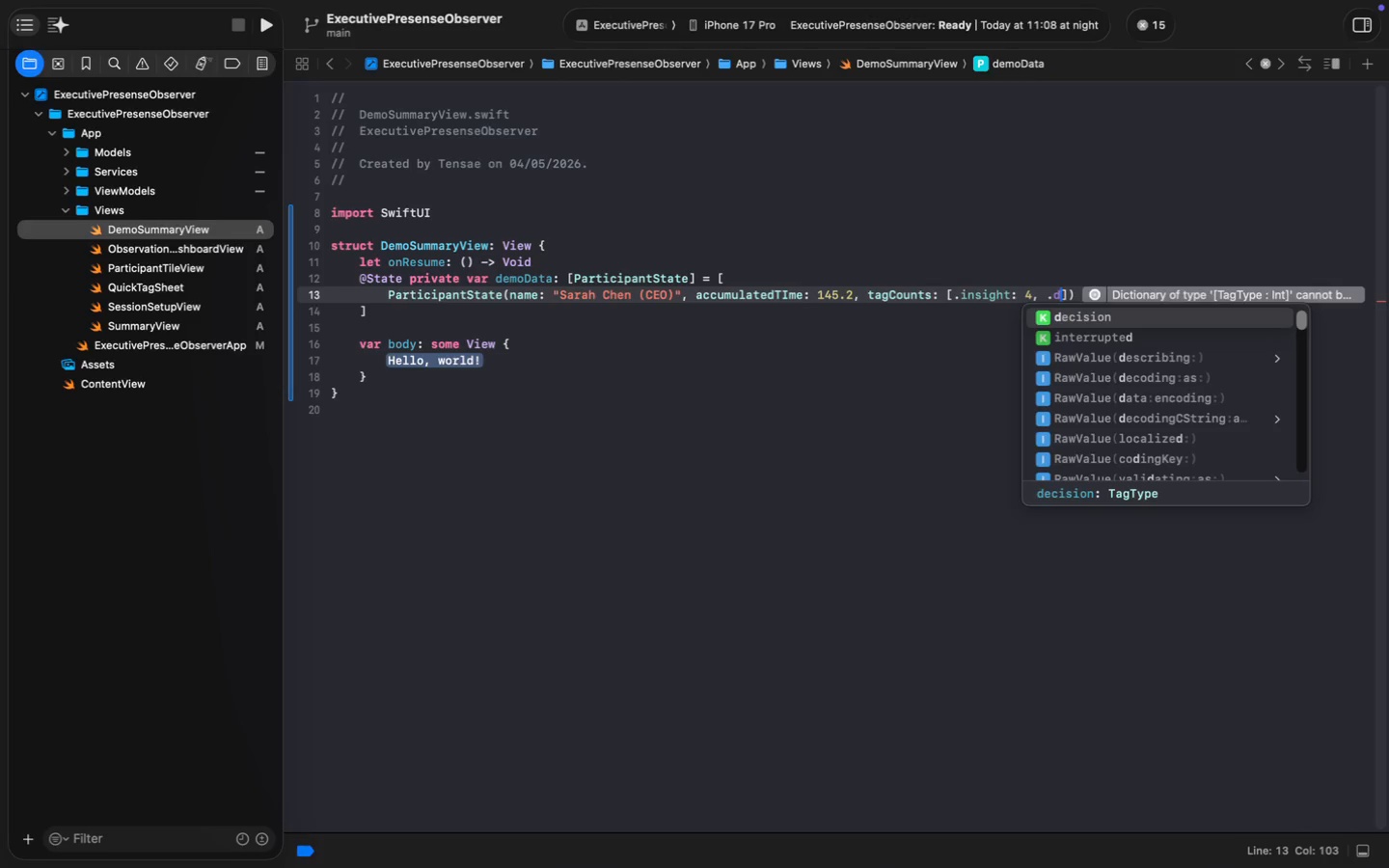 
key(Enter)
 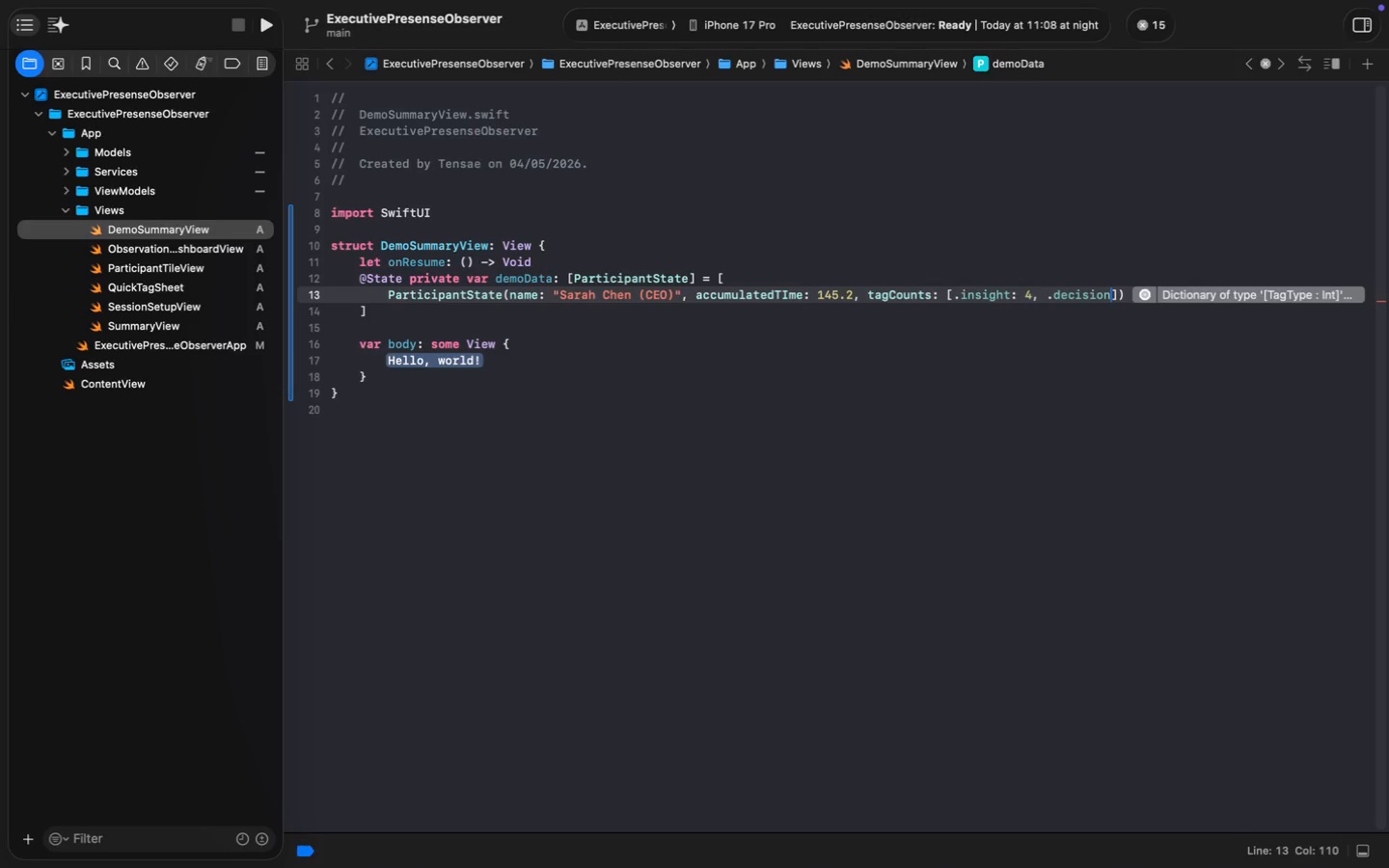 
key(Shift+Semicolon)
 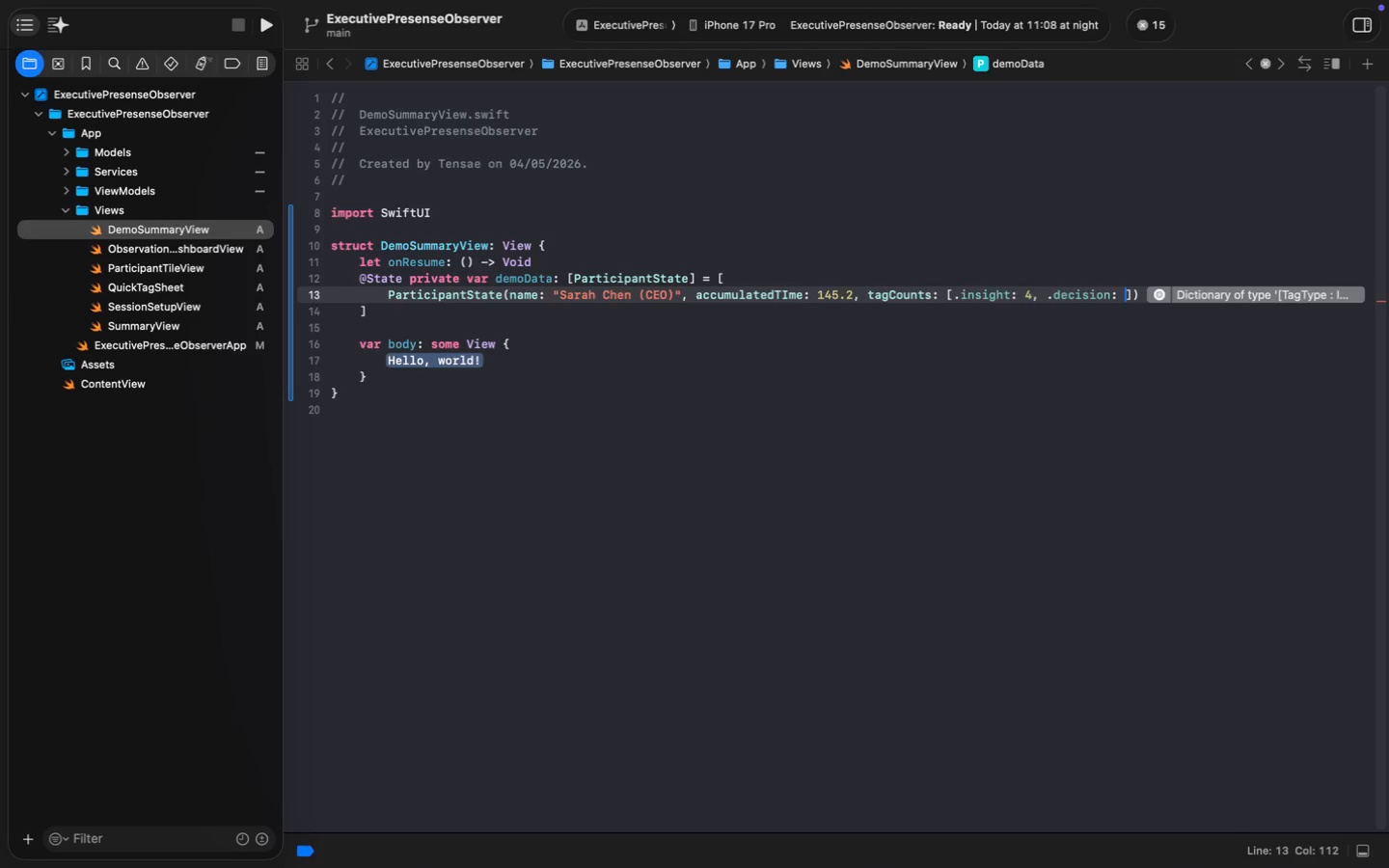 
key(Space)
 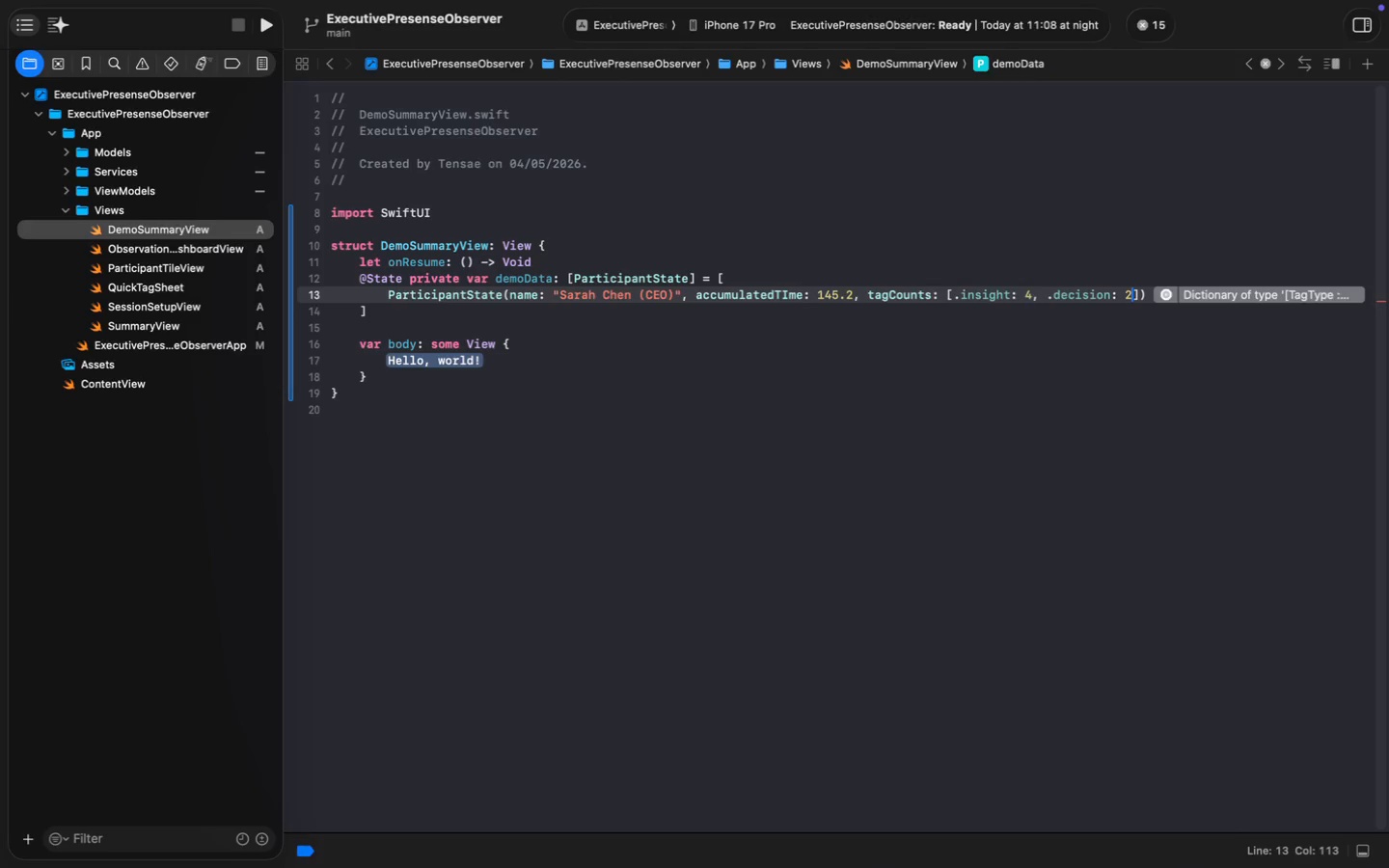 
key(2)
 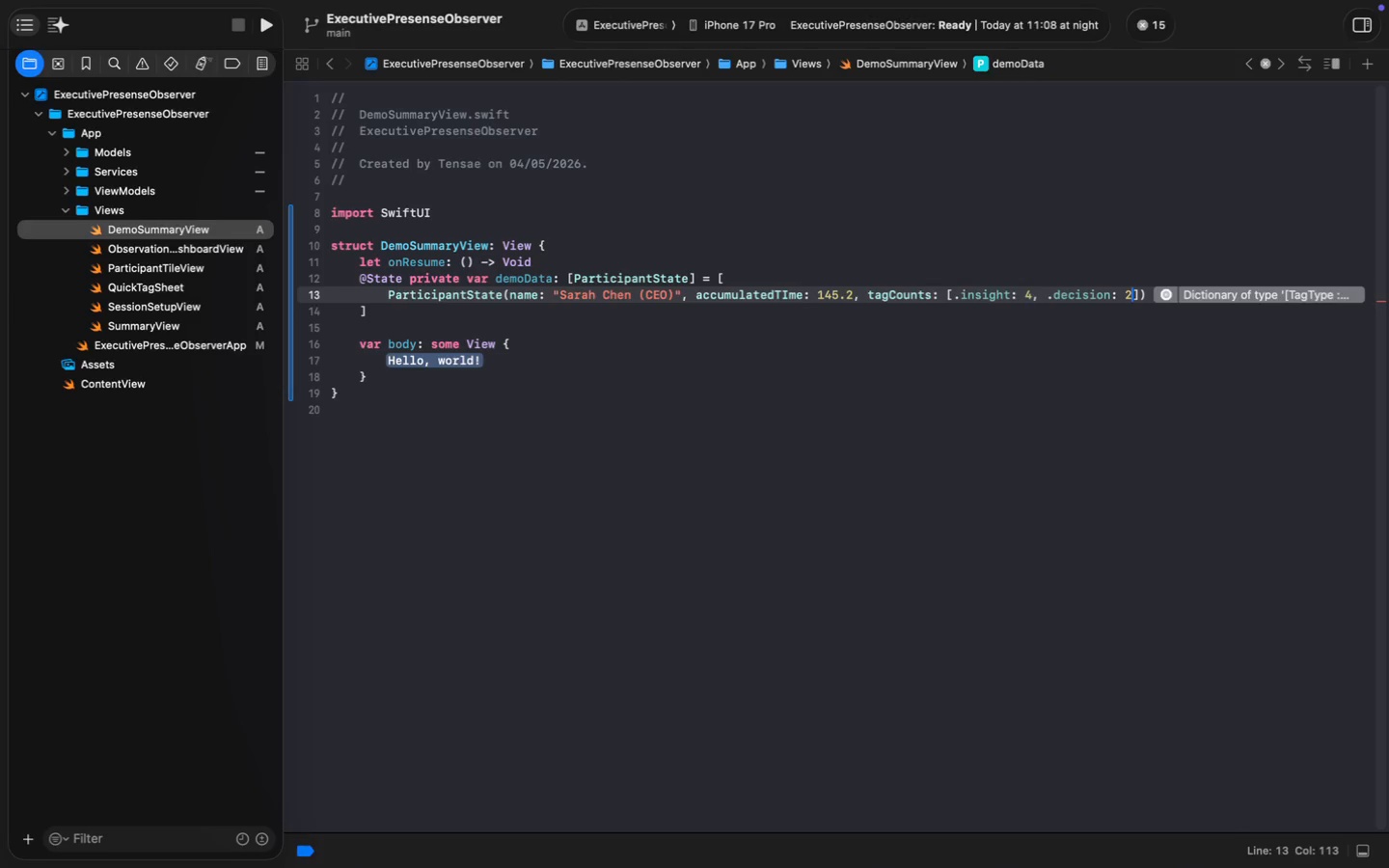 
key(ArrowRight)
 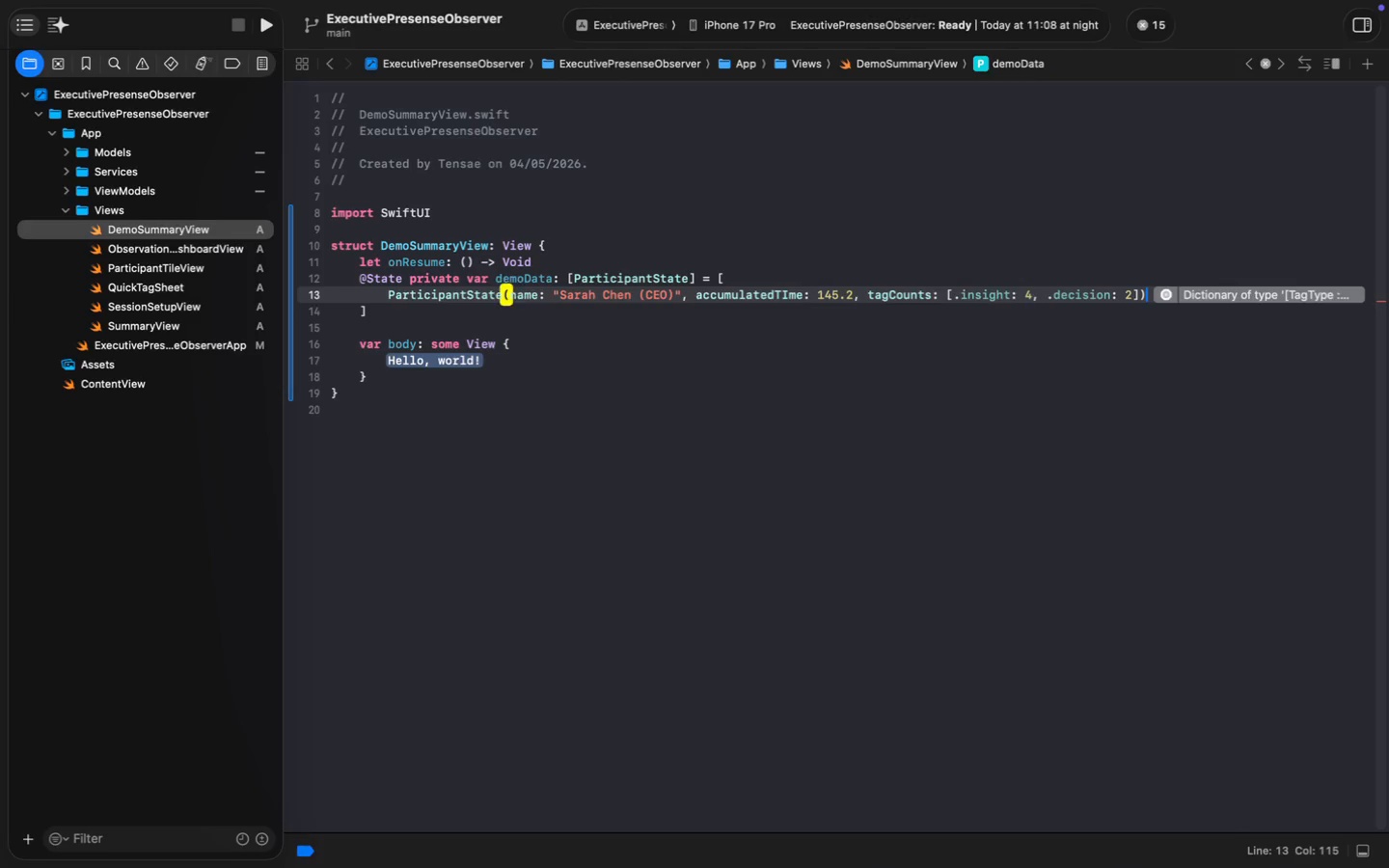 
key(ArrowRight)
 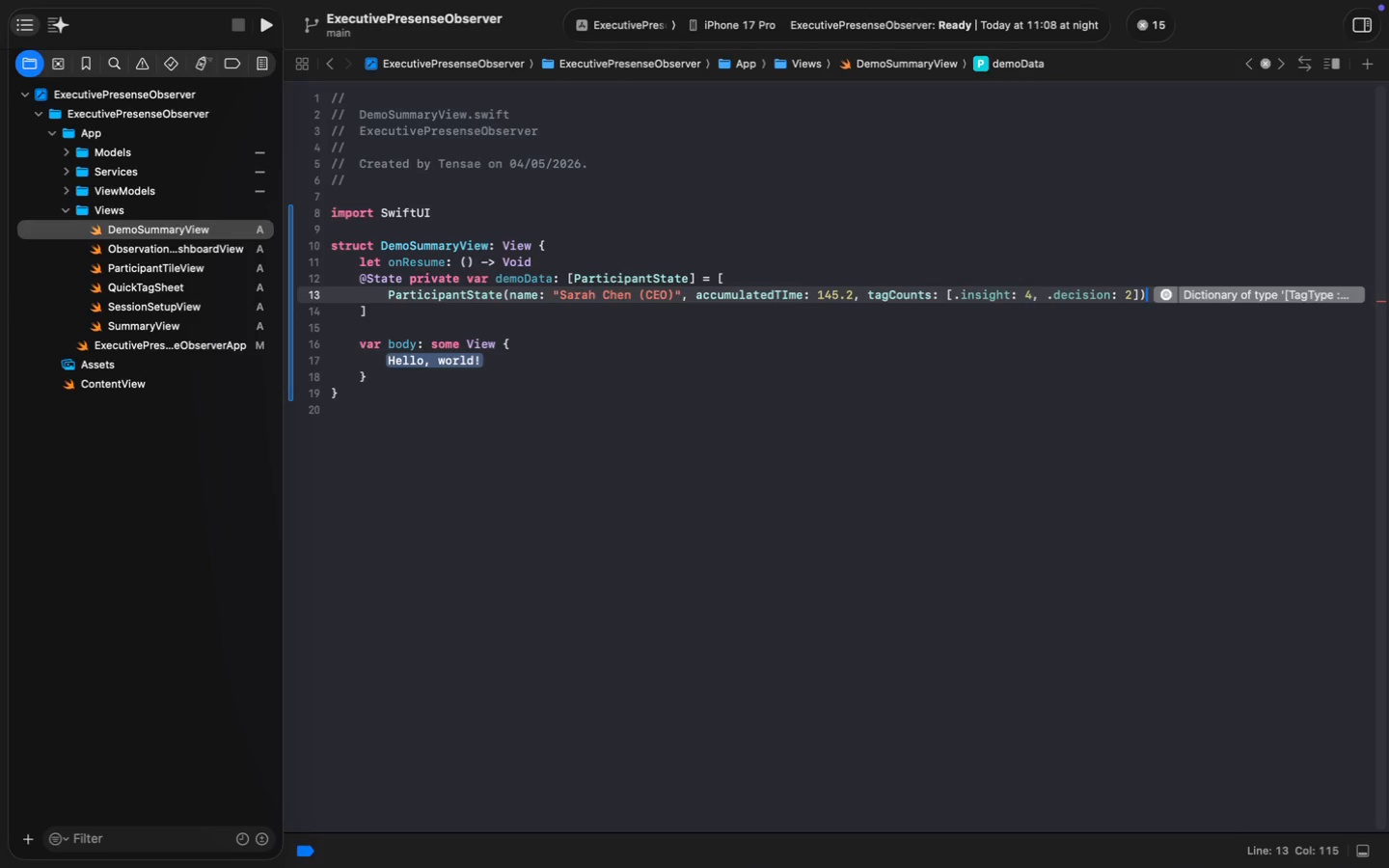 
key(Comma)
 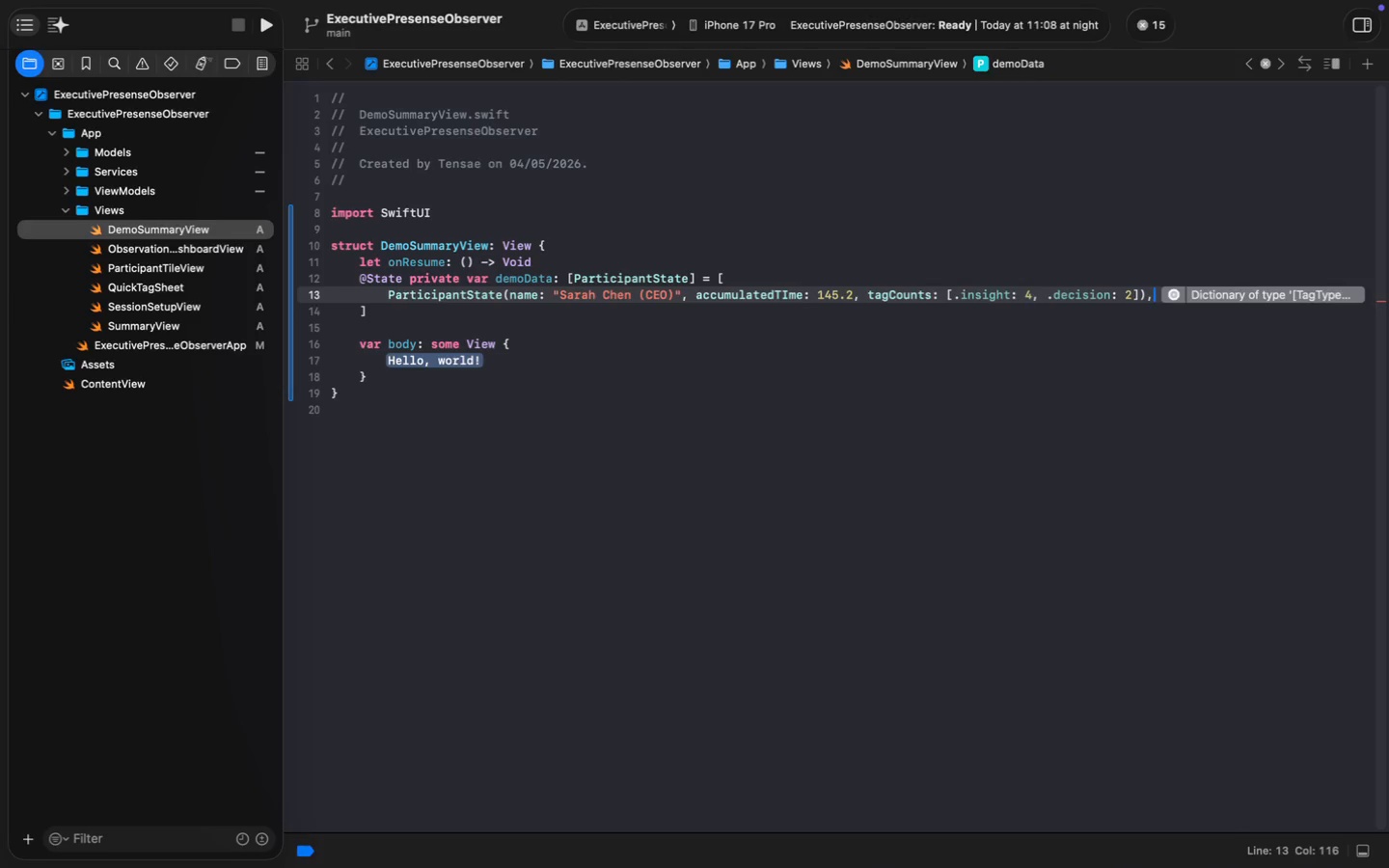 
key(Meta+Shift+ArrowLeft)
 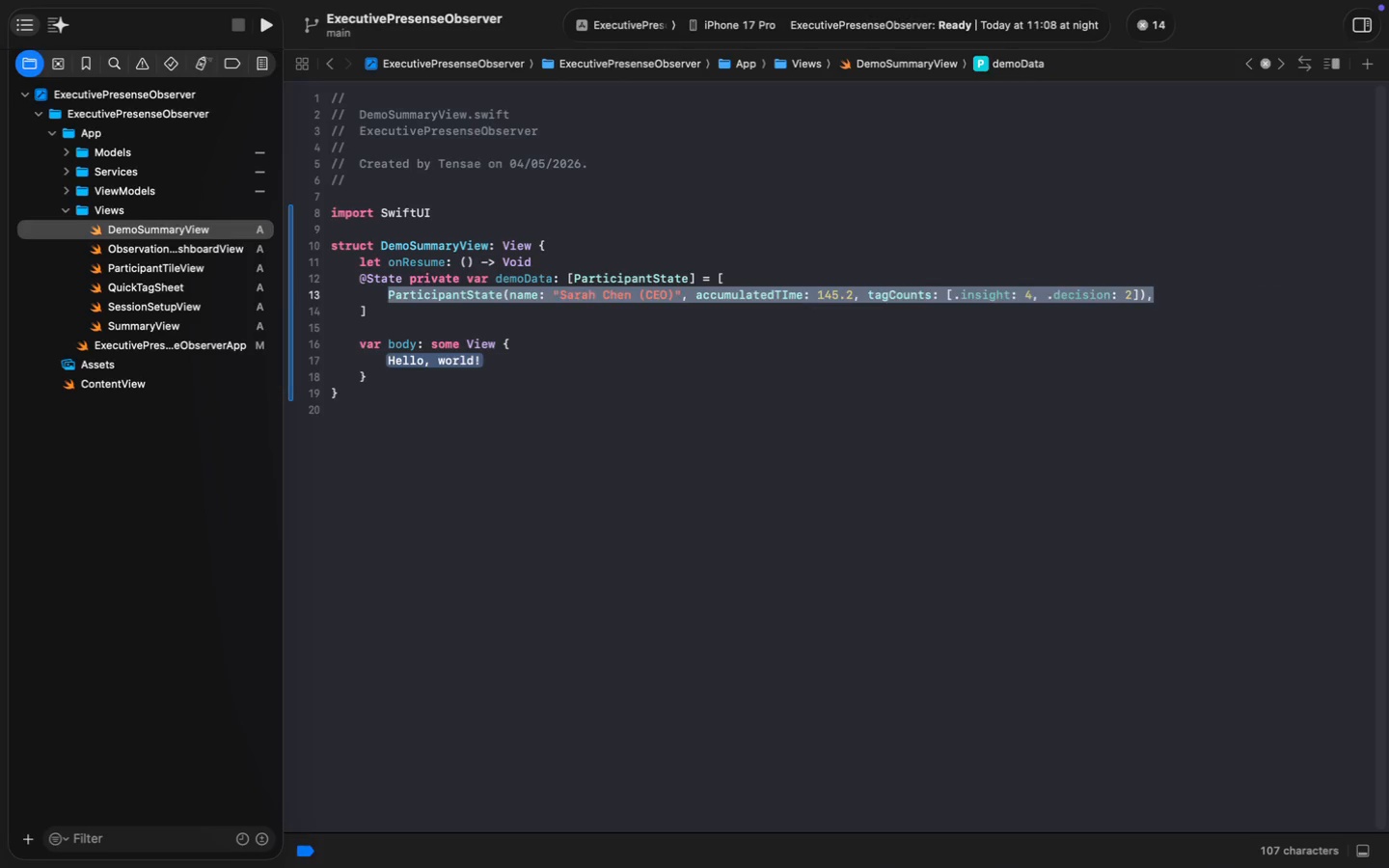 
key(Meta+C)
 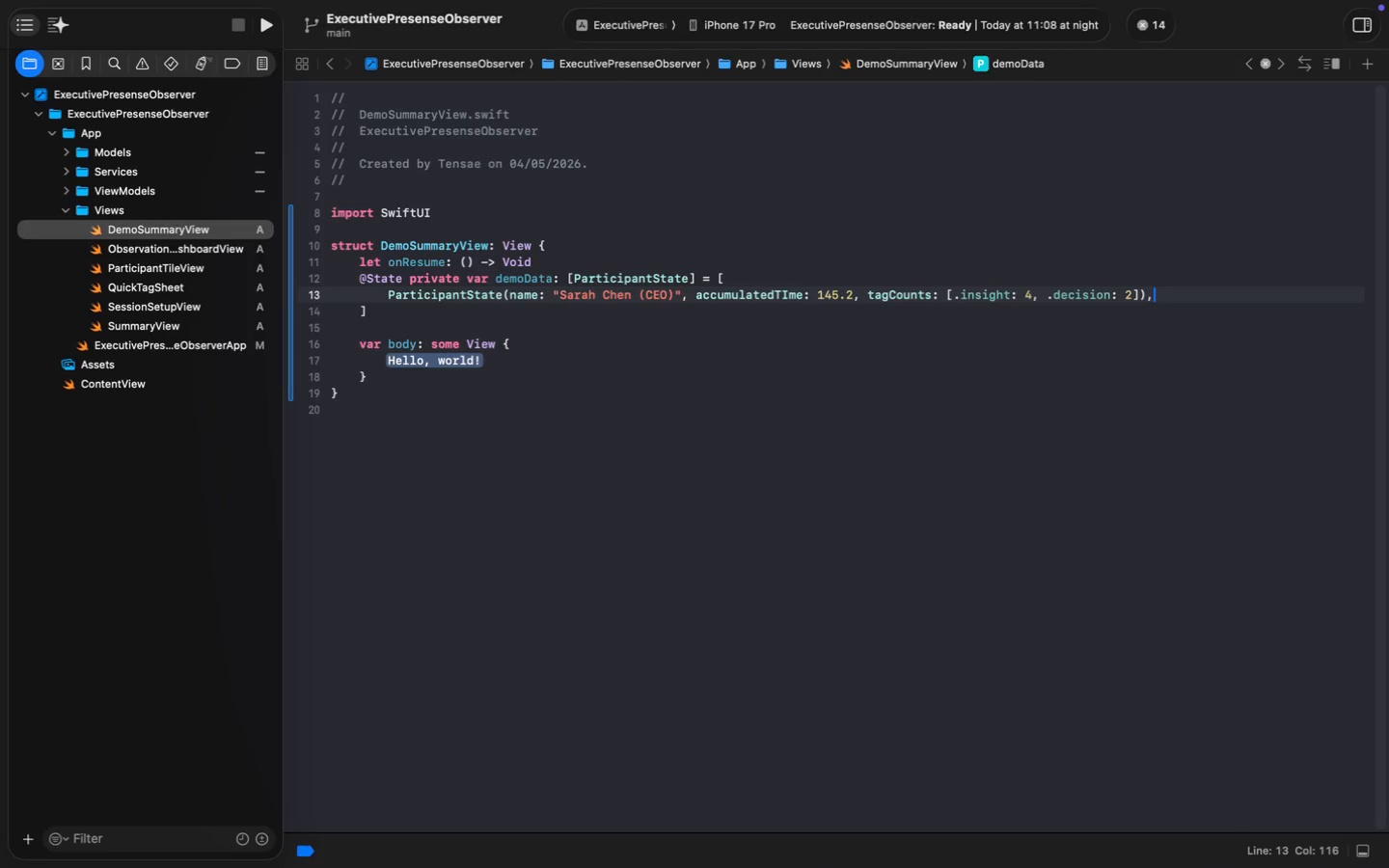 
key(ArrowRight)
 